 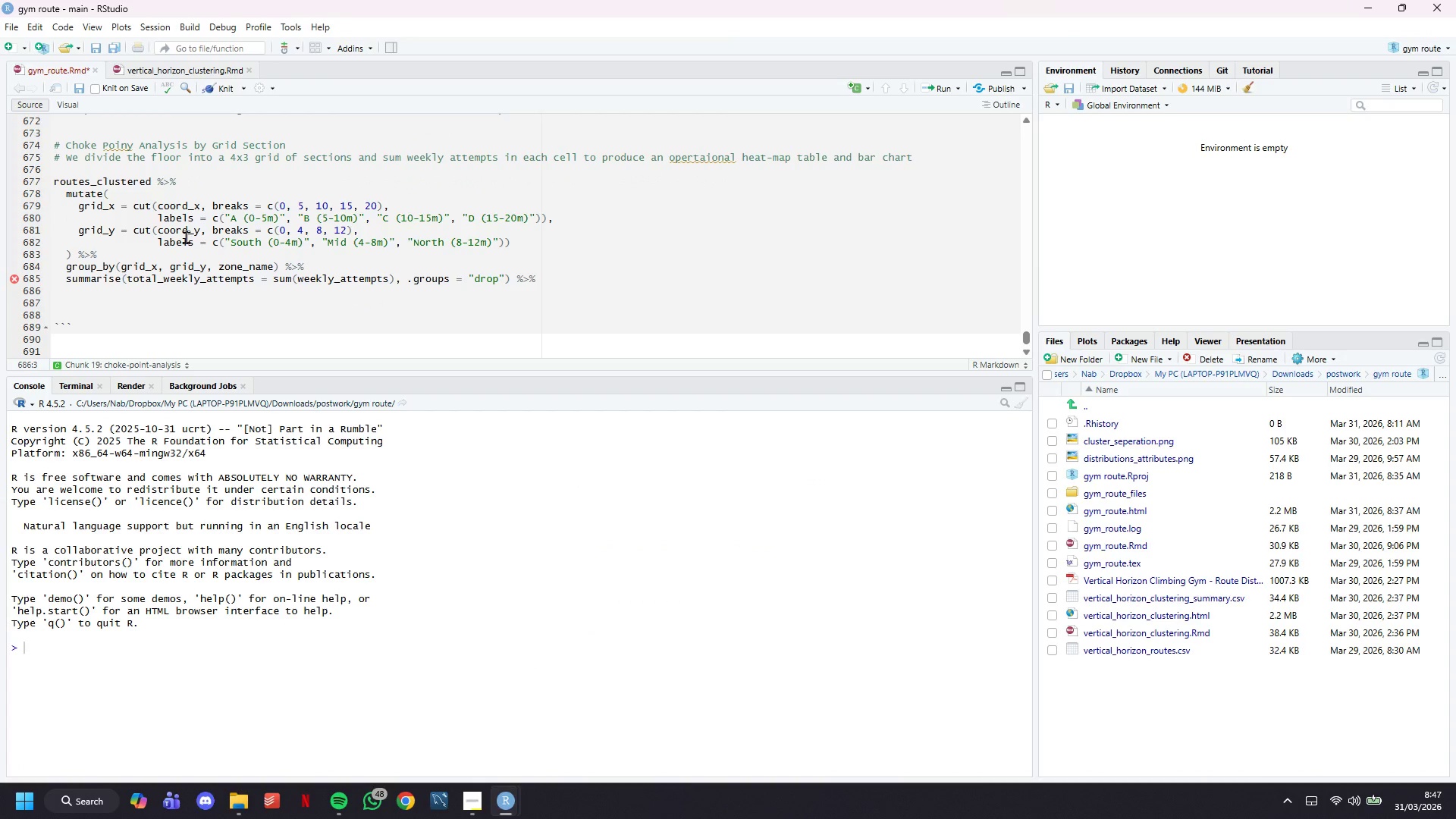 
type(ggplot(aes( )
key(Backspace)
type(x = grid_x, )
 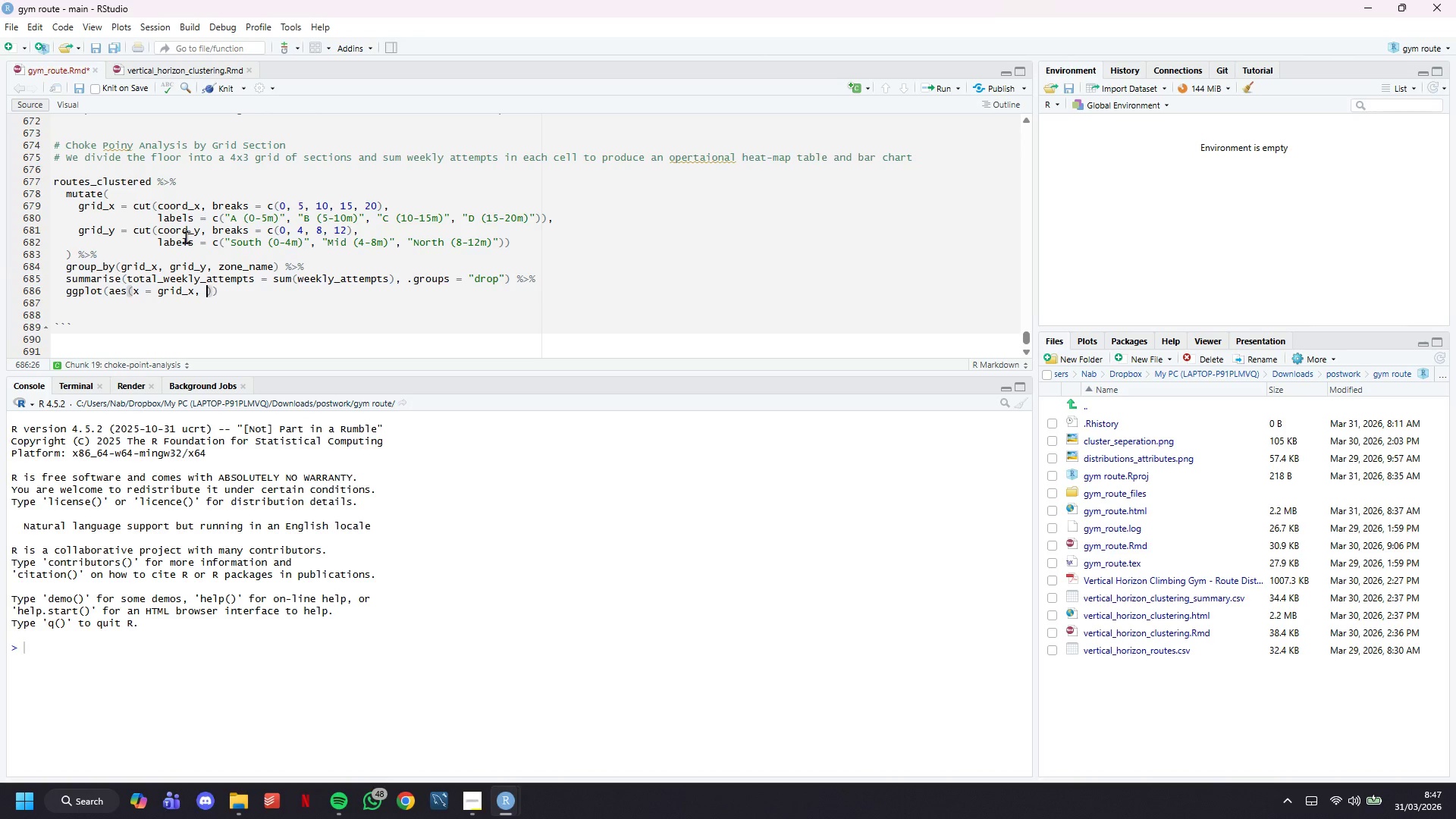 
wait(5.55)
 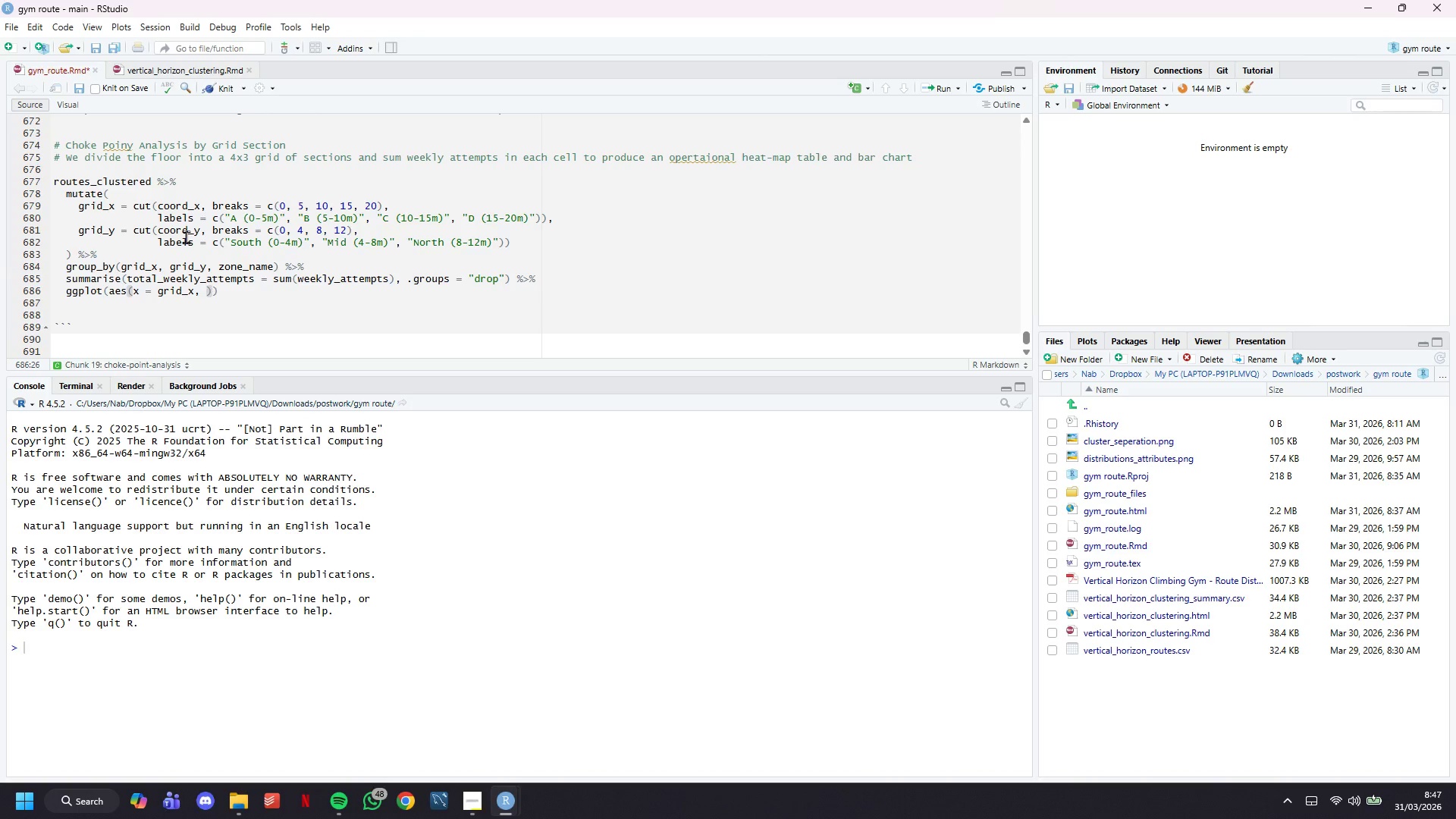 
type(y = total_weekl)
key(Tab)
type(, fill = zone_name)
 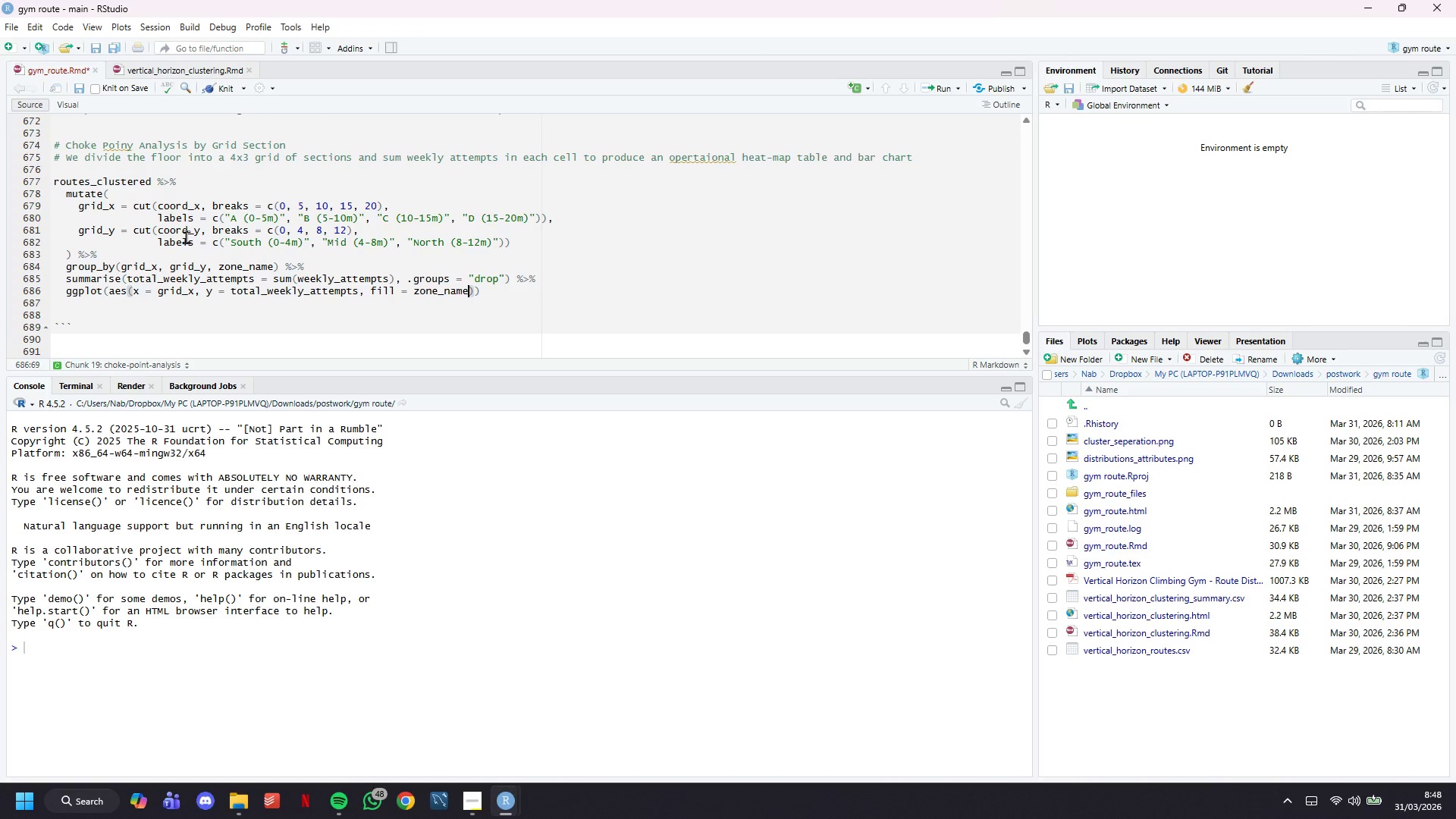 
key(ArrowRight)
 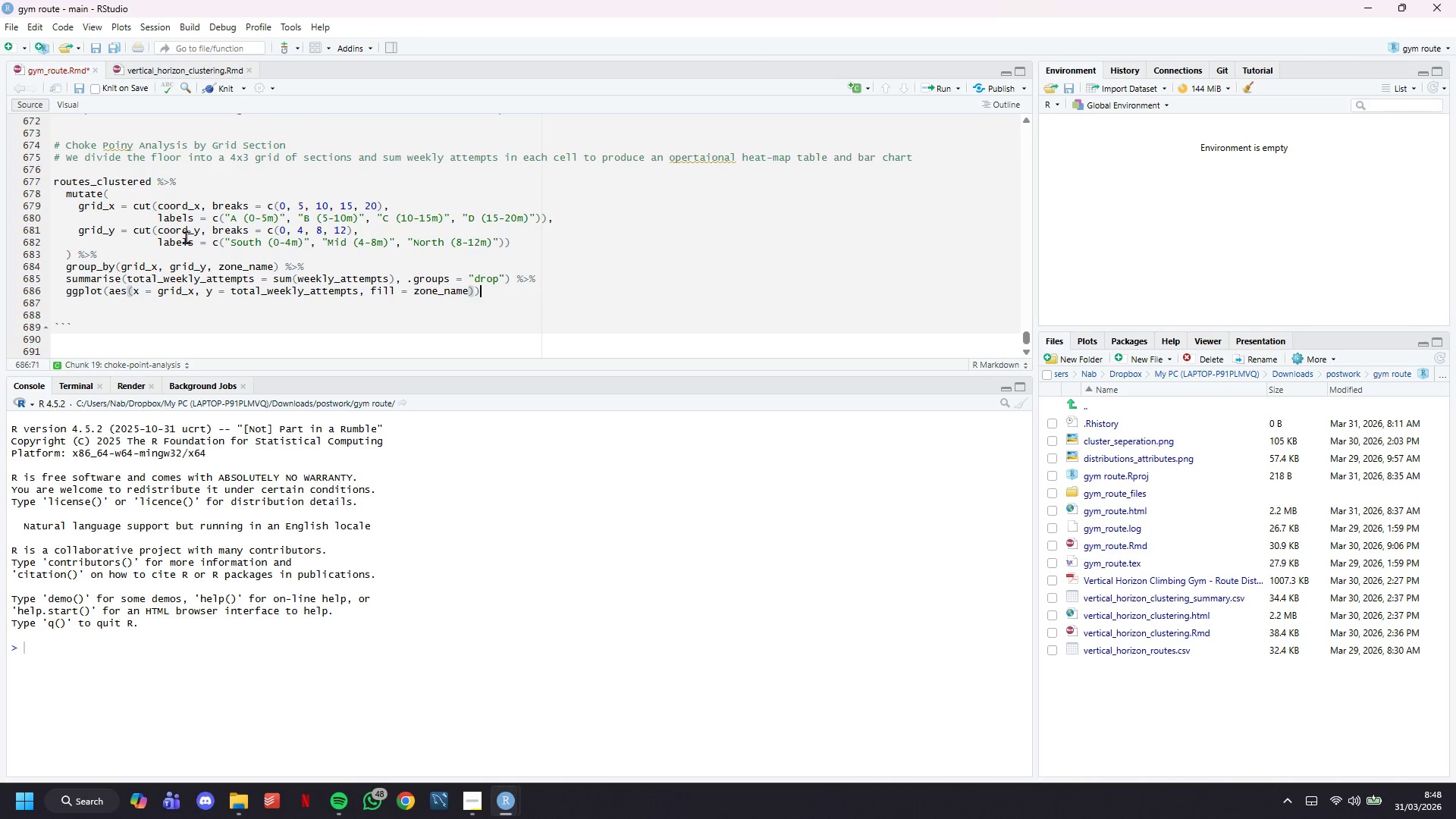 
key(ArrowRight)
 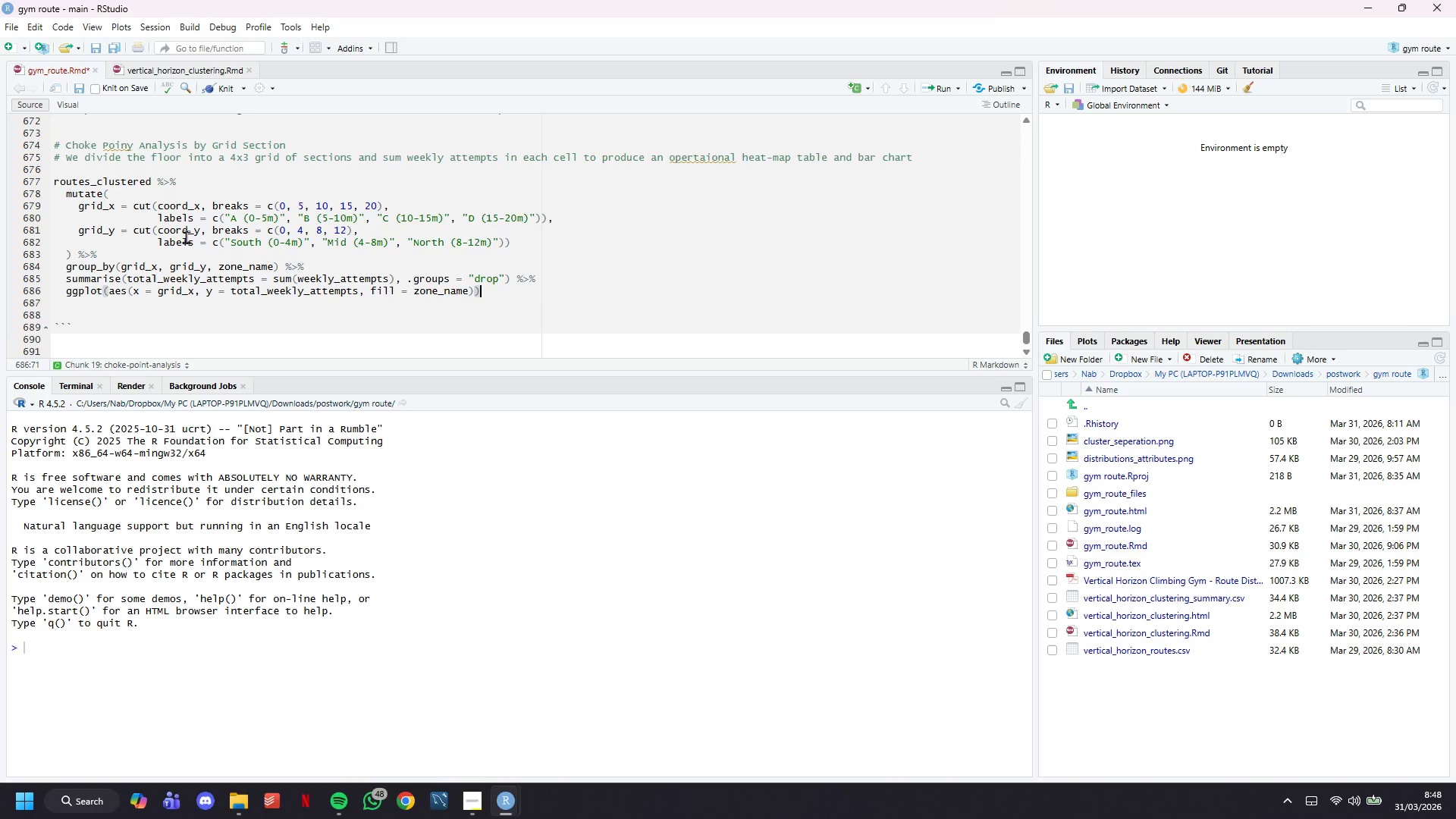 
key(Space)
 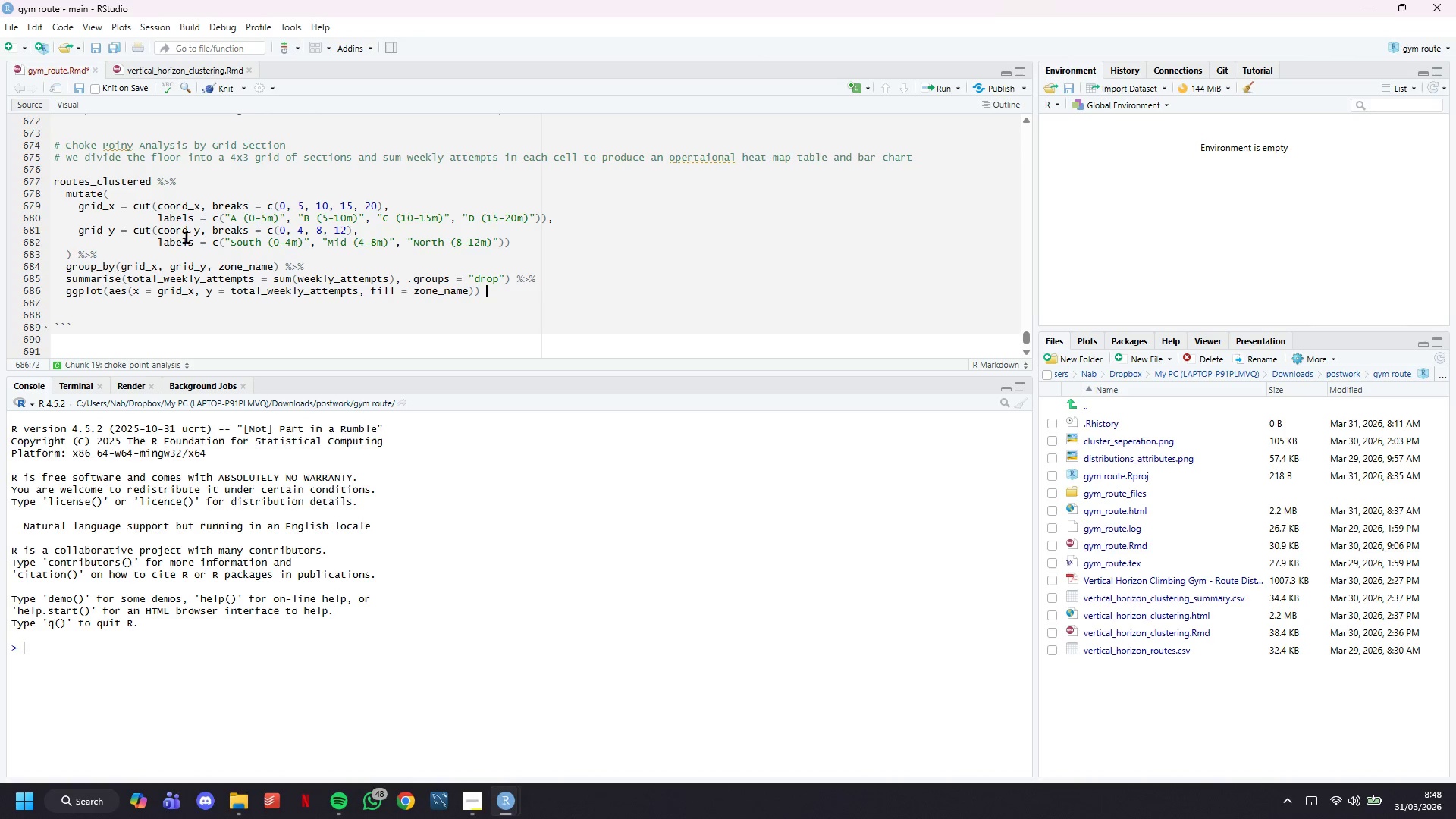 
key(Shift+ShiftLeft)
 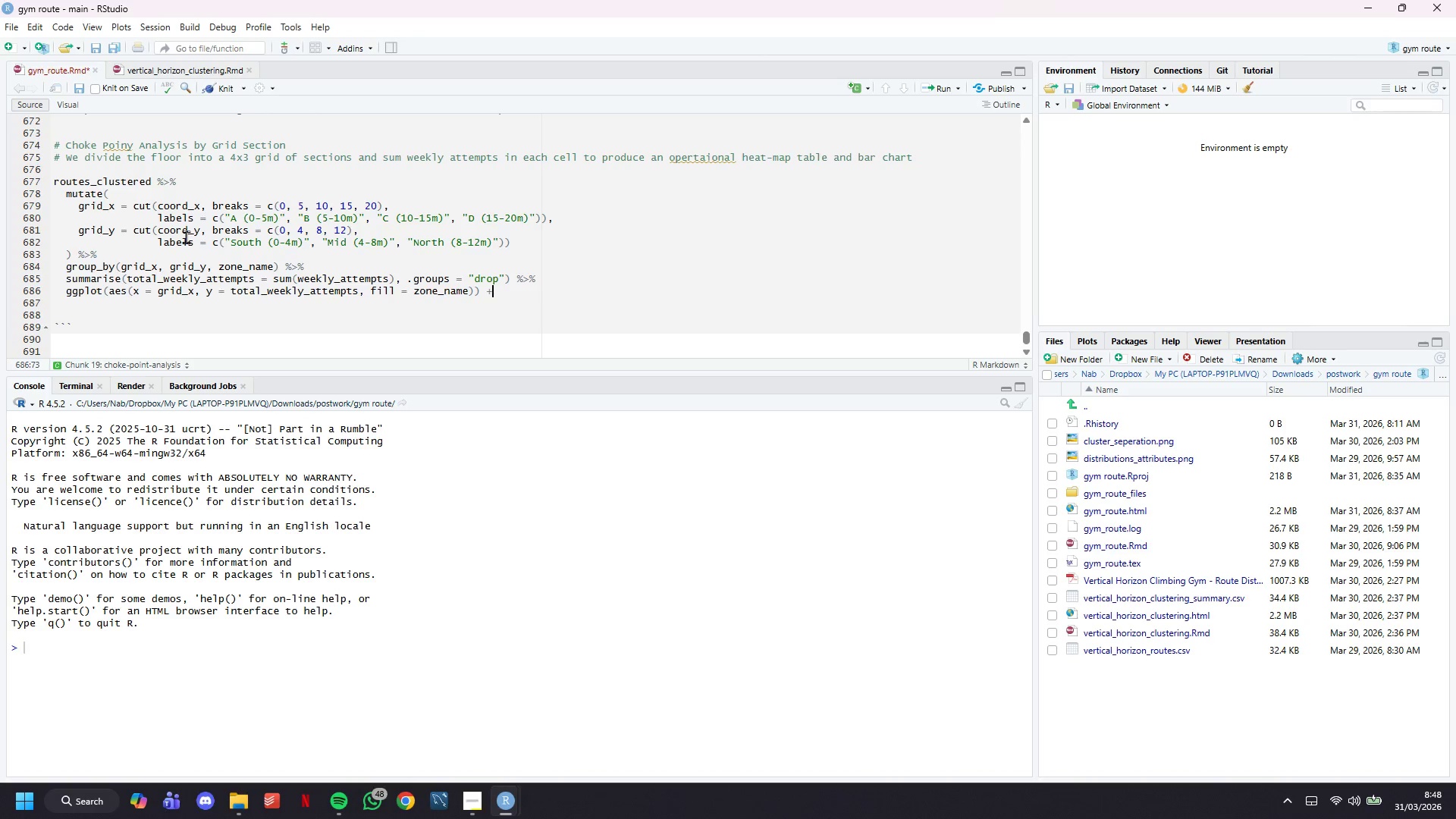 
key(Shift+Equal)
 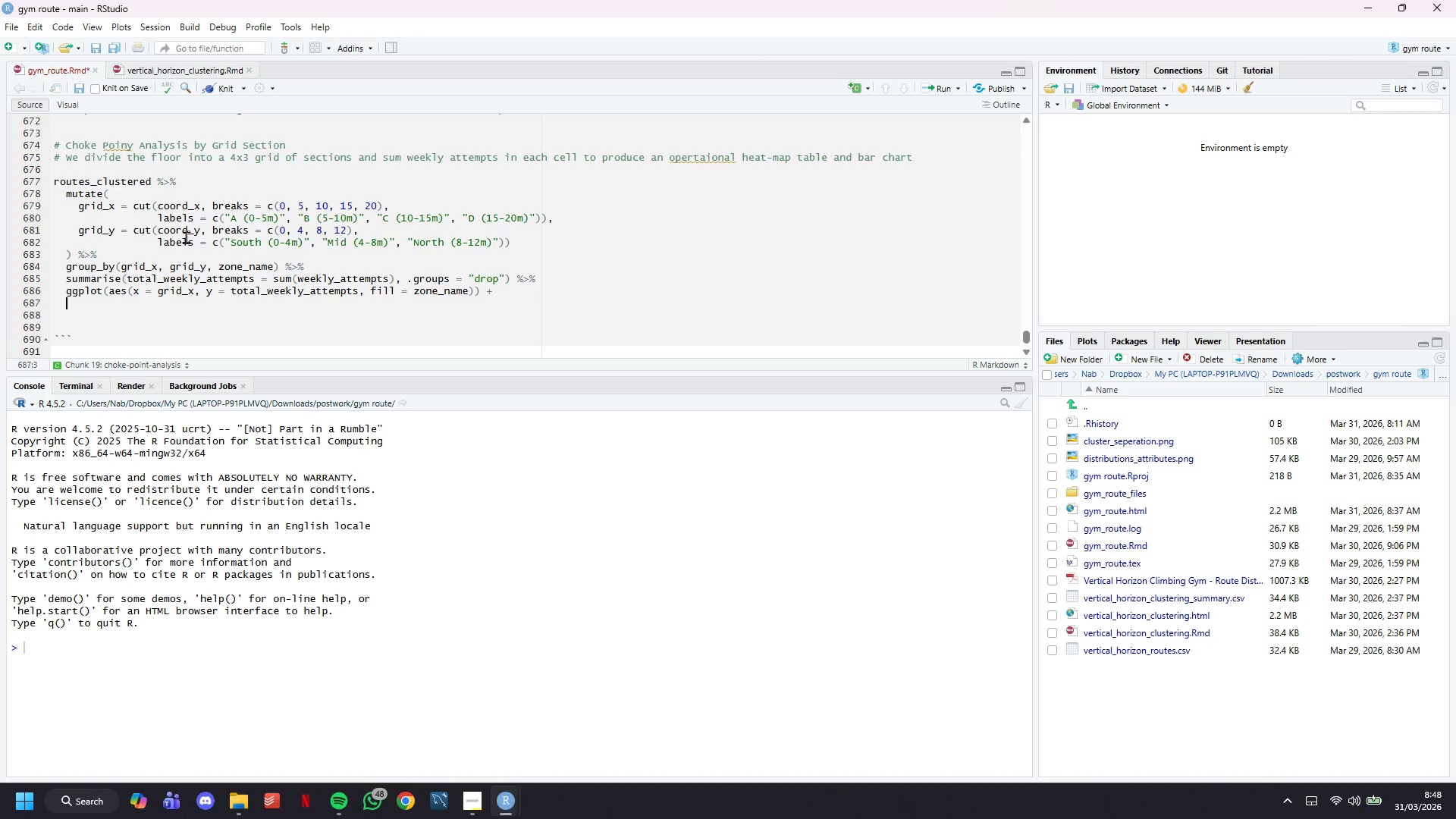 
key(Enter)
 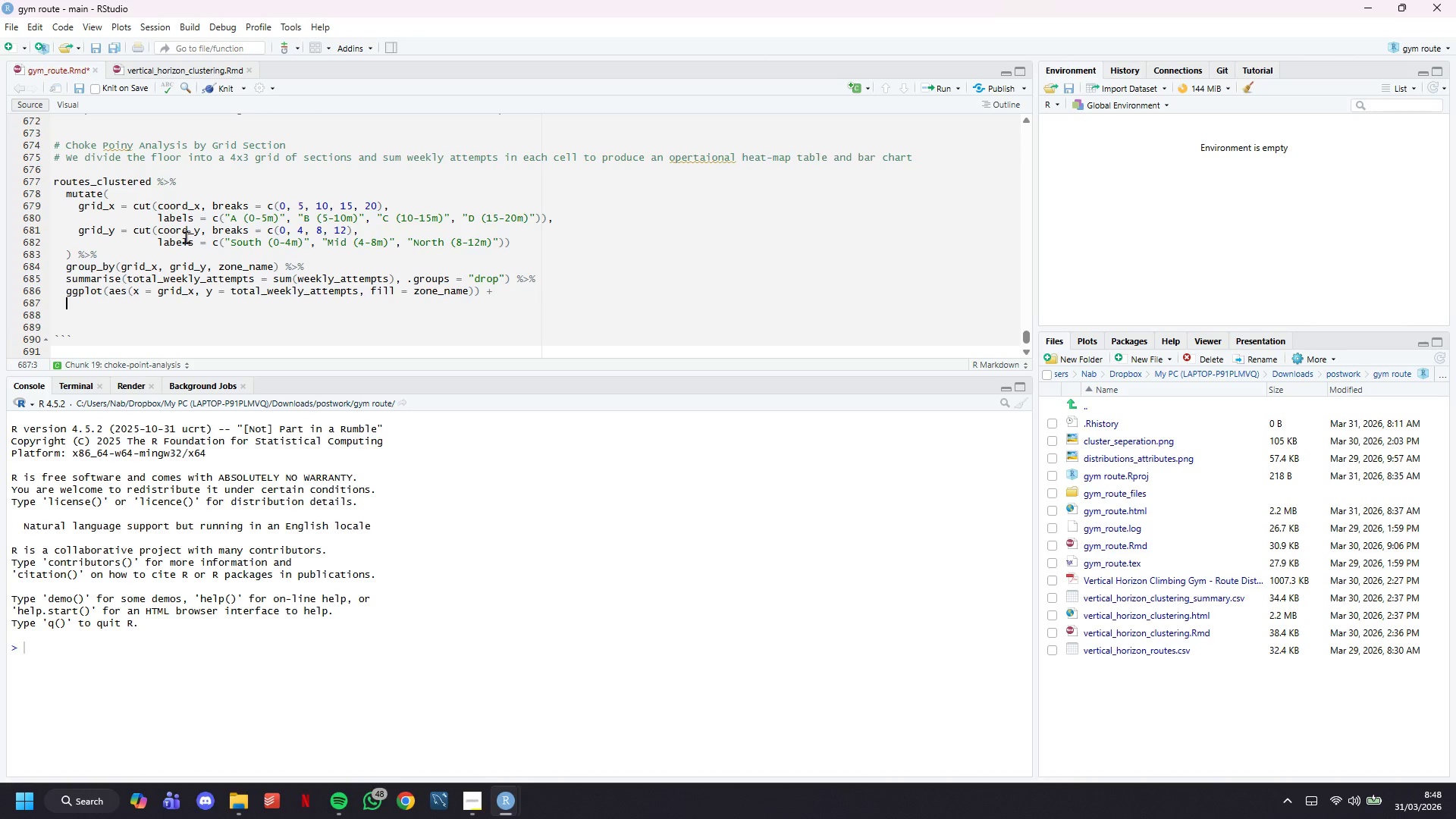 
type(geom_col(position = "break)
 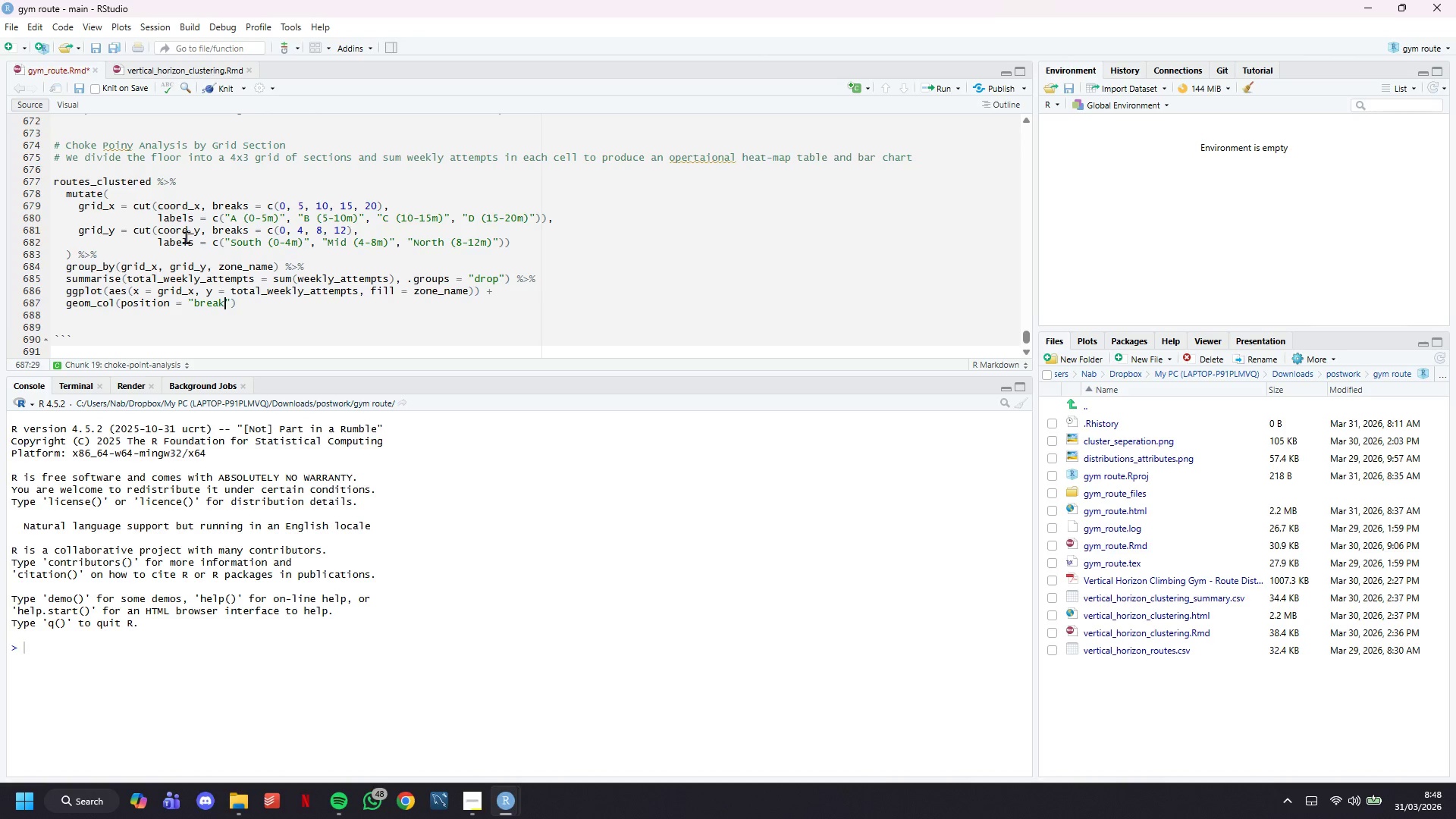 
key(ArrowRight)
 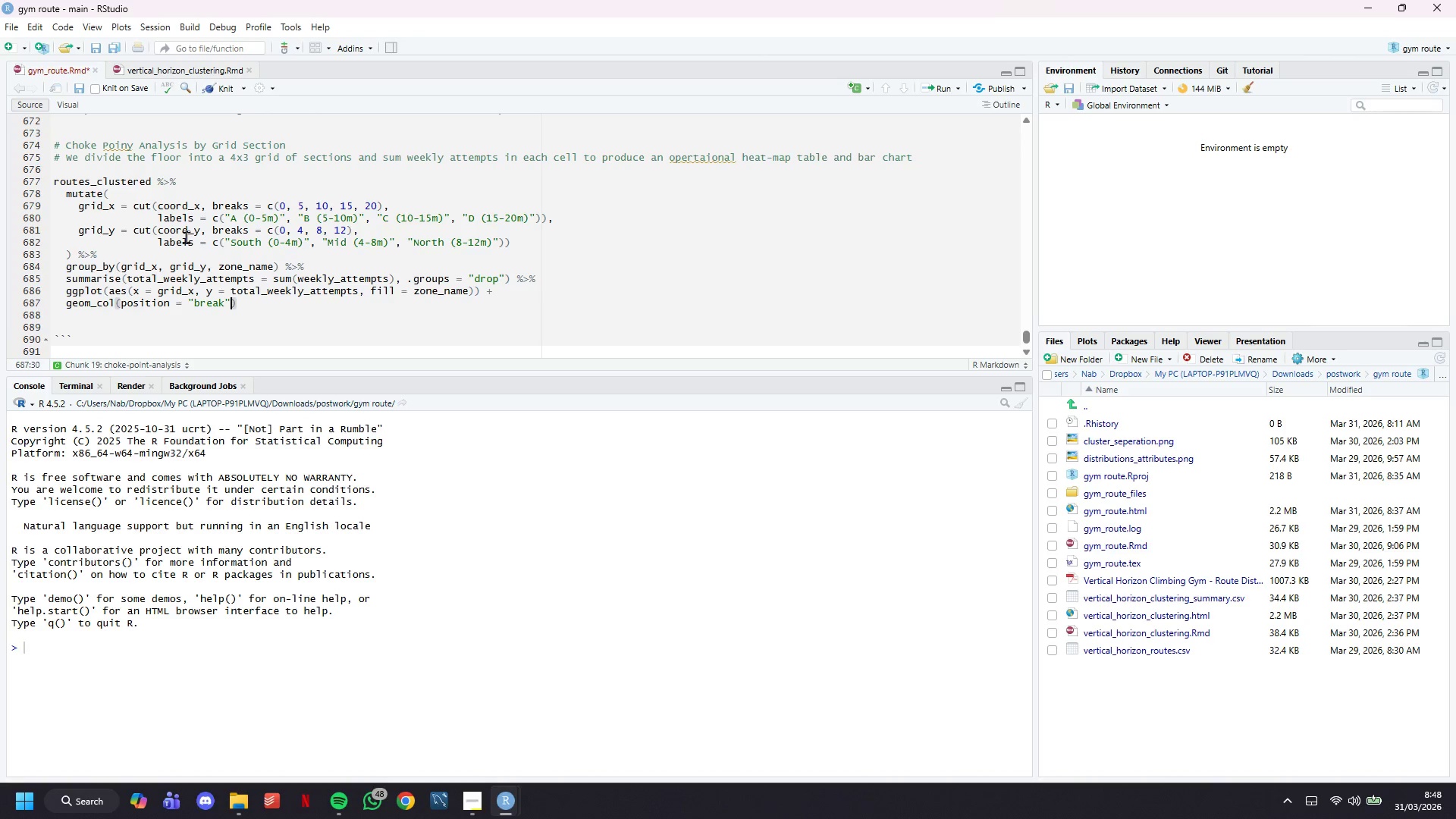 
wait(6.72)
 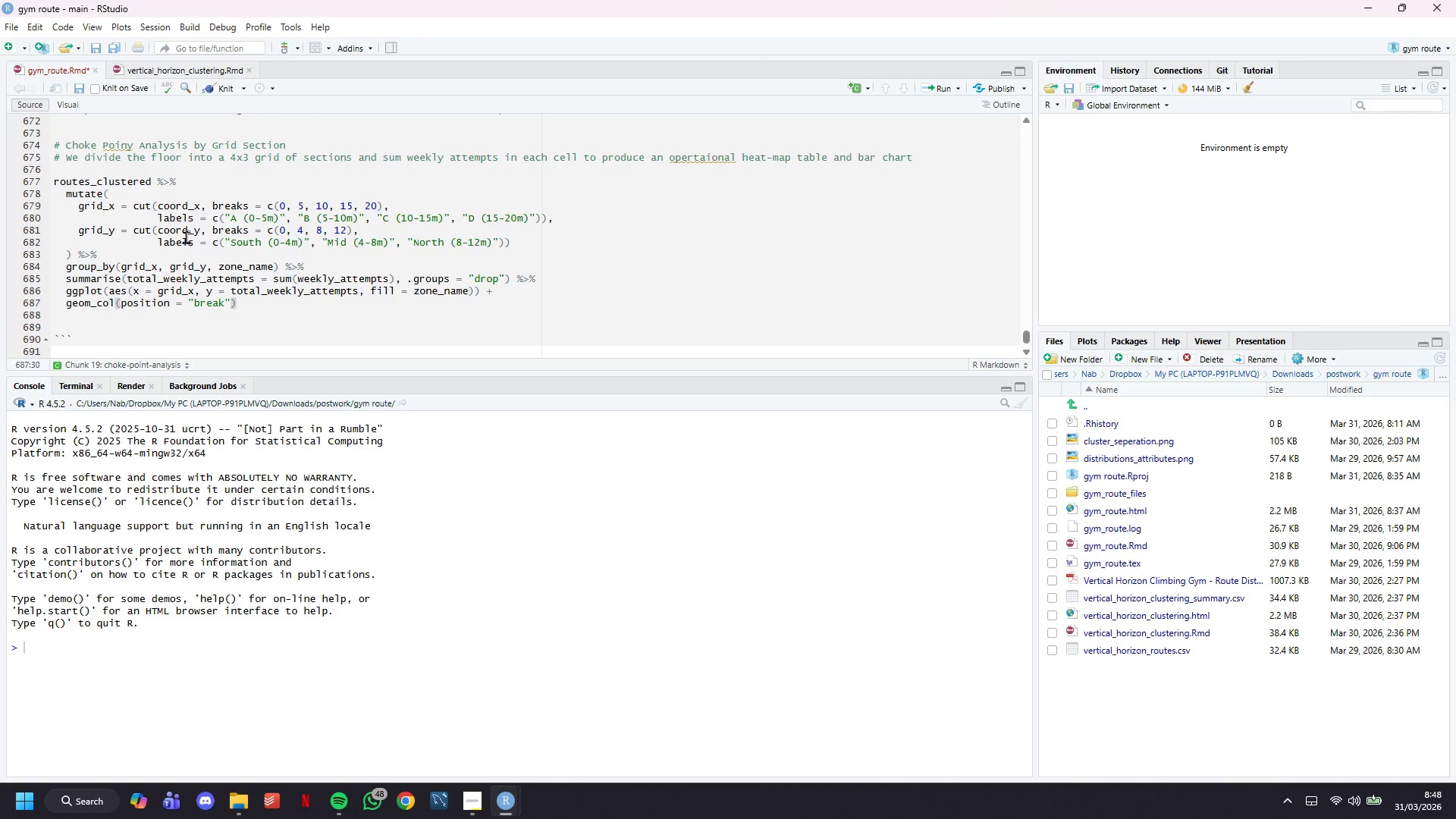 
key(ArrowLeft)
 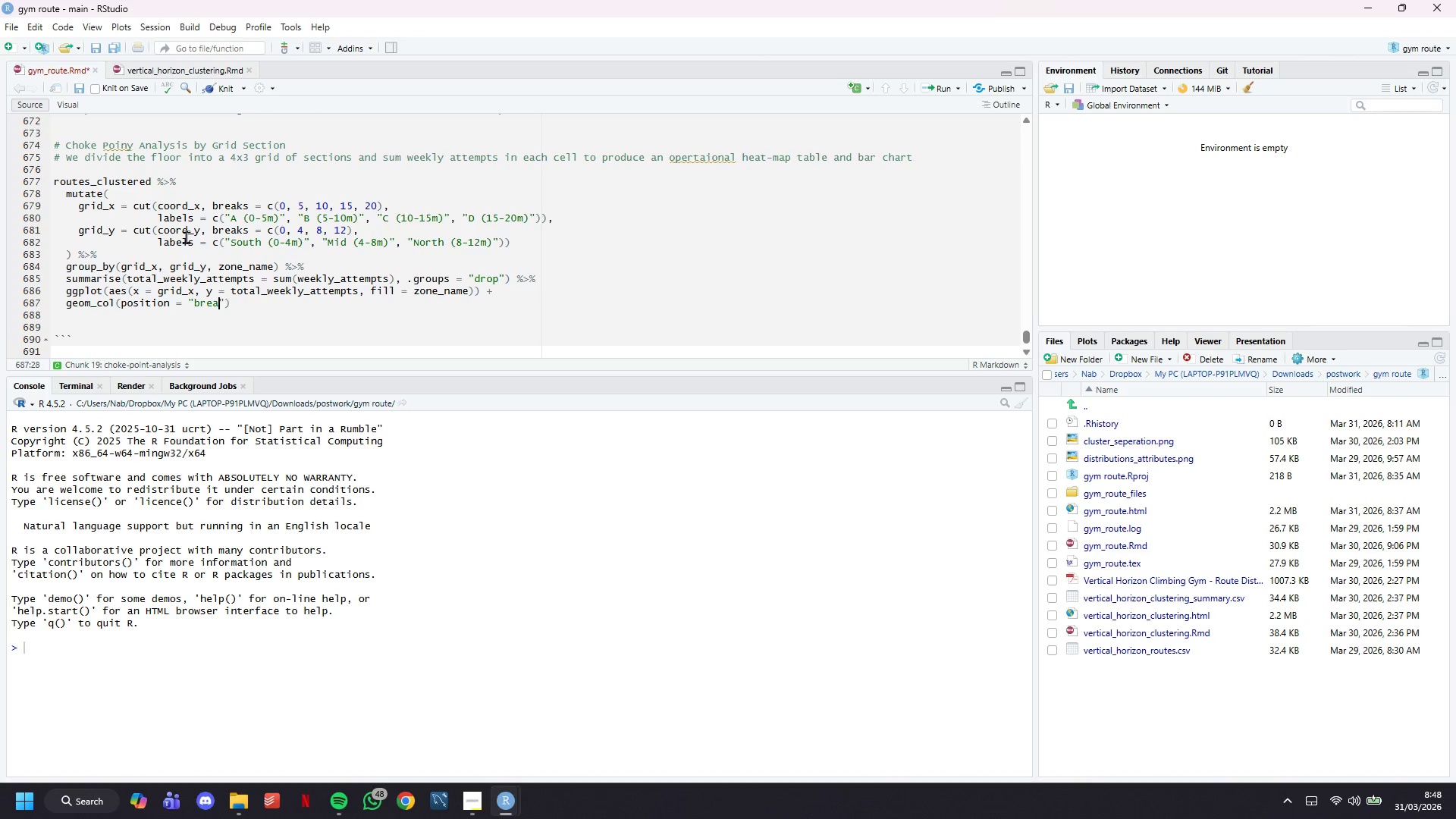 
key(Backspace)
key(Backspace)
key(Backspace)
key(Backspace)
key(Backspace)
type(star)
key(Backspace)
type(cj)
key(Backspace)
type(k)
 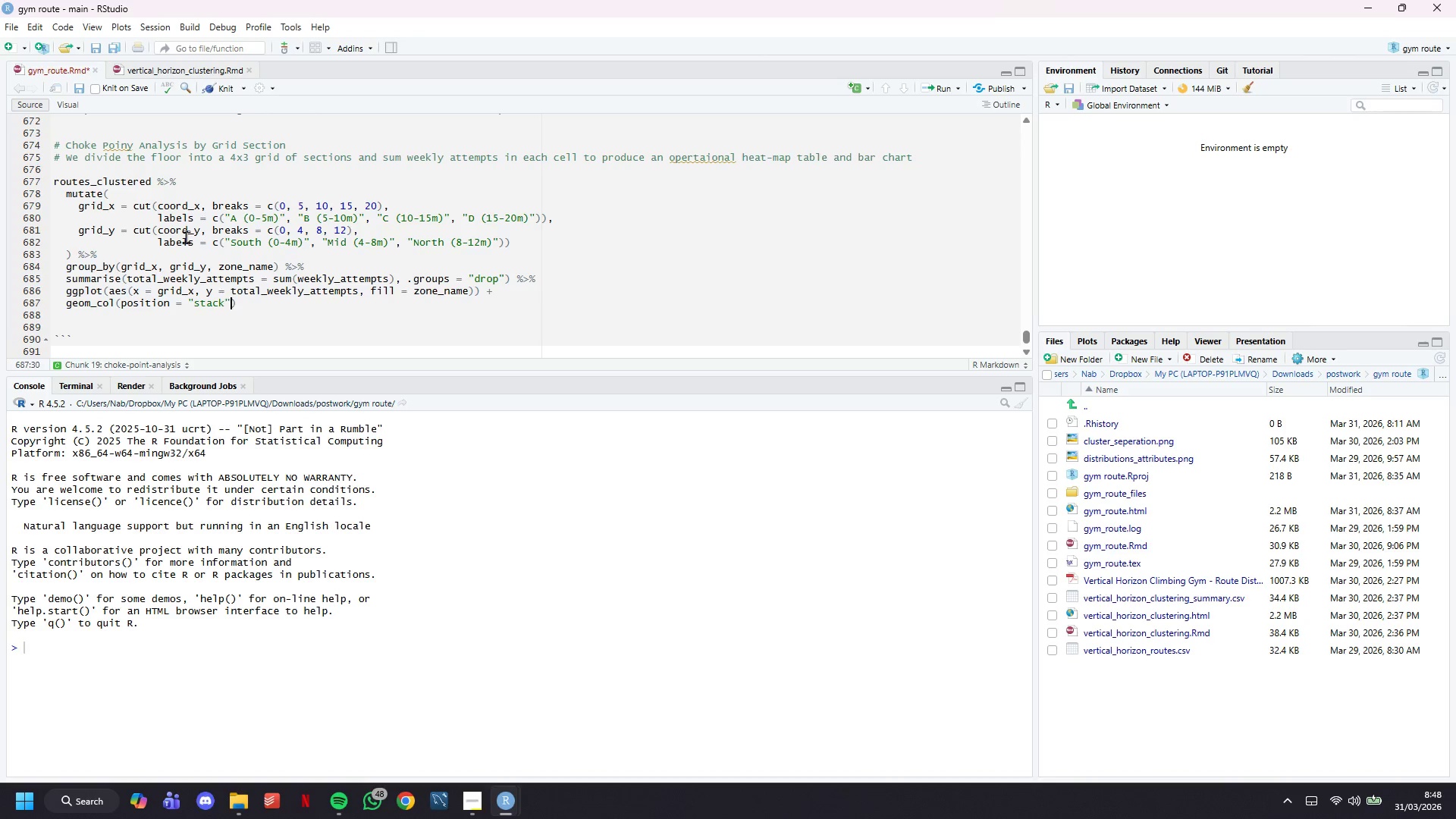 
key(ArrowRight)
 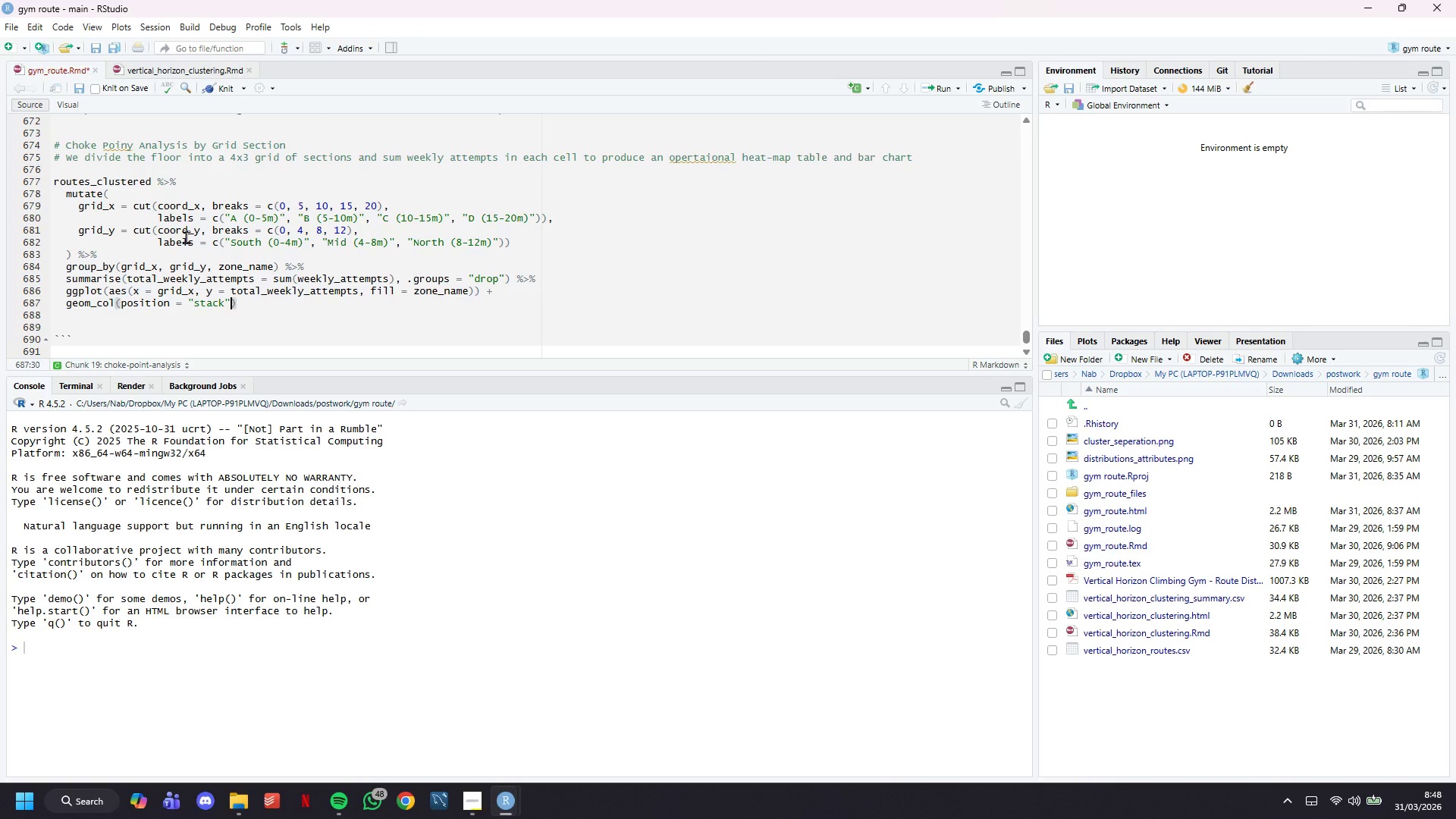 
type(, color = "white)
 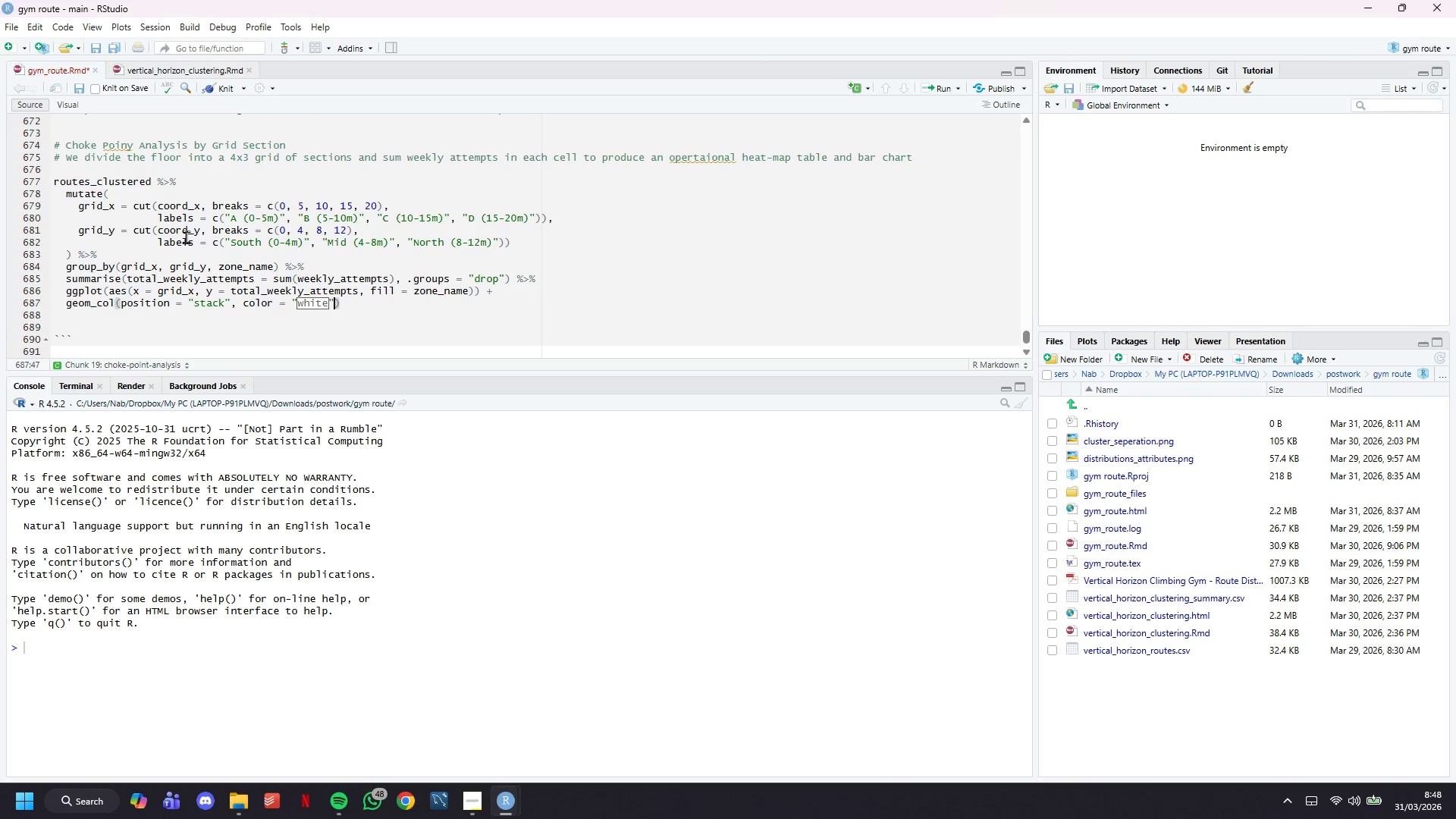 
 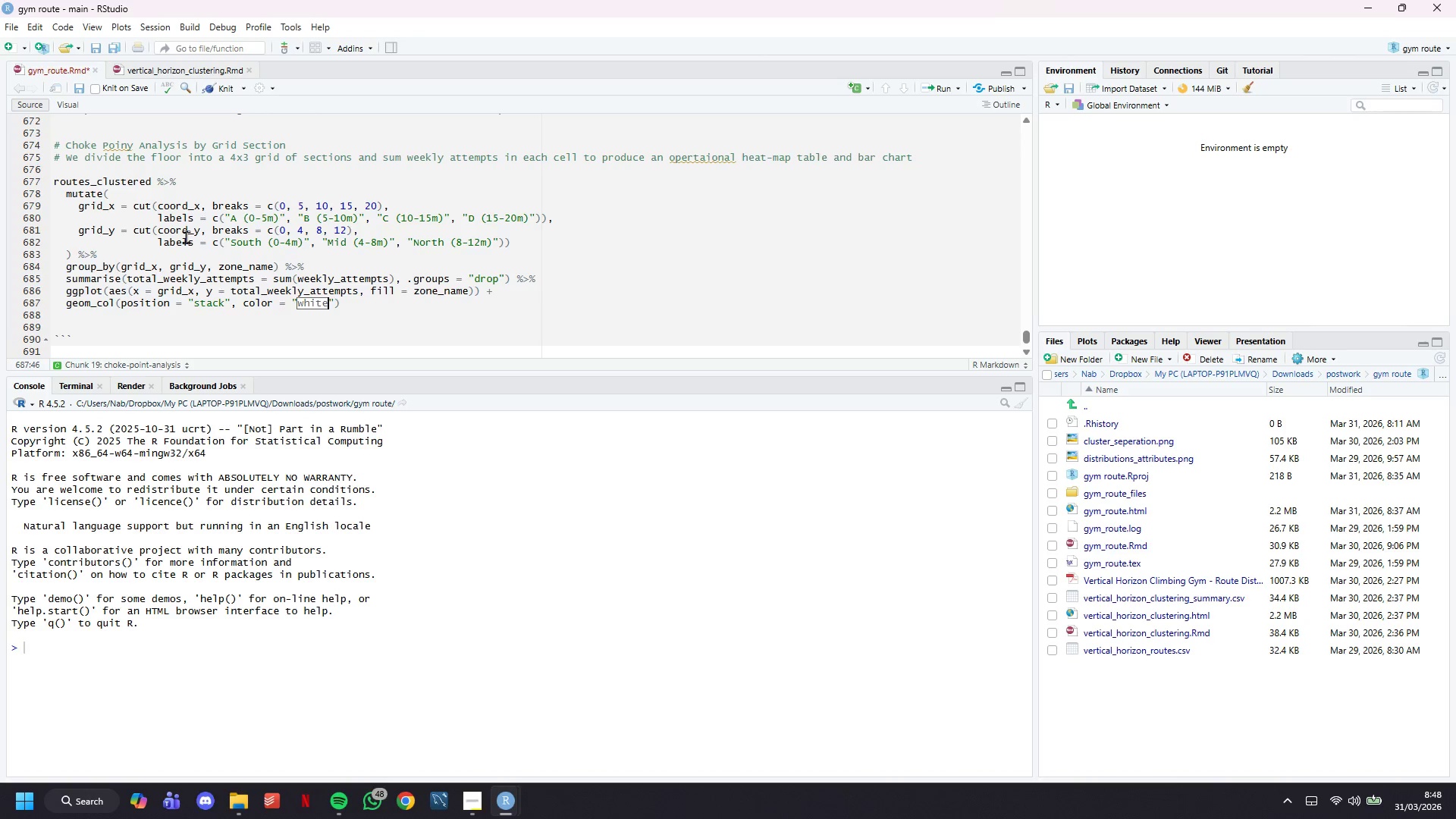 
key(ArrowRight)
 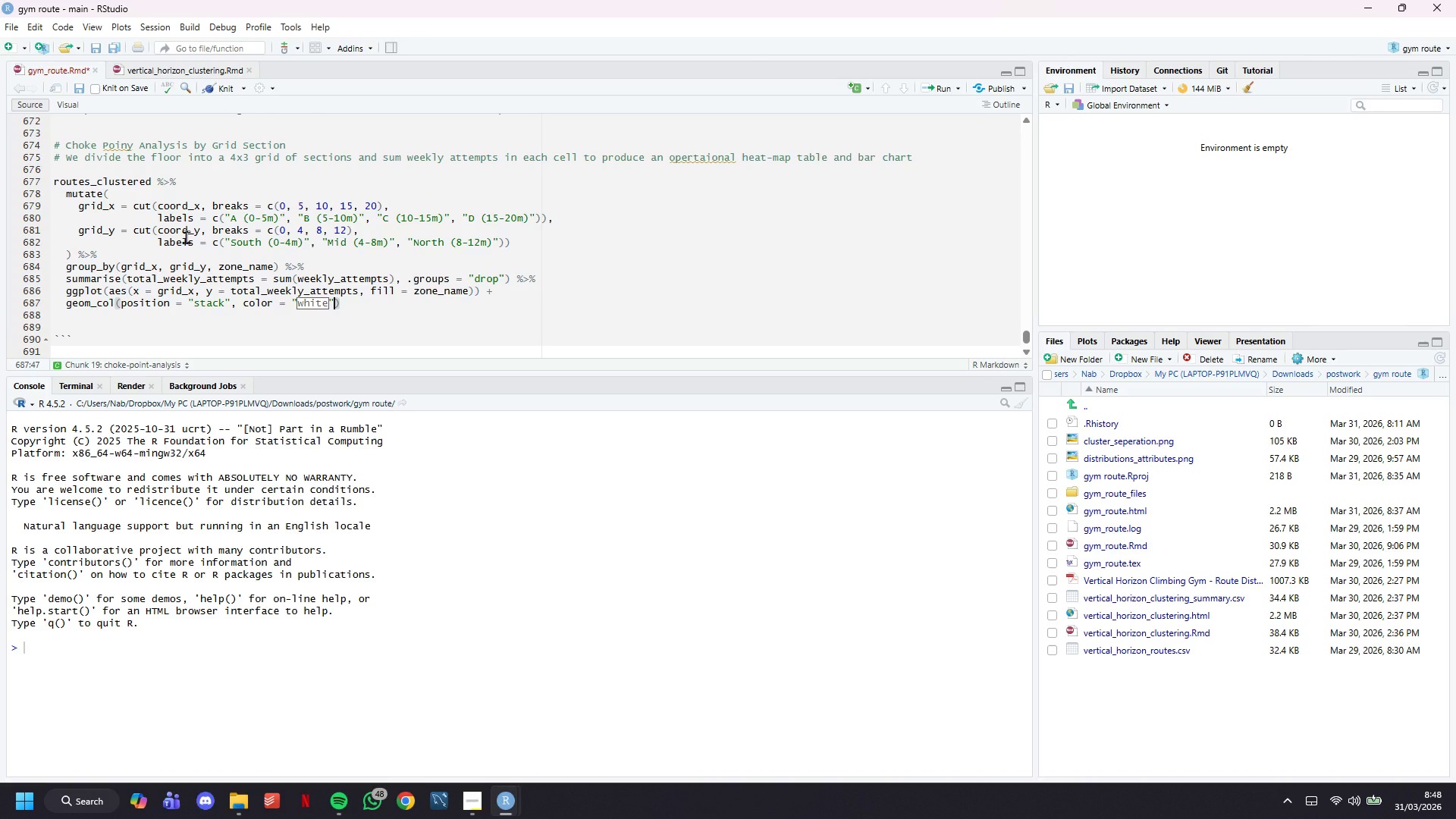 
type(, linewidth = 0.3)
 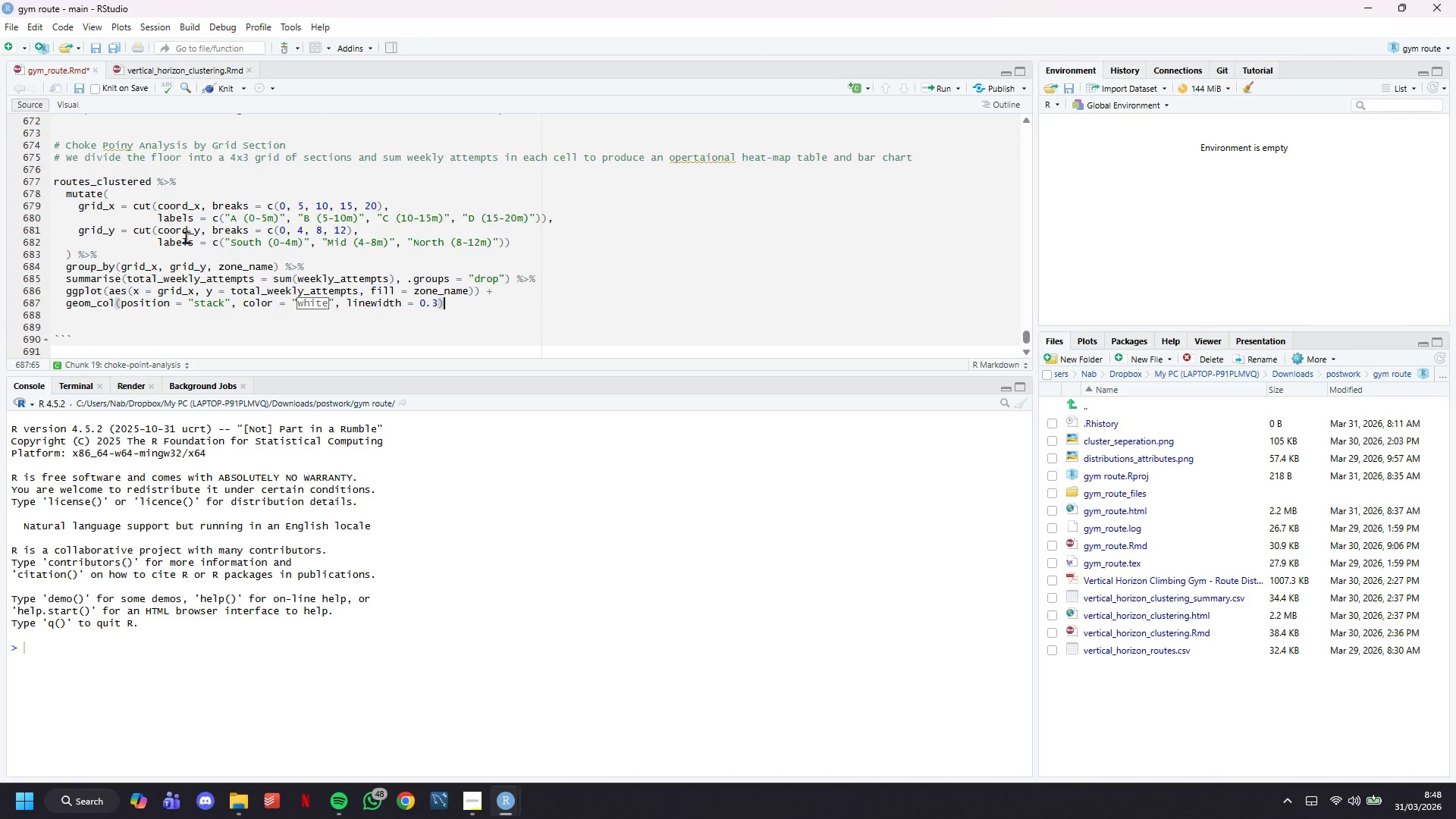 
key(ArrowRight)
 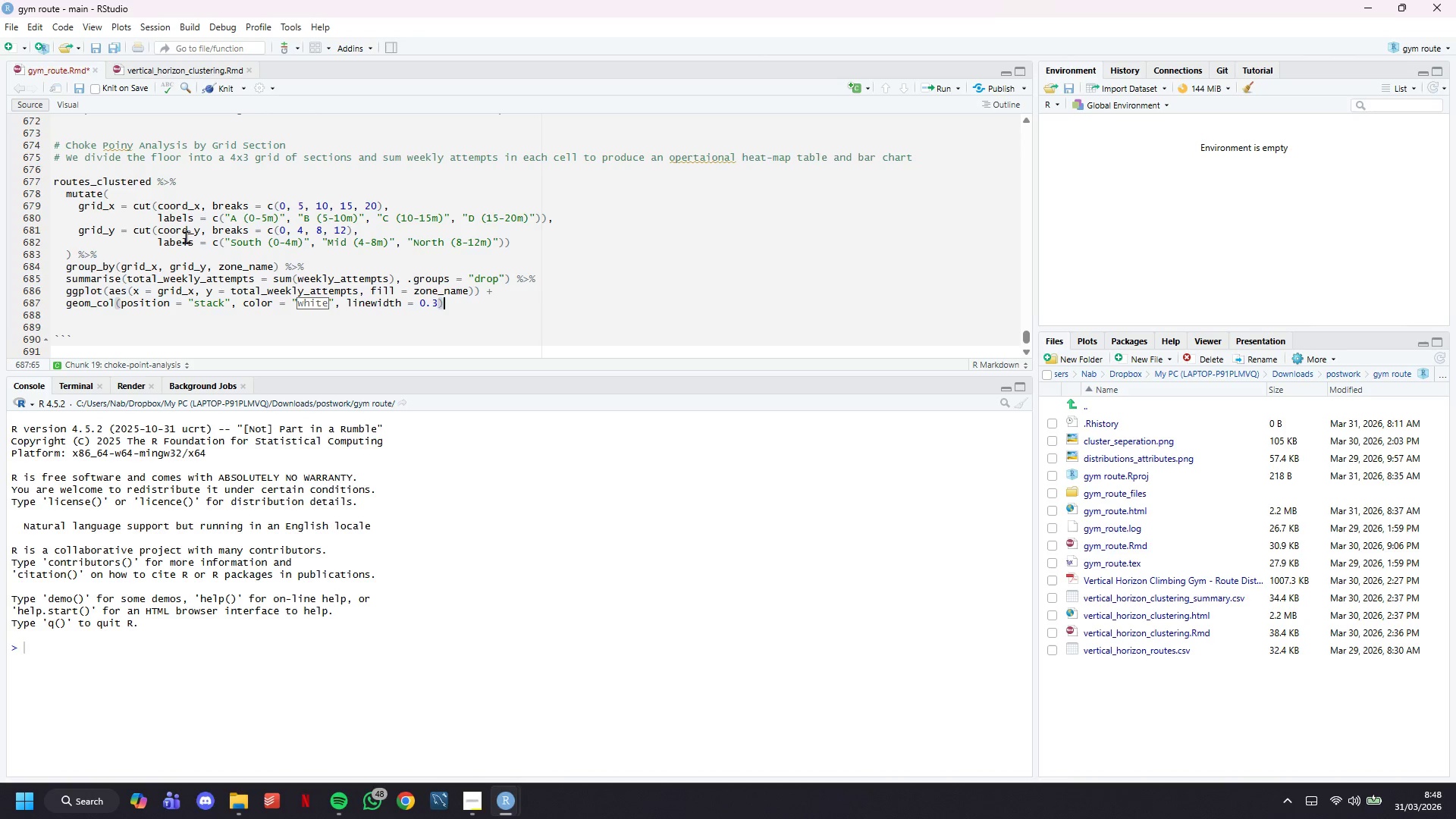 
key(Space)
 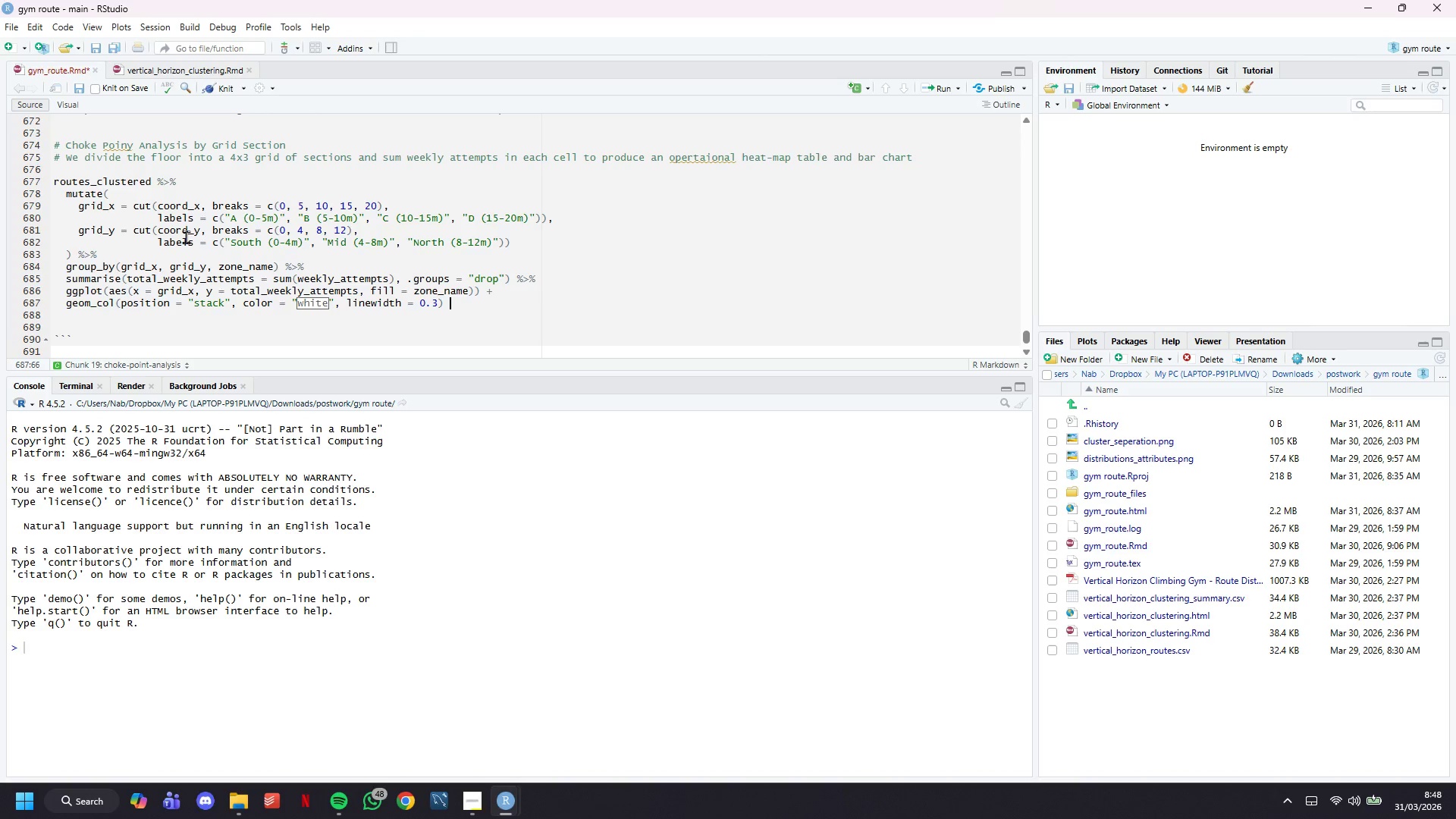 
key(Shift+Equal)
 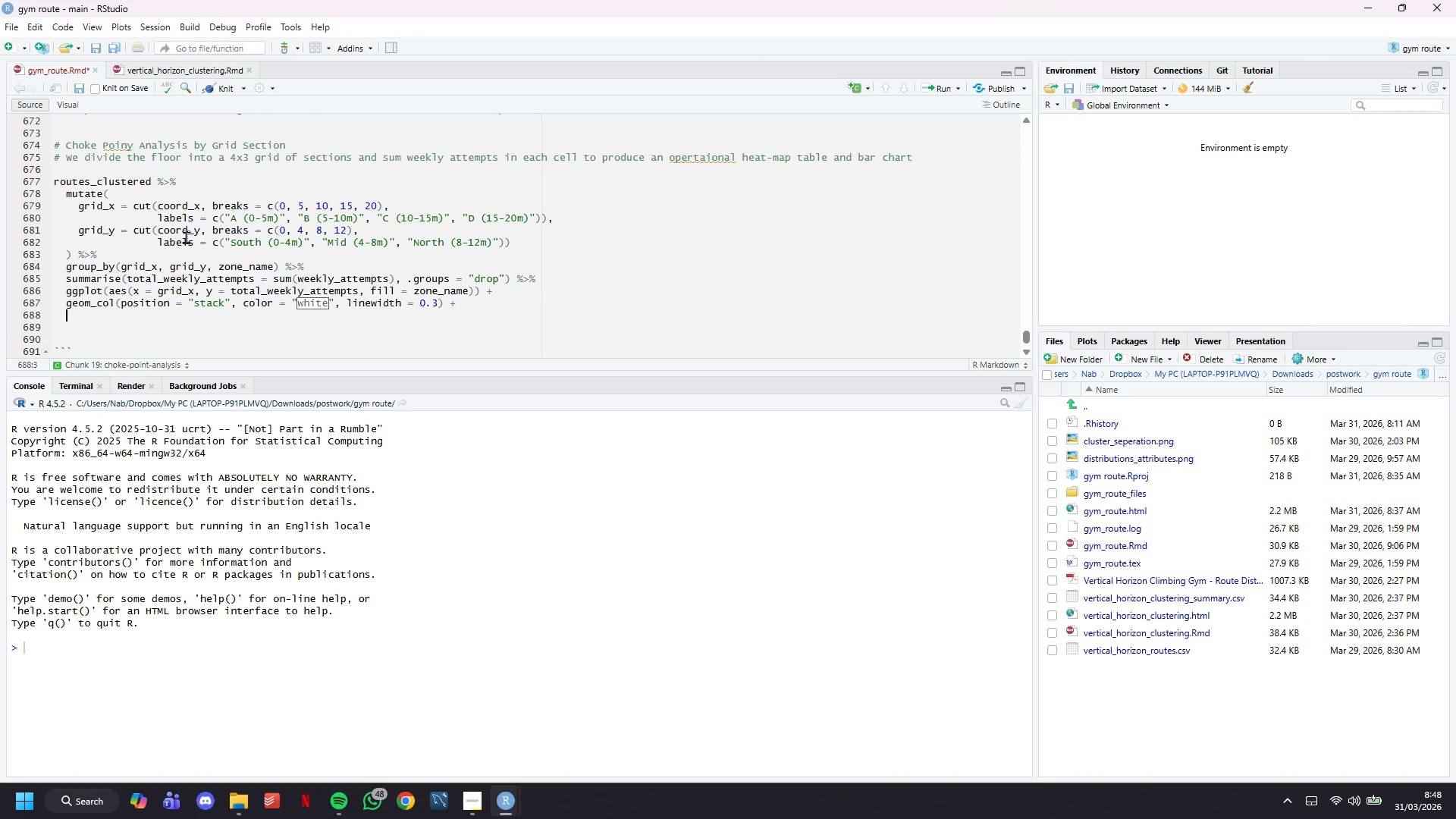 
key(Enter)
 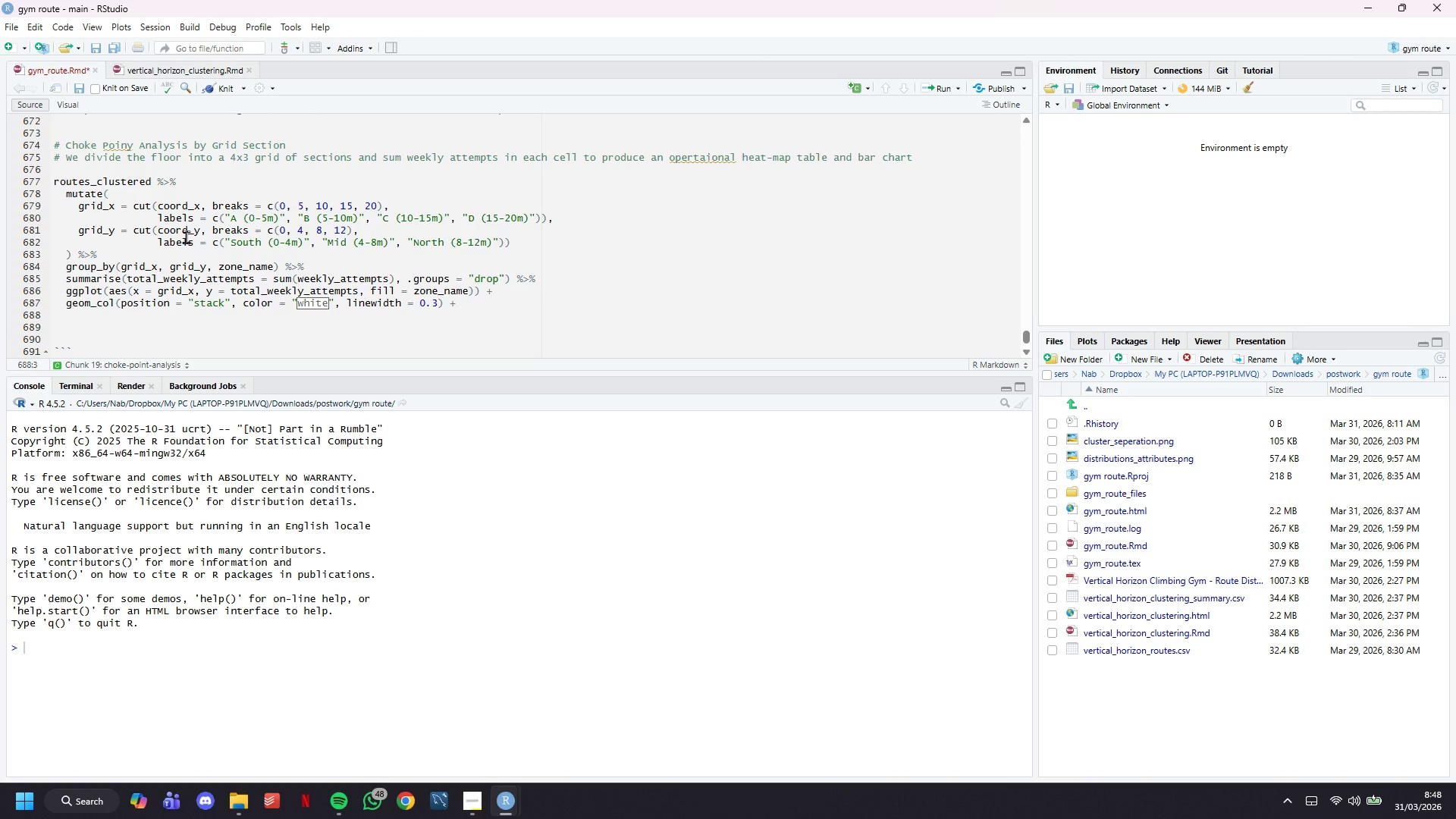 
scroll: coordinate [186, 237], scroll_direction: down, amount: 1.0
 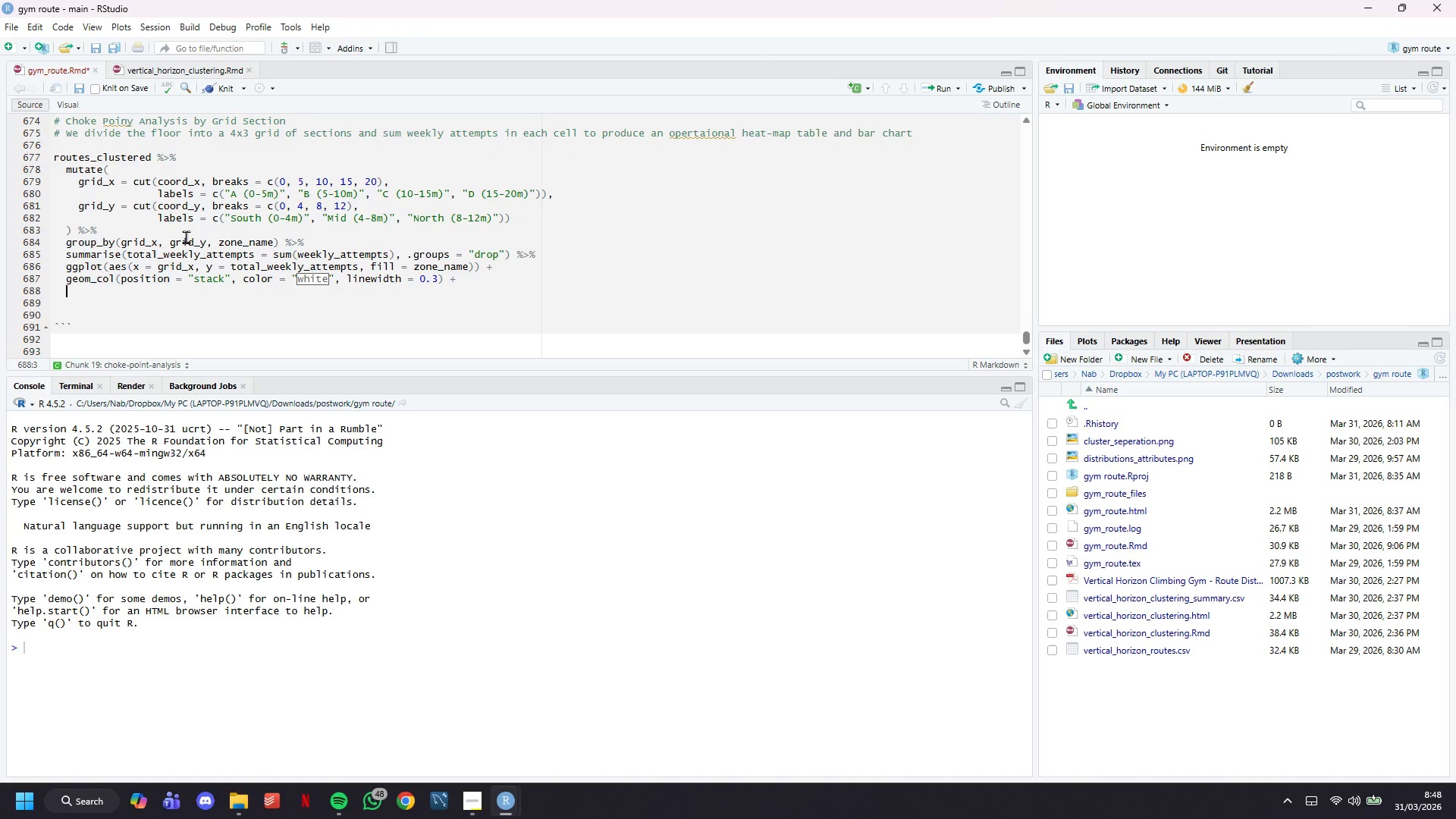 
type(facet_wrap(~grid_y, ncol = 3)
 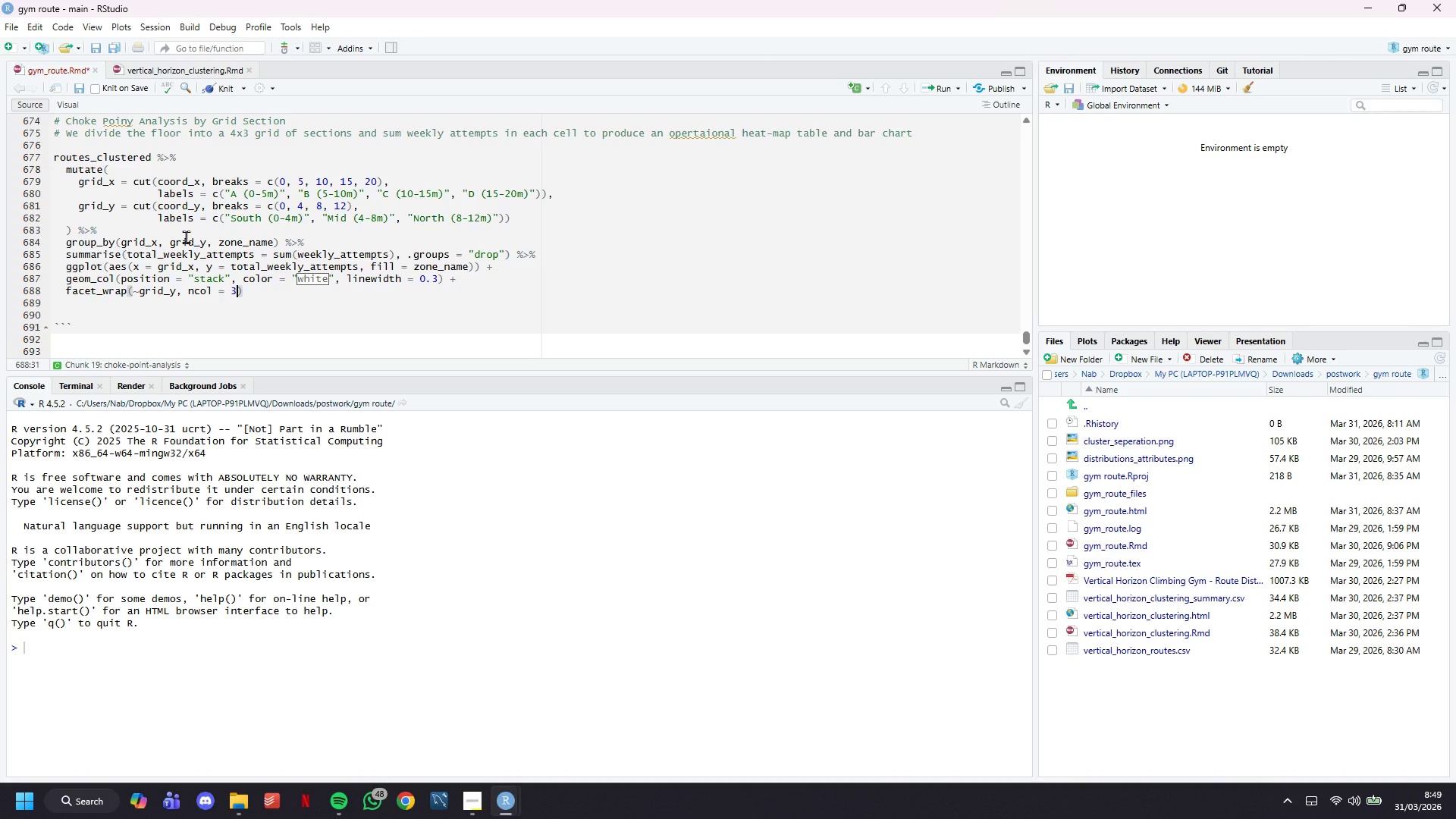 
wait(11.83)
 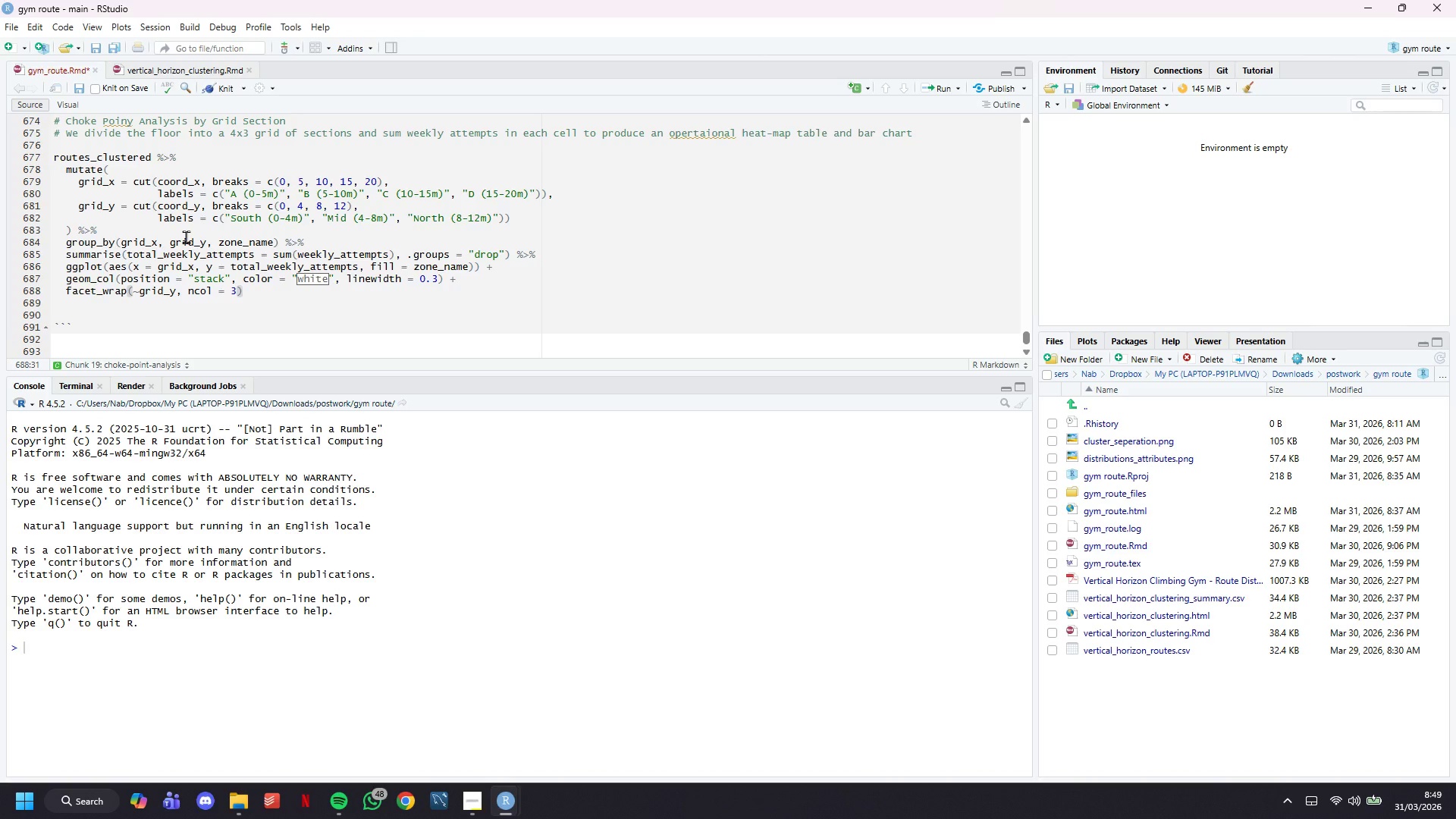 
key(ArrowRight)
 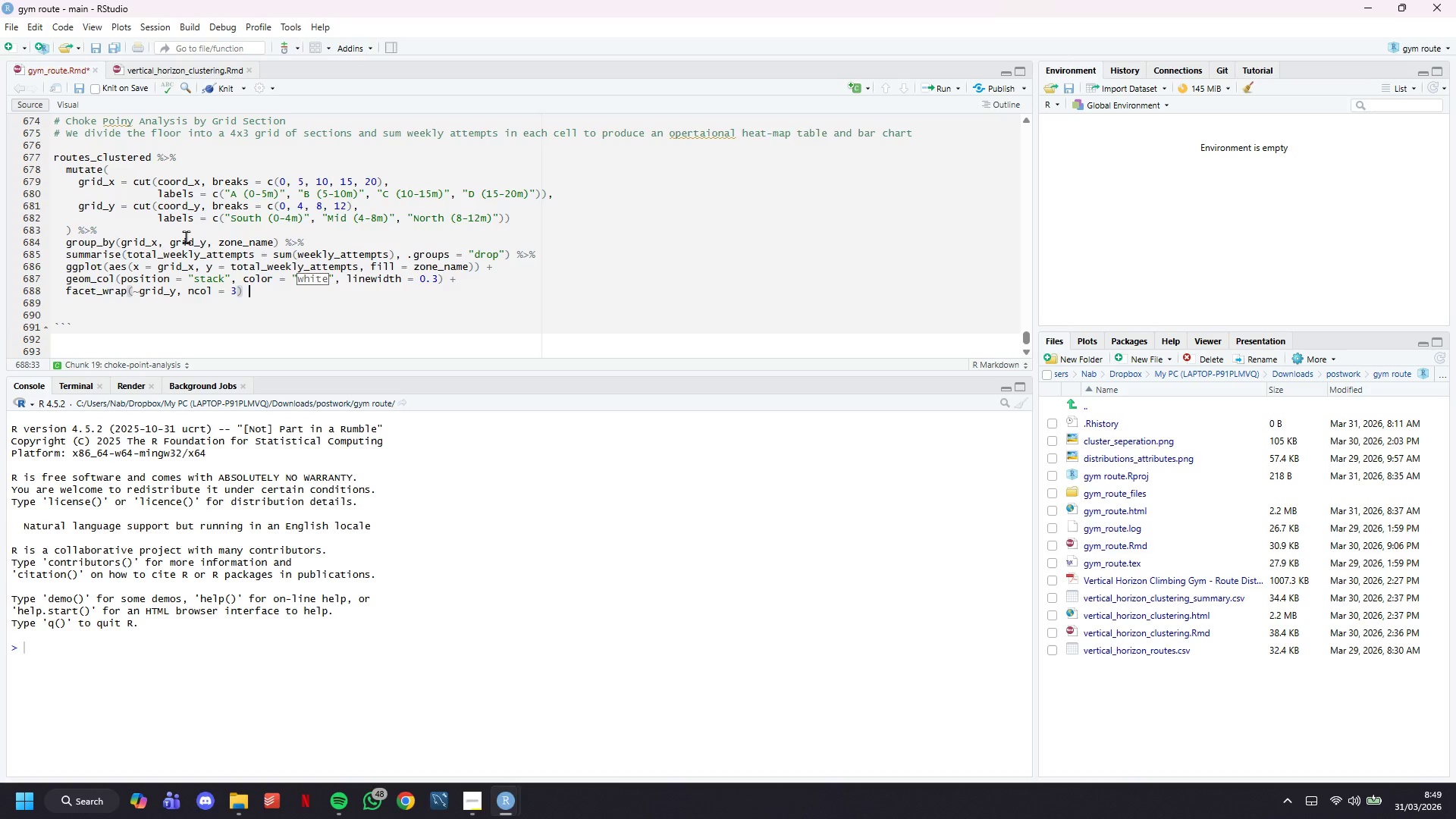 
key(Space)
 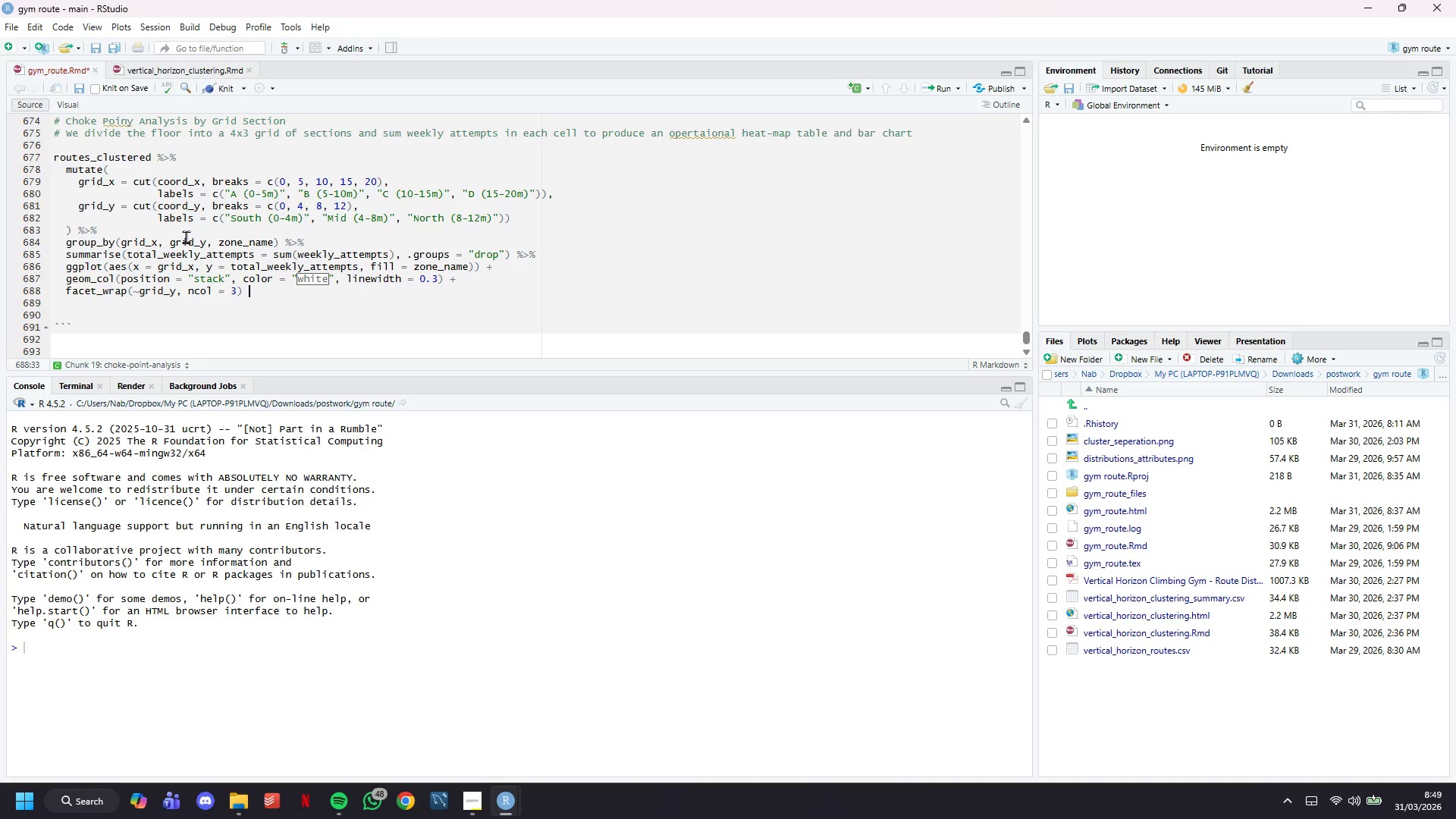 
key(Shift+ShiftLeft)
 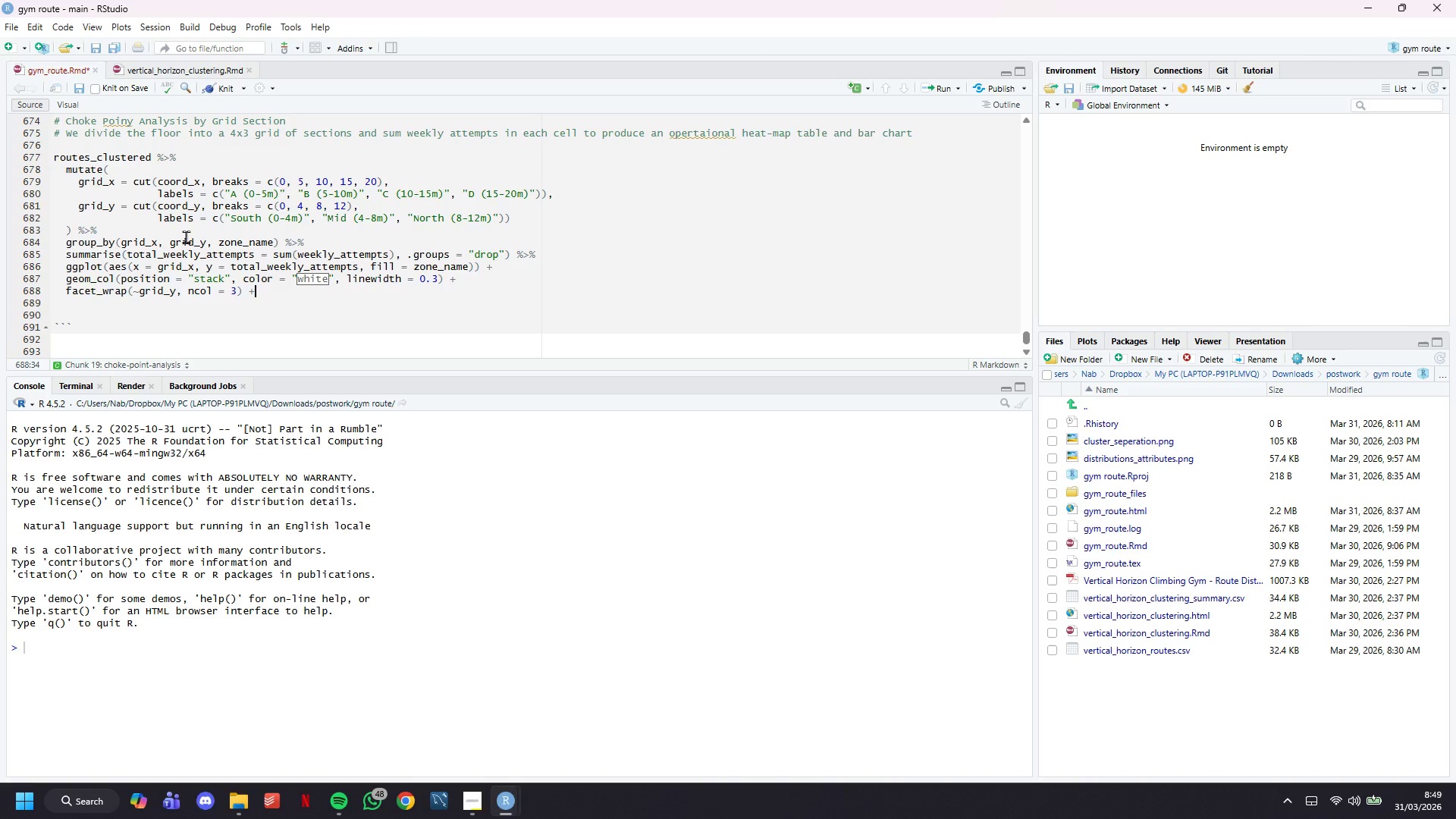 
key(Shift+Equal)
 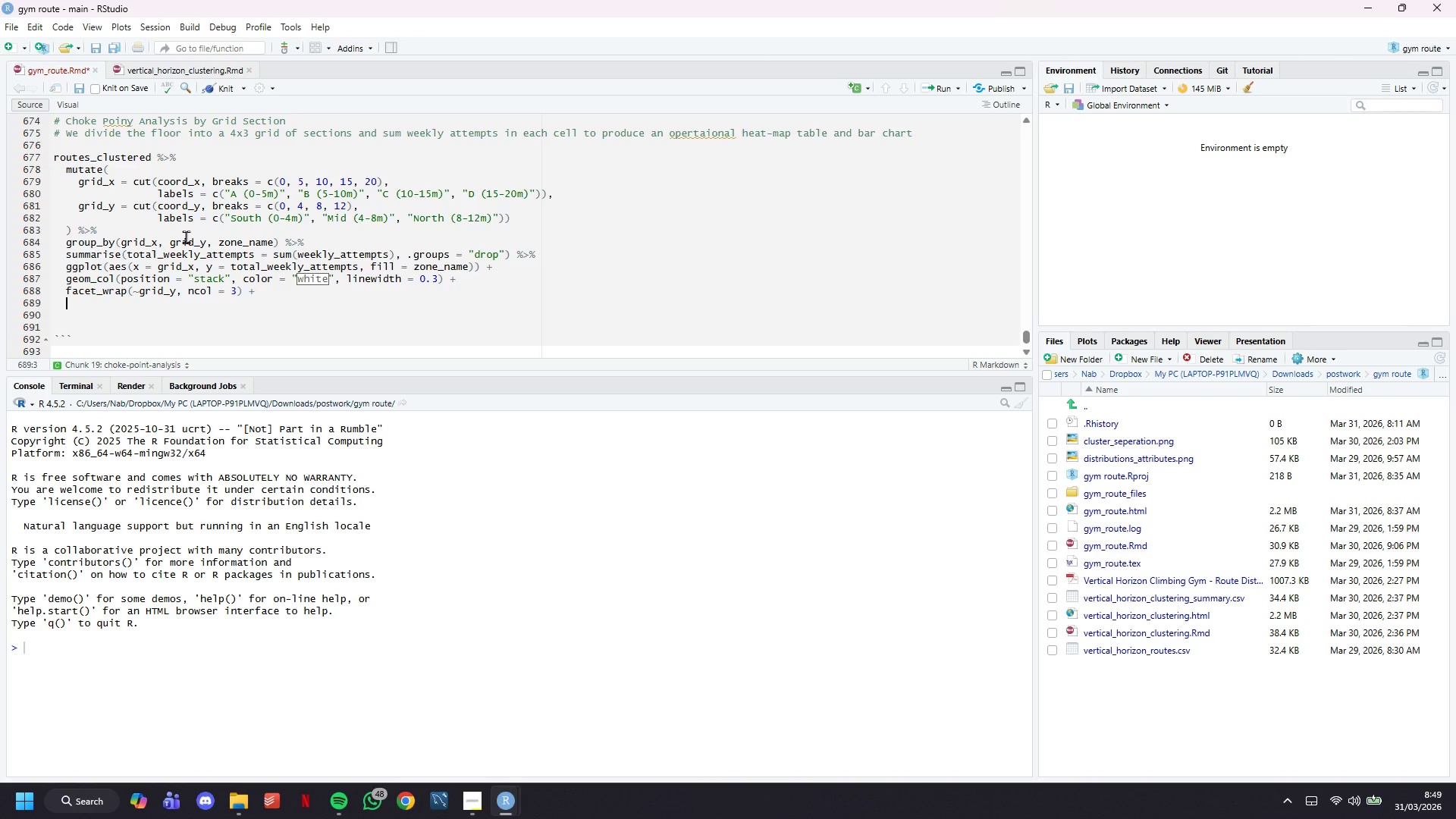 
key(Enter)
 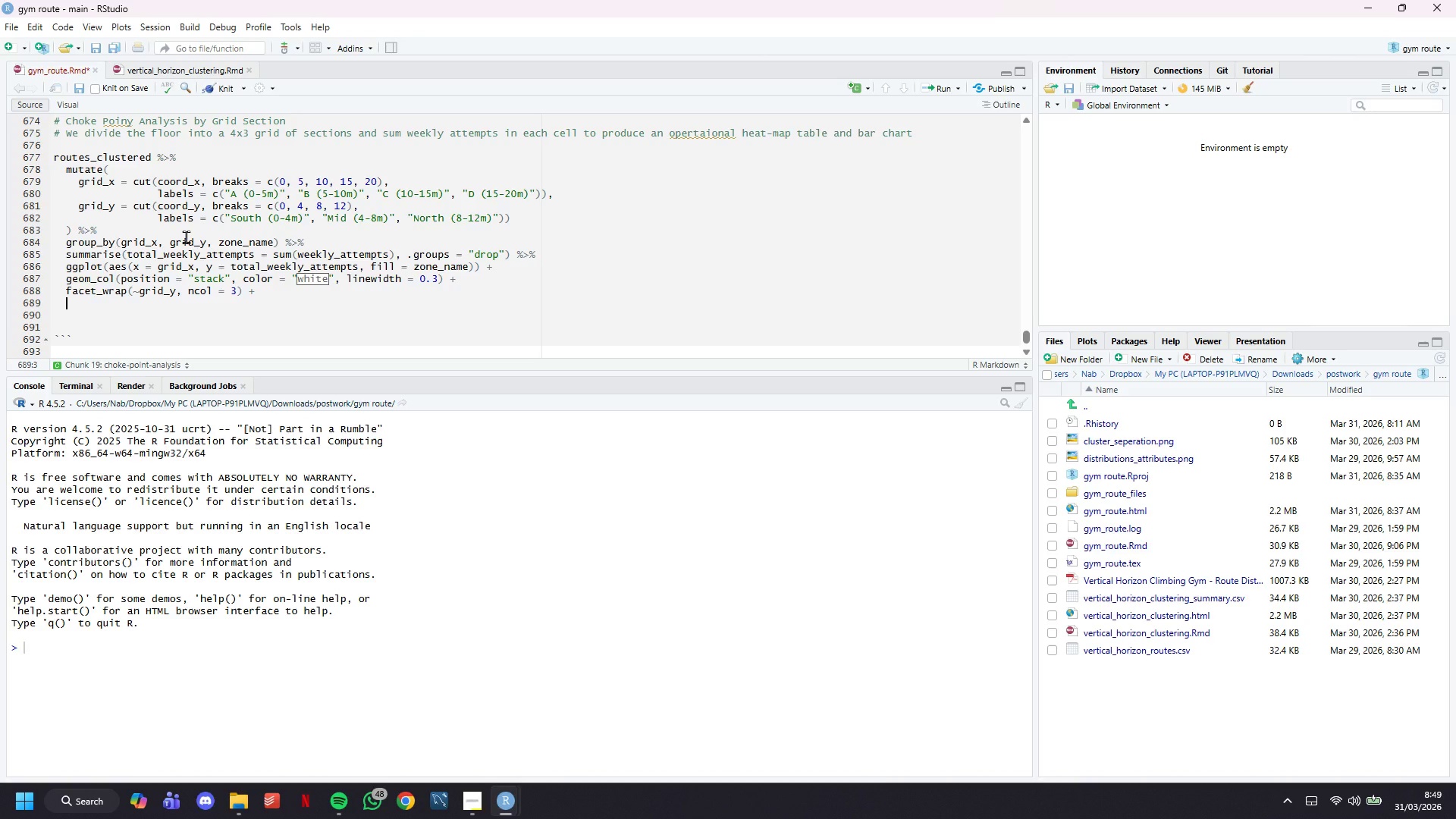 
type(scale_fill_manual(values -)
key(Backspace)
type(= zone_colors)
 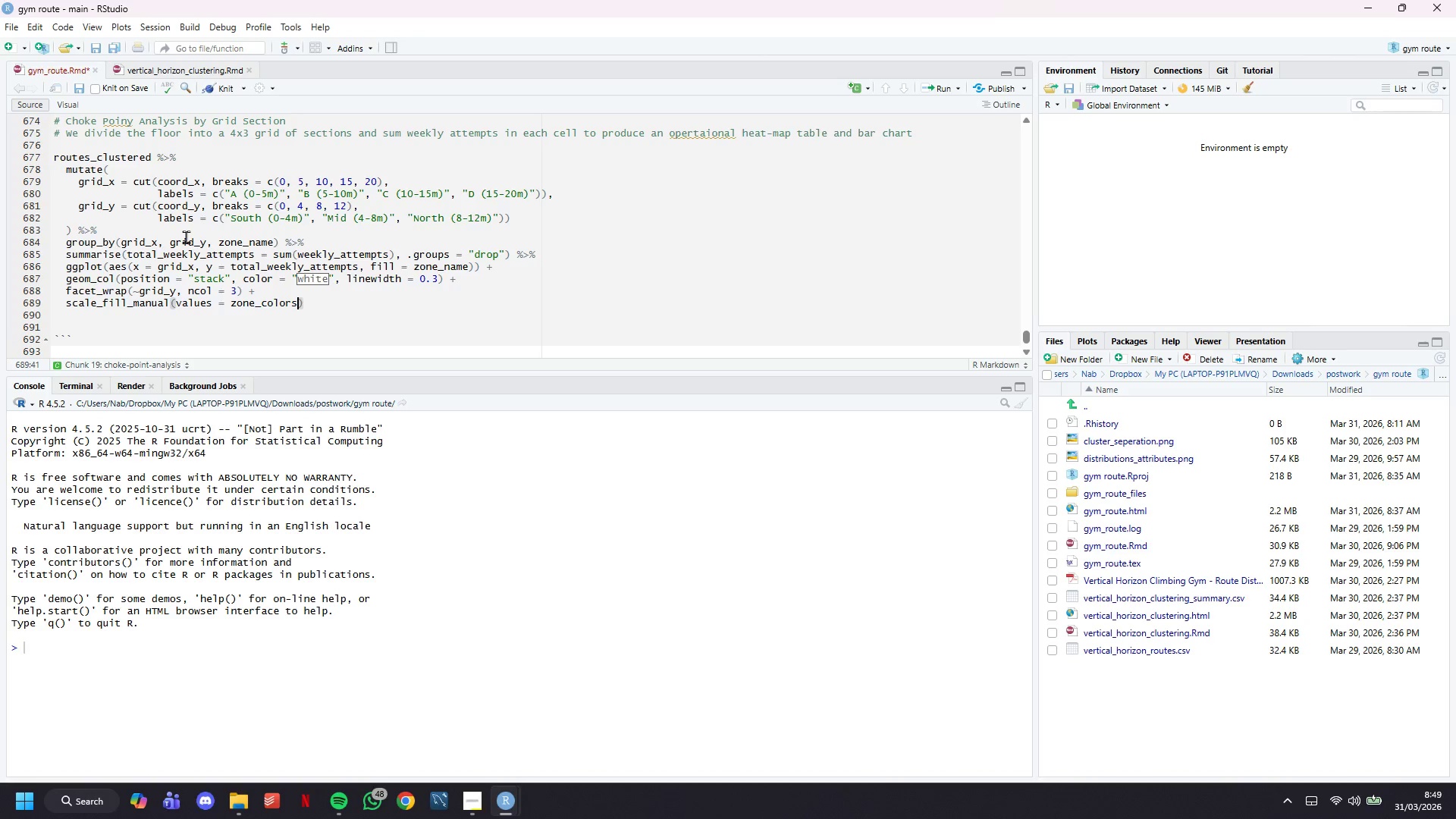 
key(ArrowRight)
 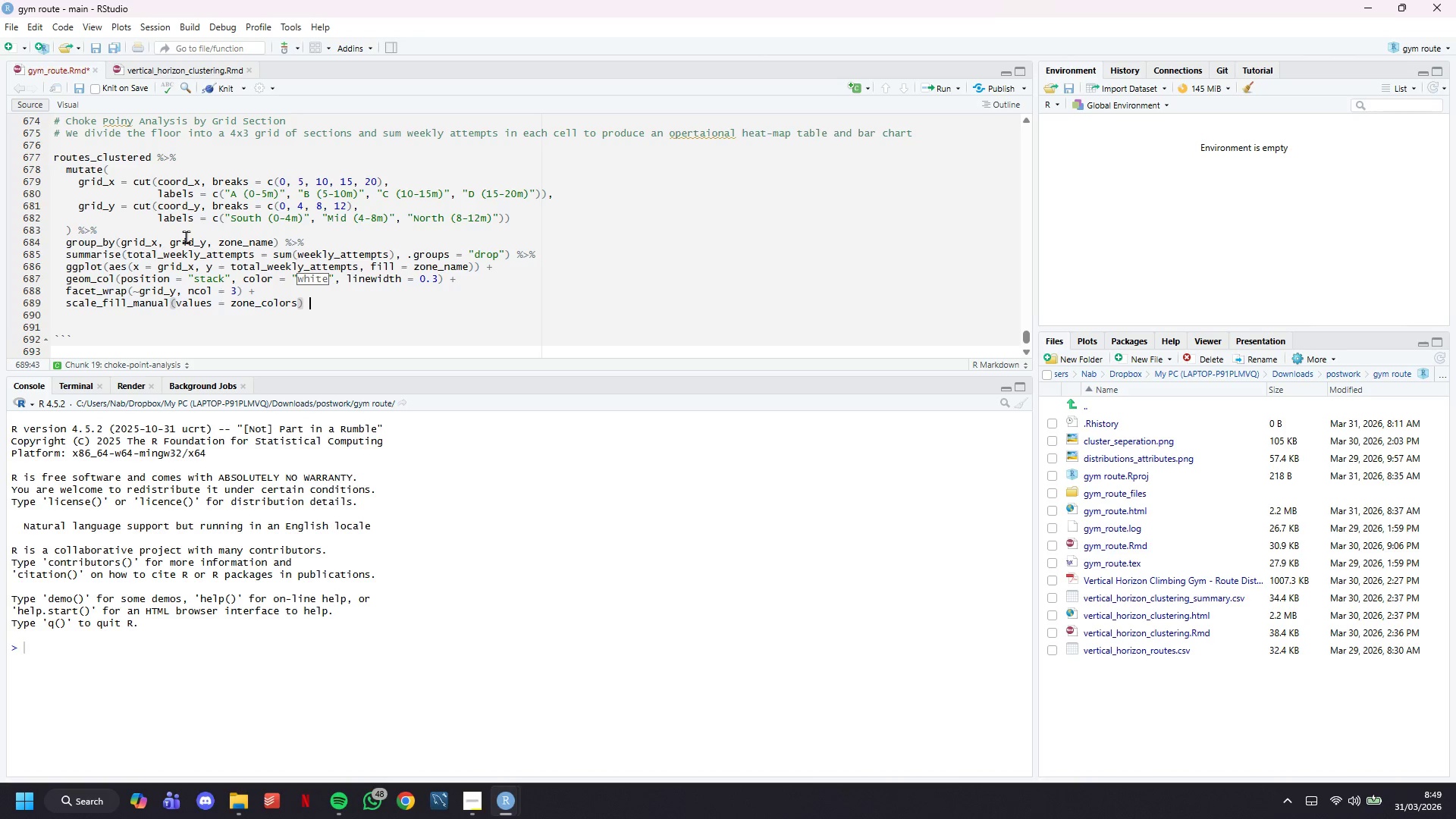 
key(Space)
 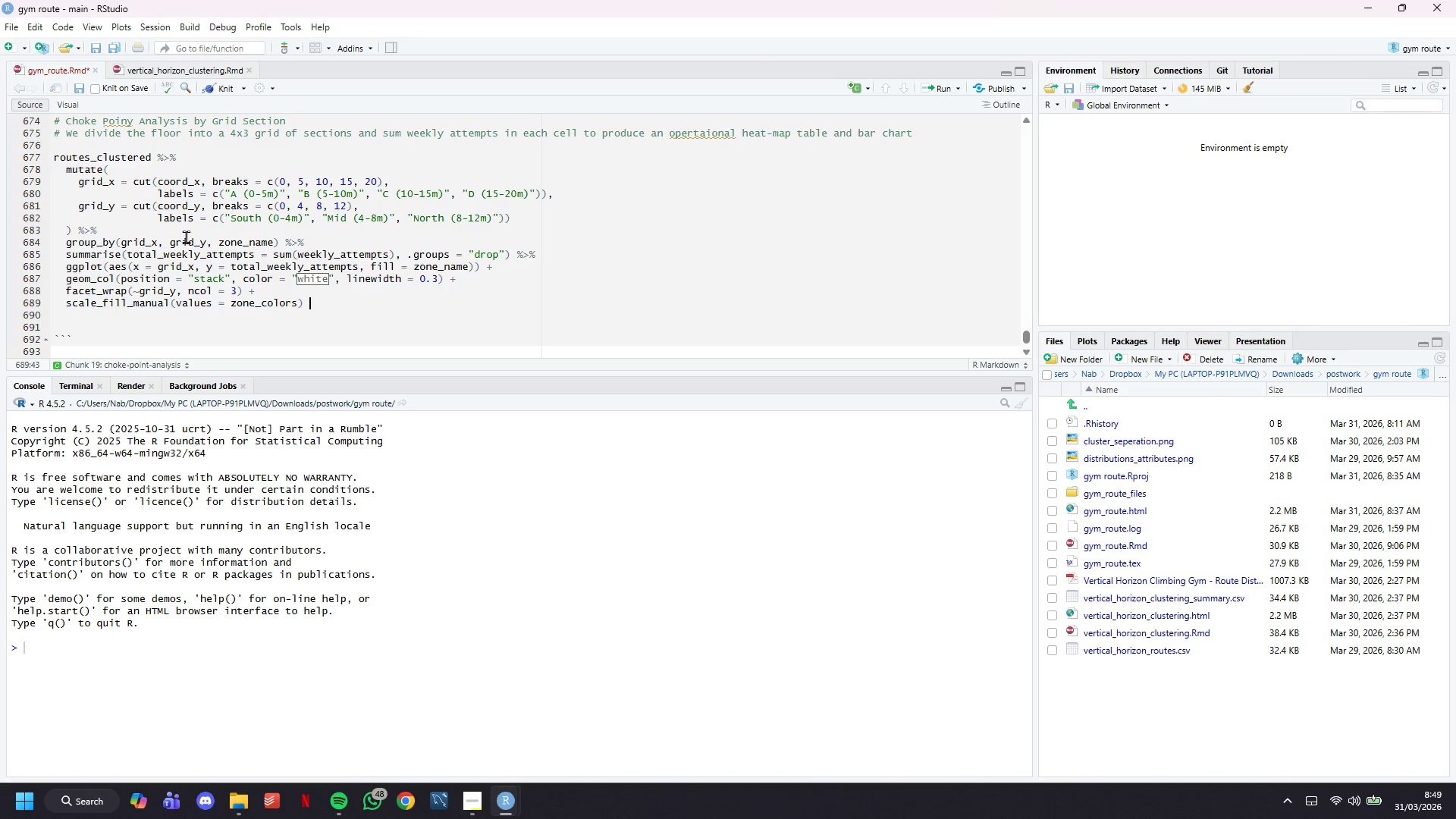 
key(Shift+Equal)
 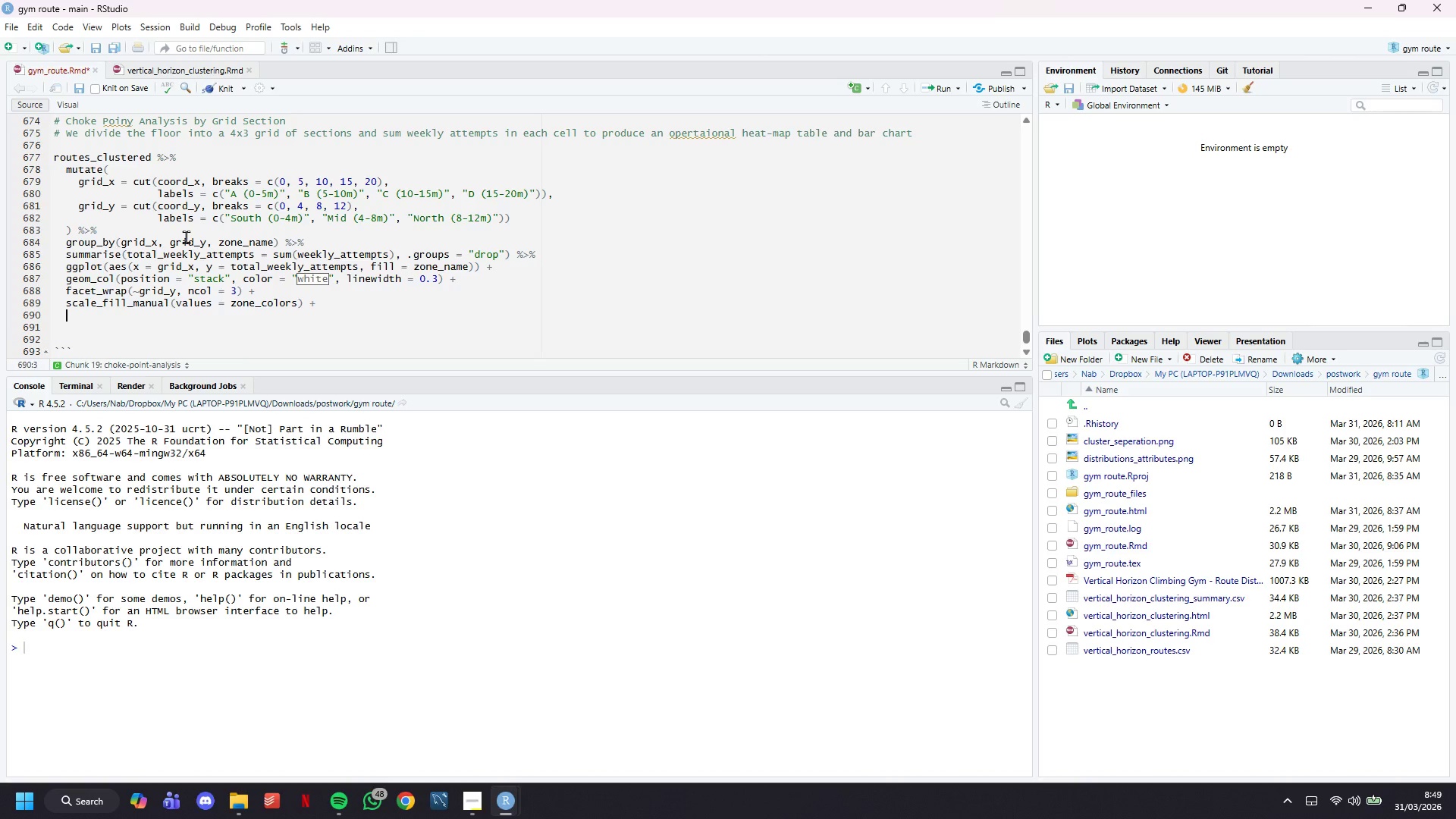 
key(Enter)
 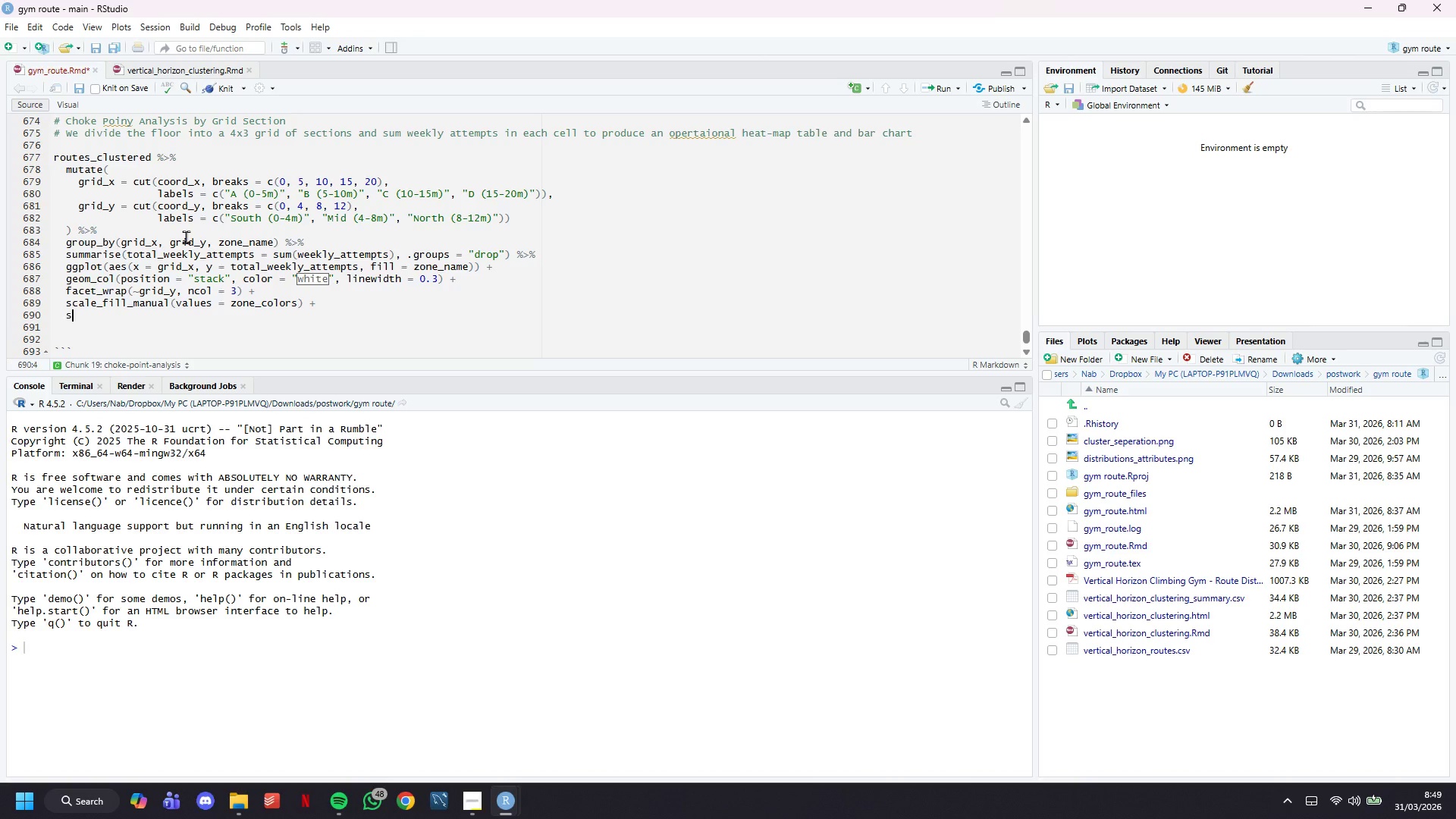 
type(scale_y_contin)
key(Tab)
type((values - )
key(Backspace)
key(Backspace)
type(- )
key(Backspace)
key(Backspace)
type(= )
 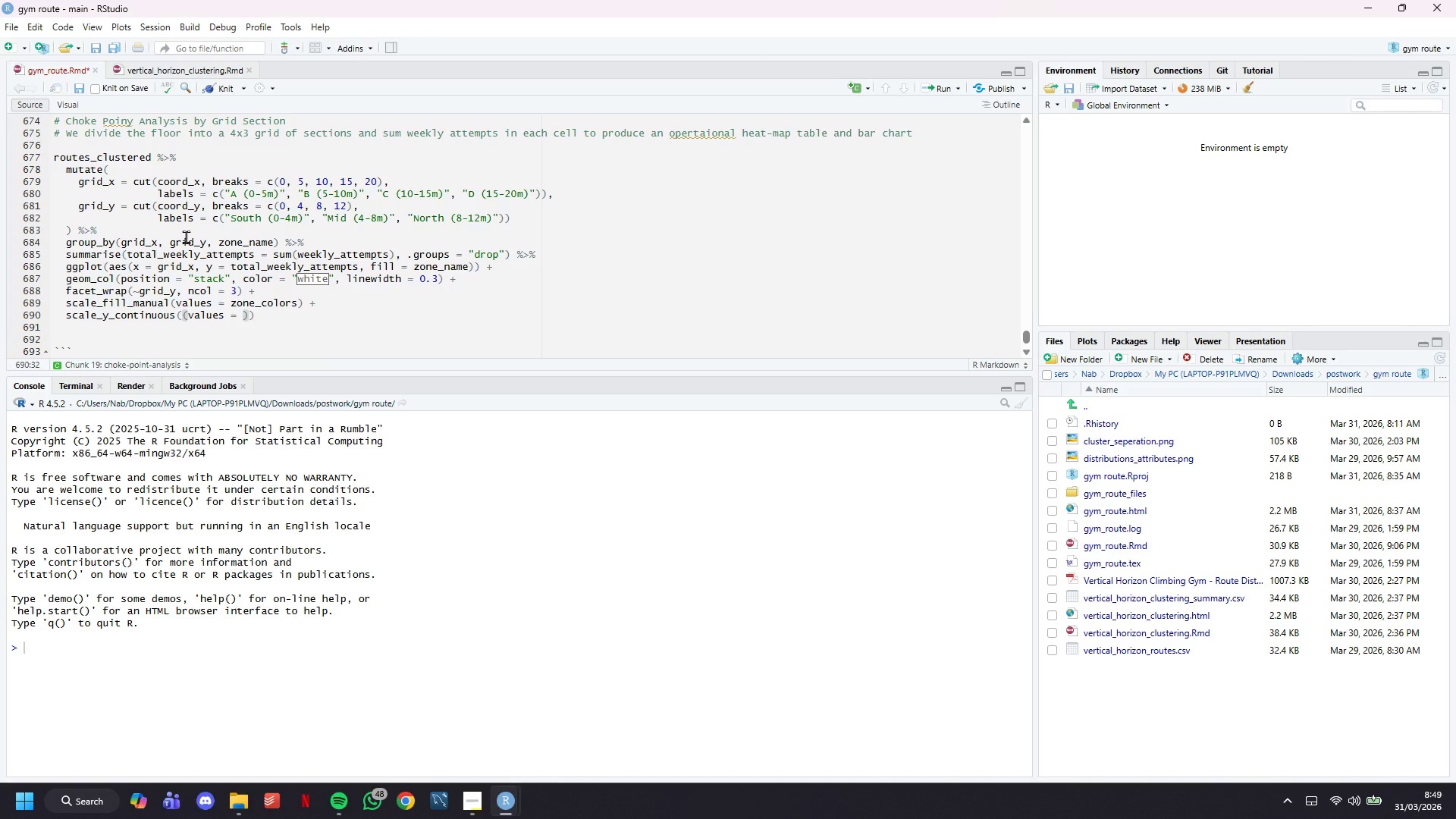 
hold_key(key=Backspace, duration=0.62)
 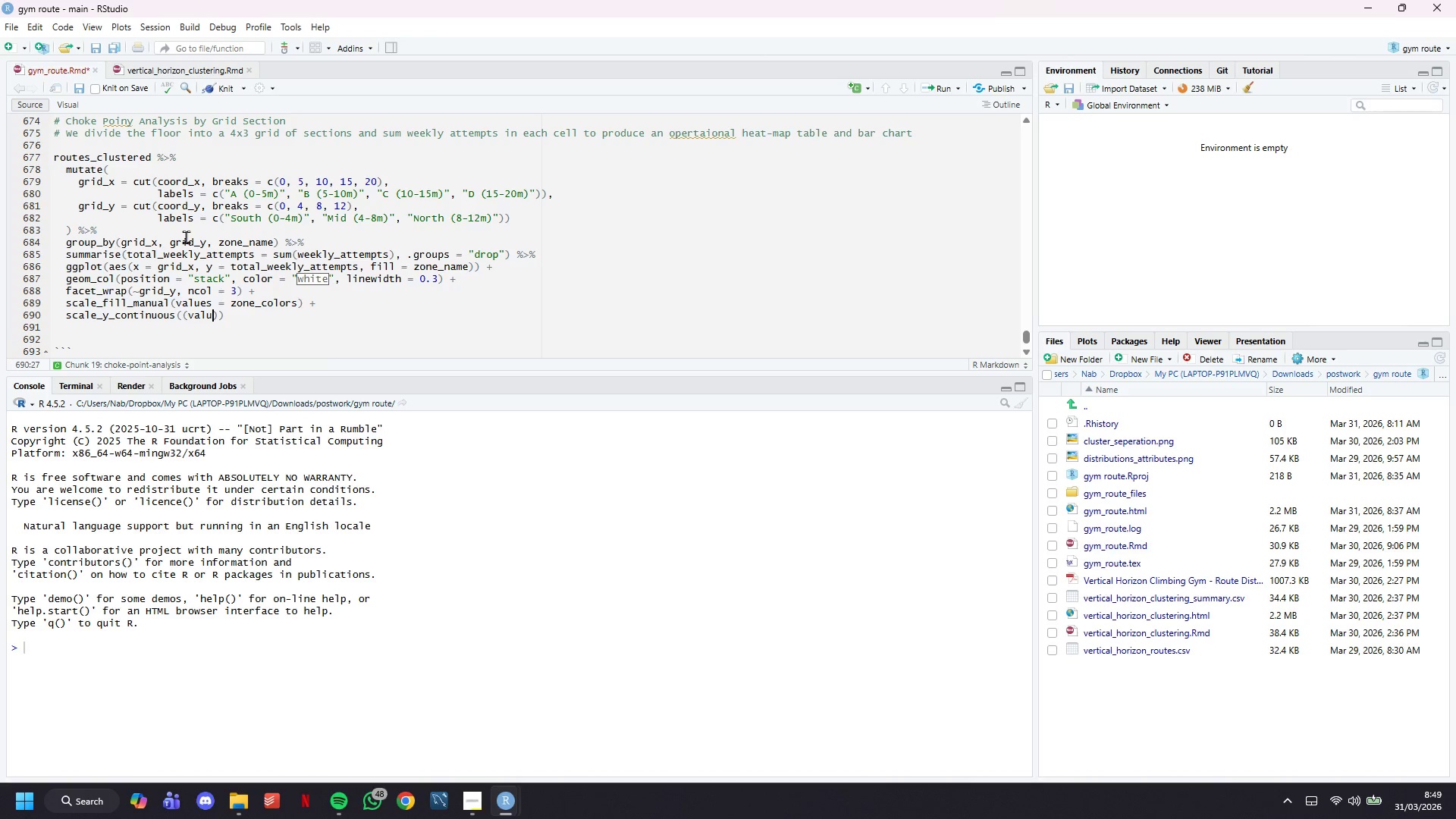 
key(Backspace)
key(Backspace)
key(Backspace)
key(Backspace)
type(labels= comma)
 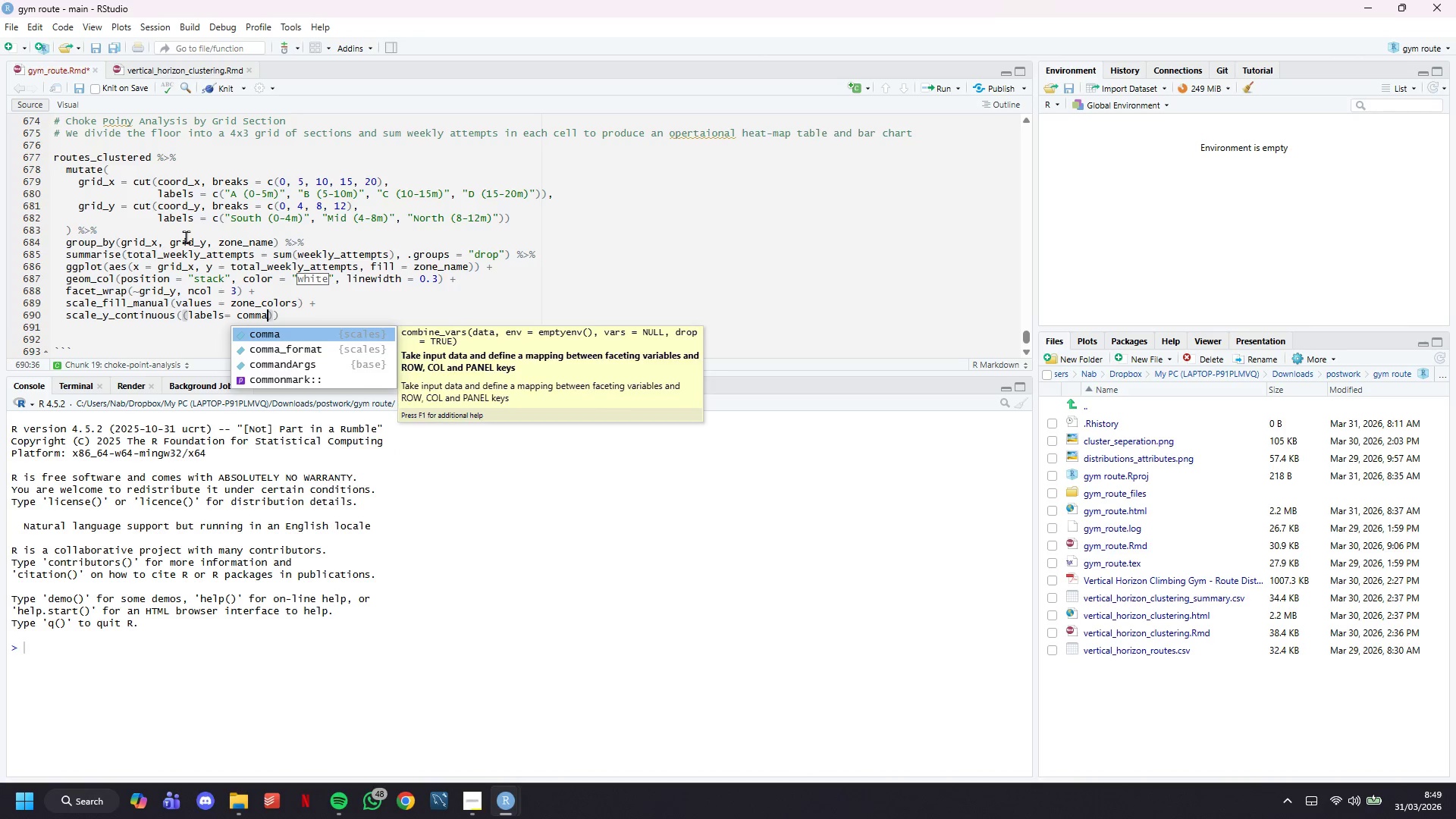 
key(ArrowRight)
 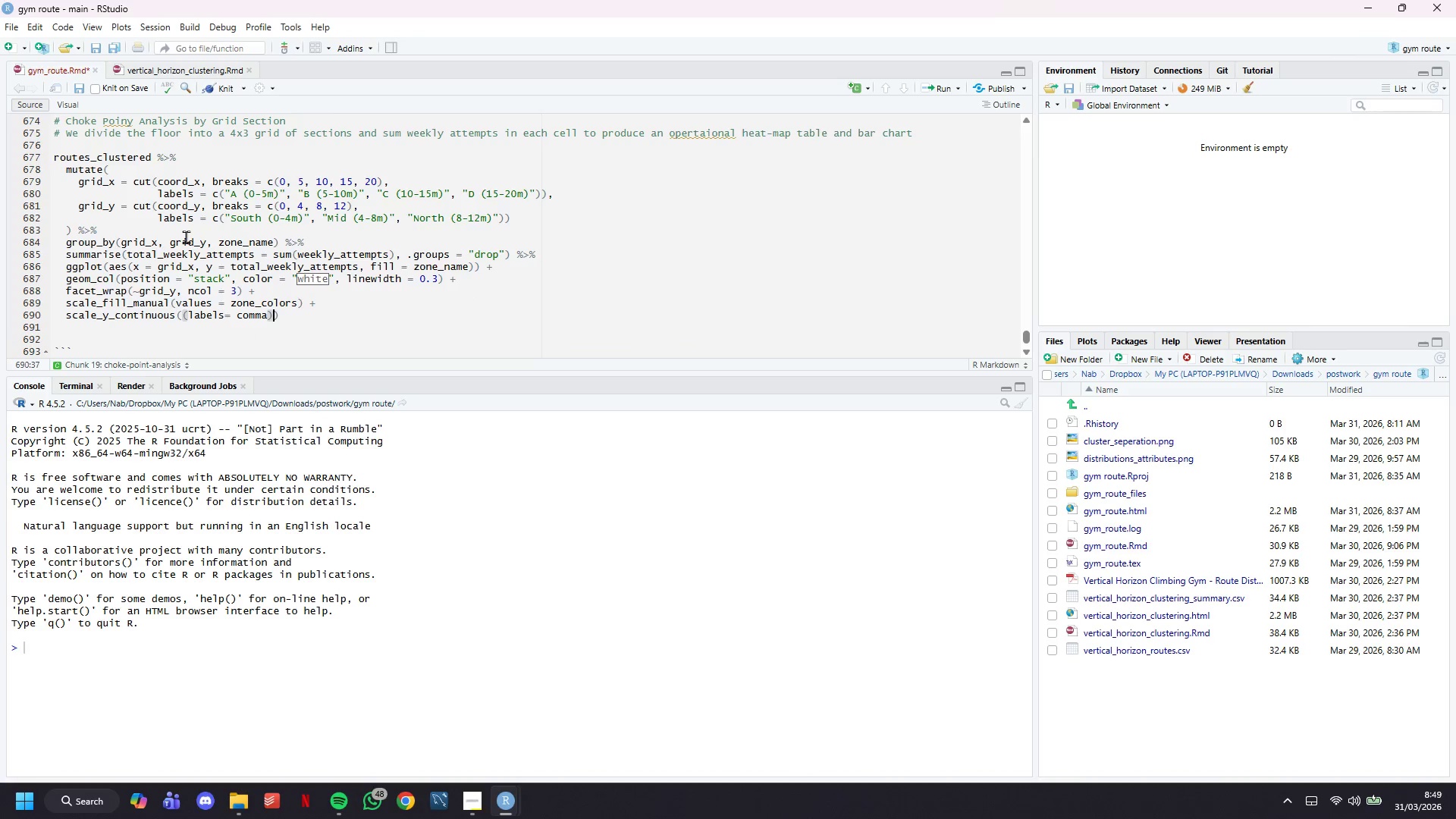 
key(ArrowRight)
 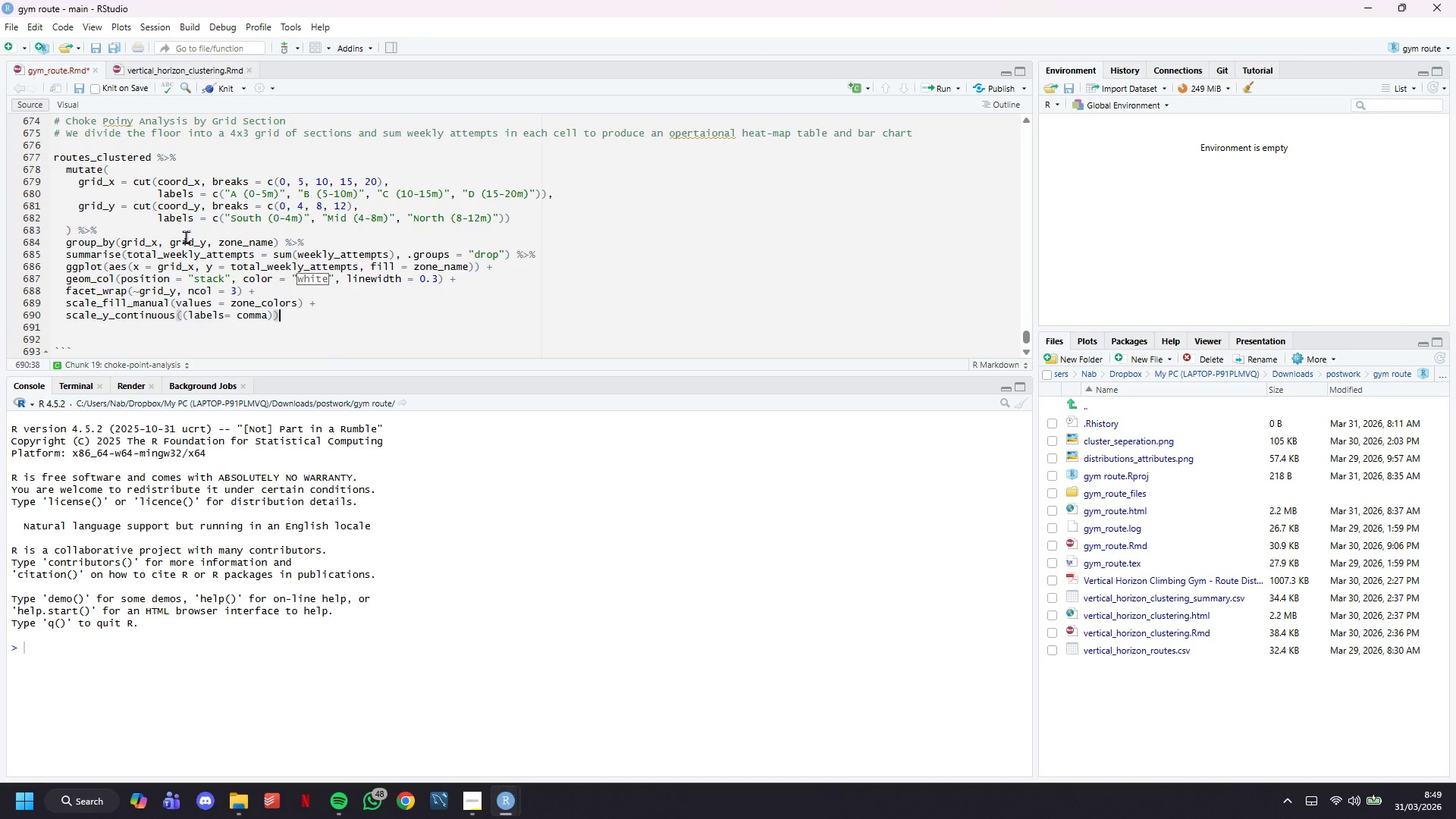 
key(ArrowLeft)
 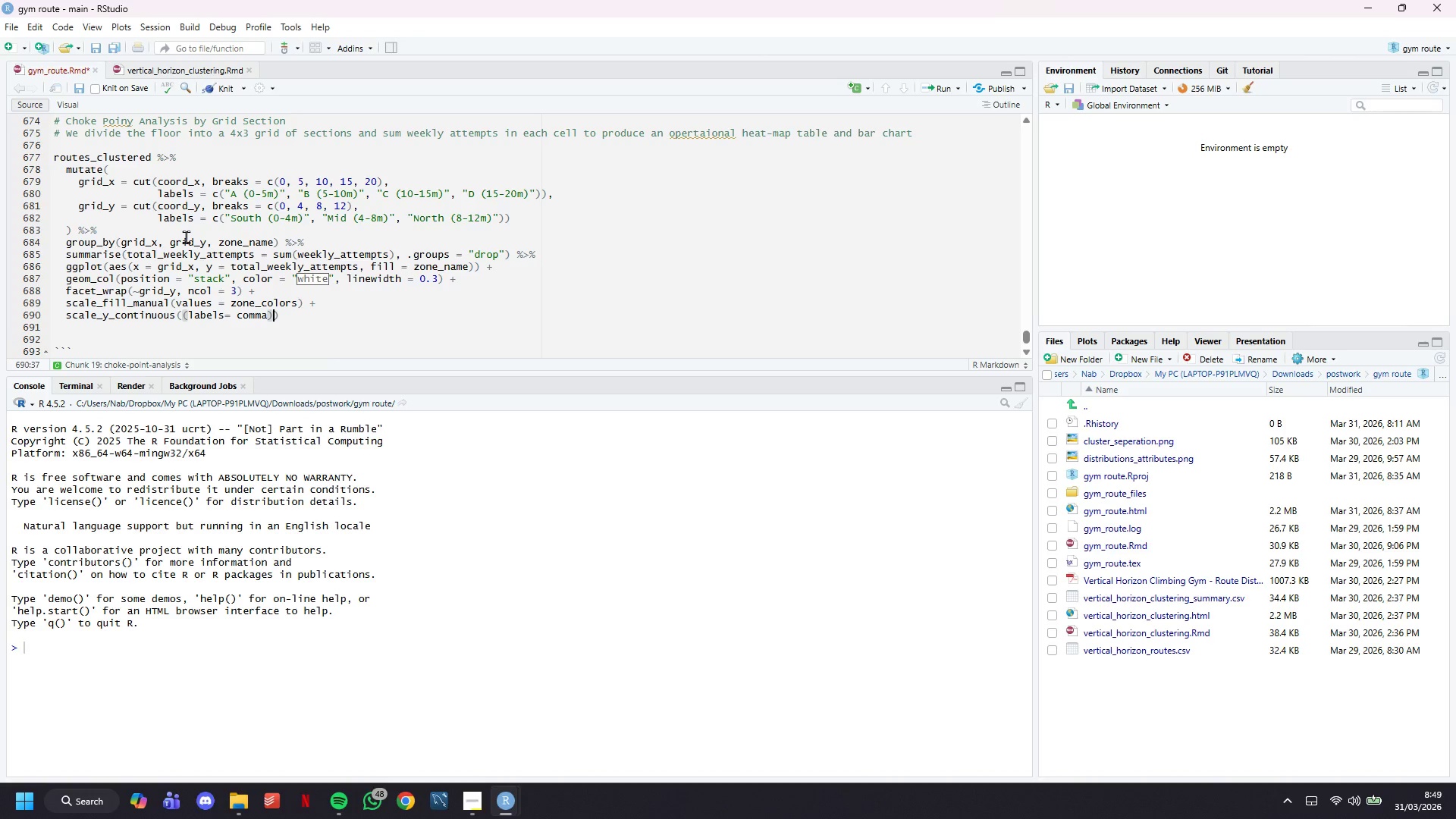 
key(Shift+Equal)
 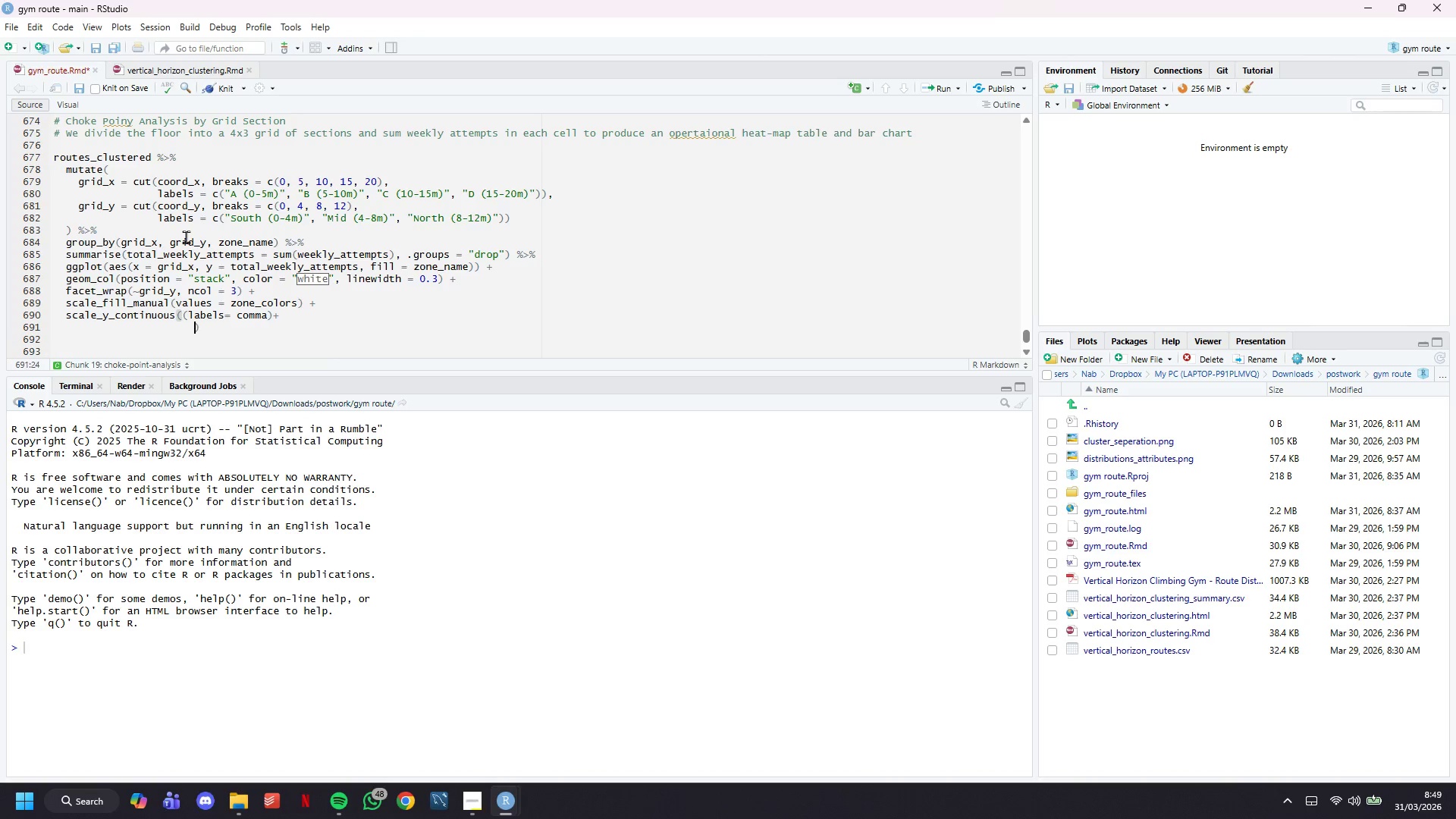 
key(Enter)
 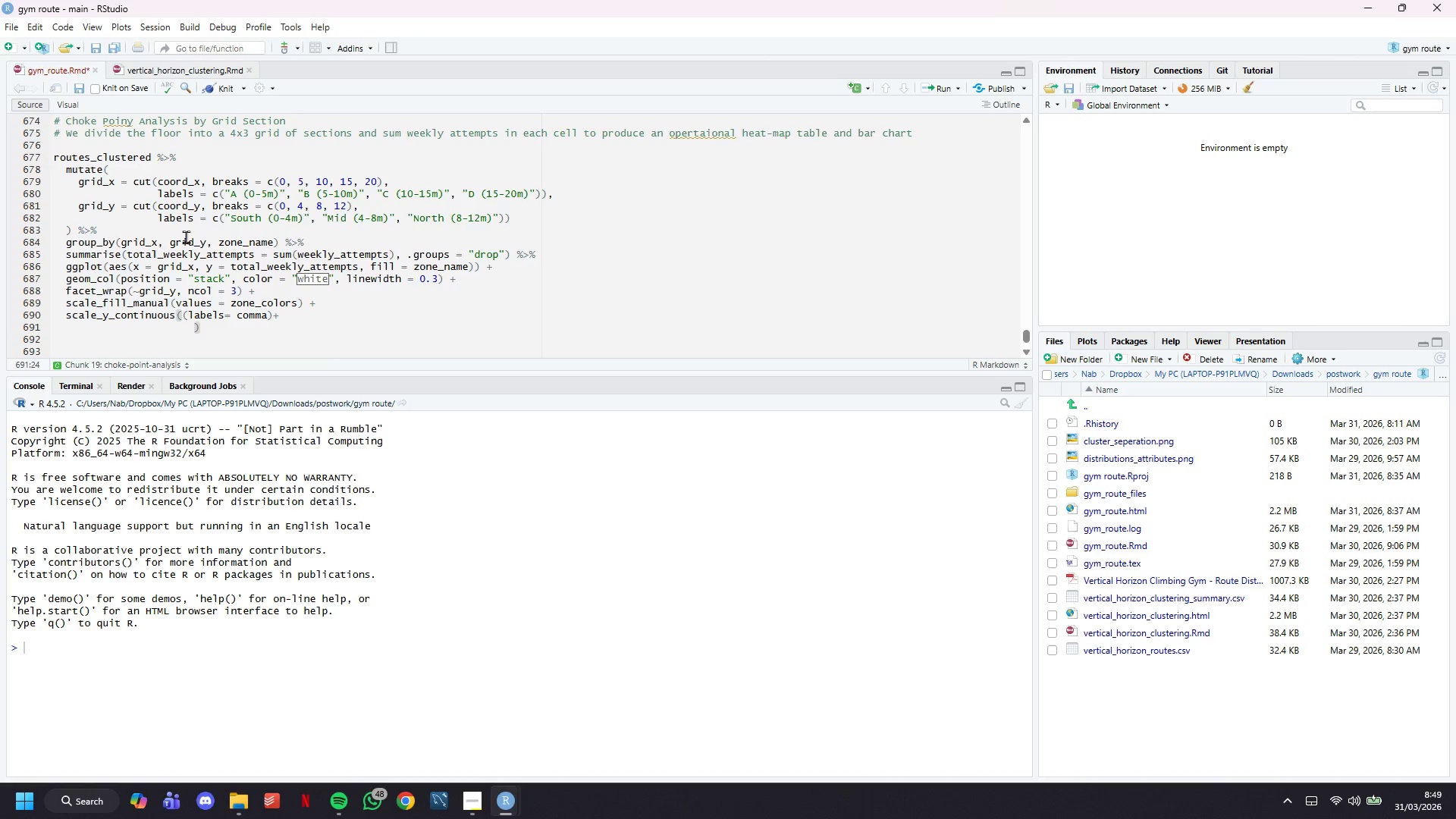 
key(Control+Z)
 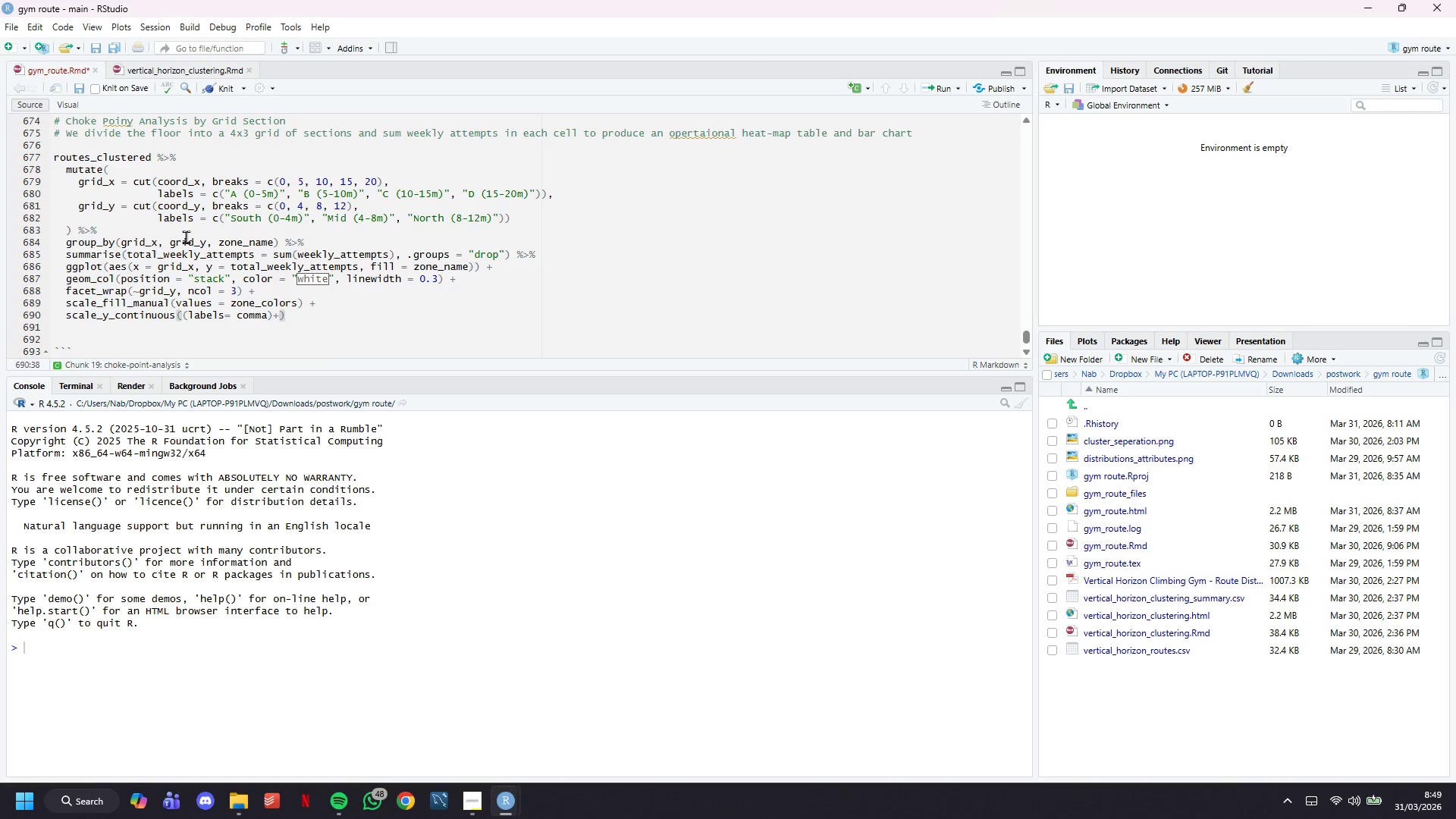 
key(Backspace)
 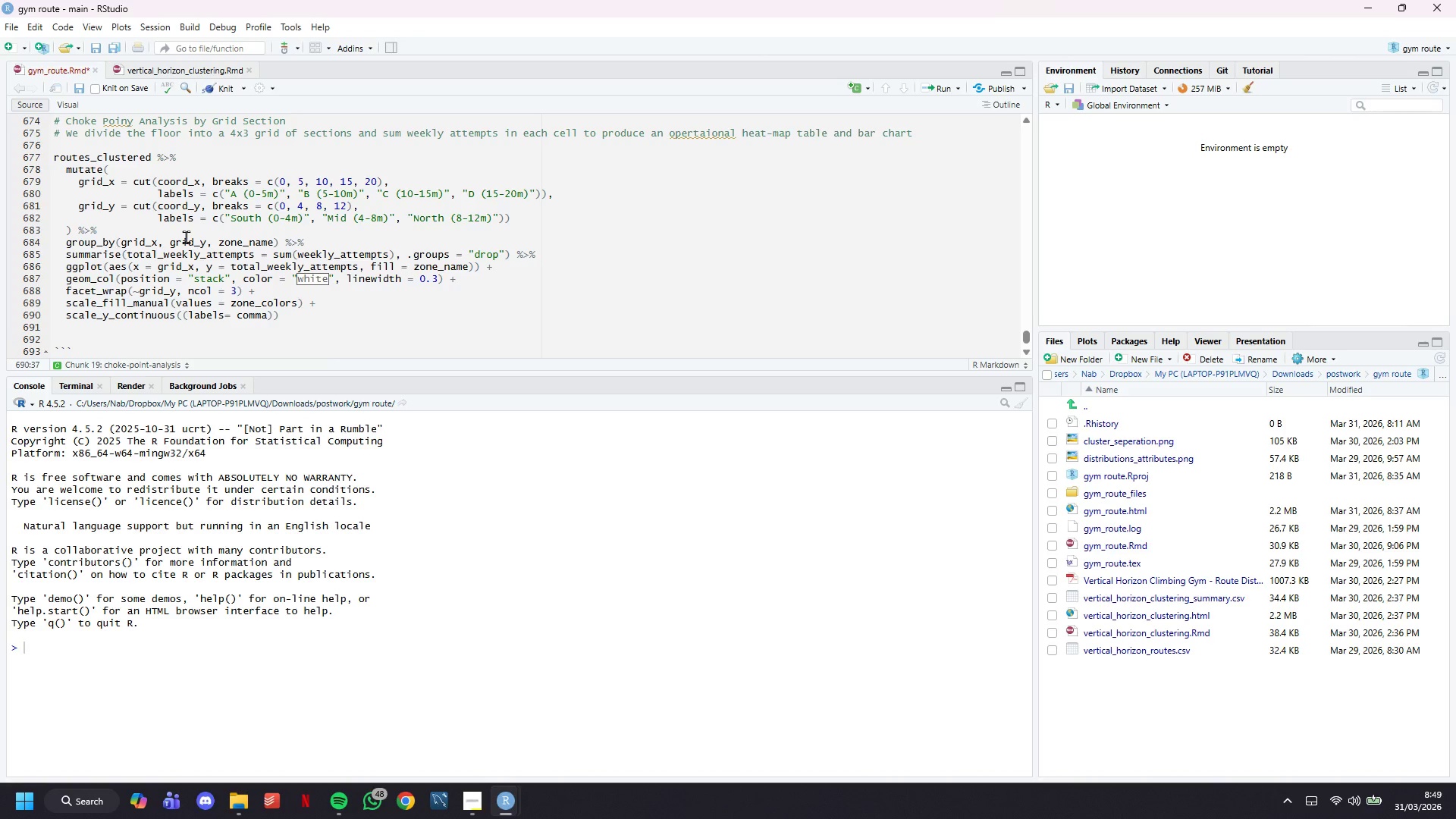 
key(Backspace)
 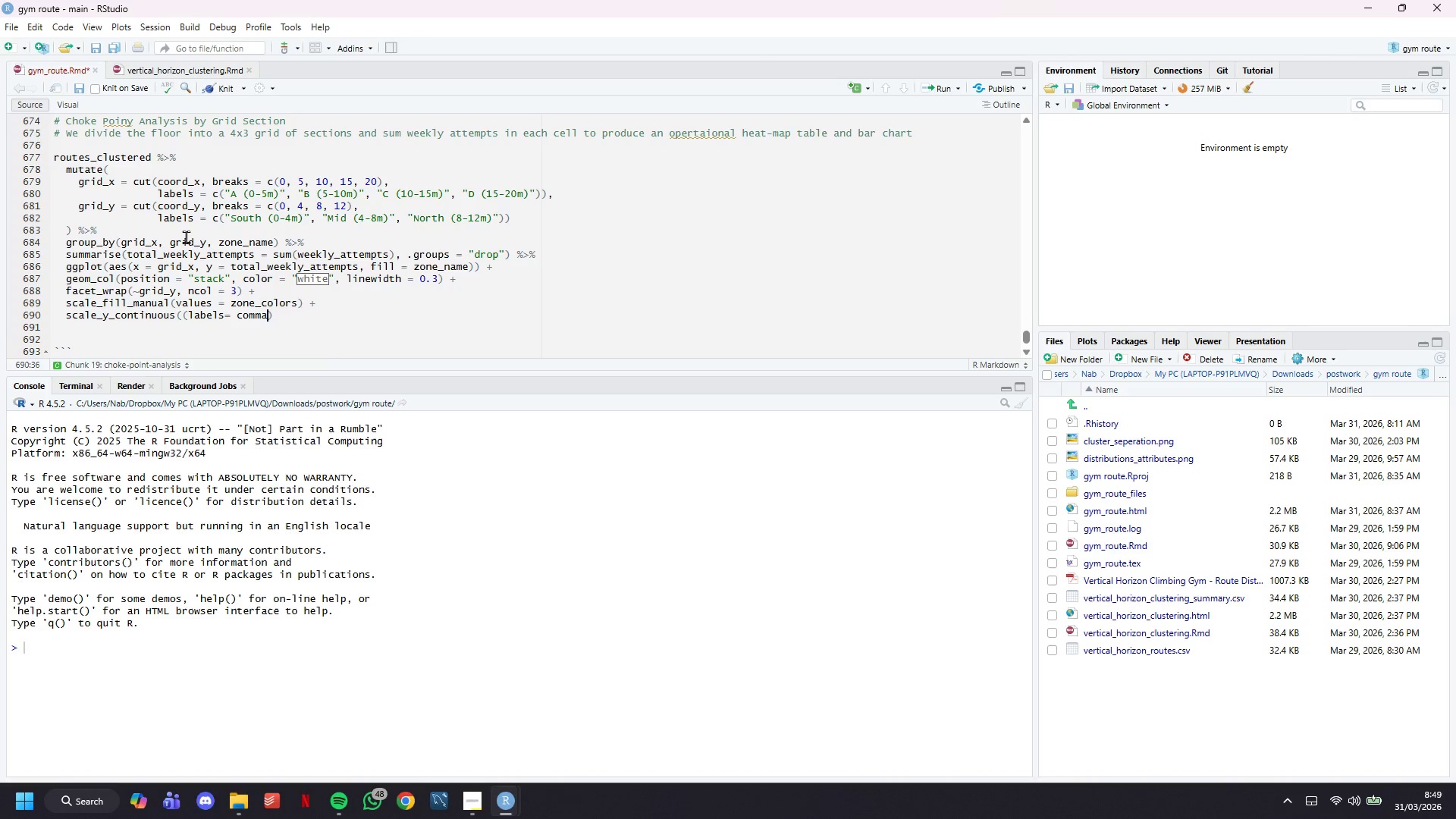 
hold_key(key=ArrowLeft, duration=0.75)
 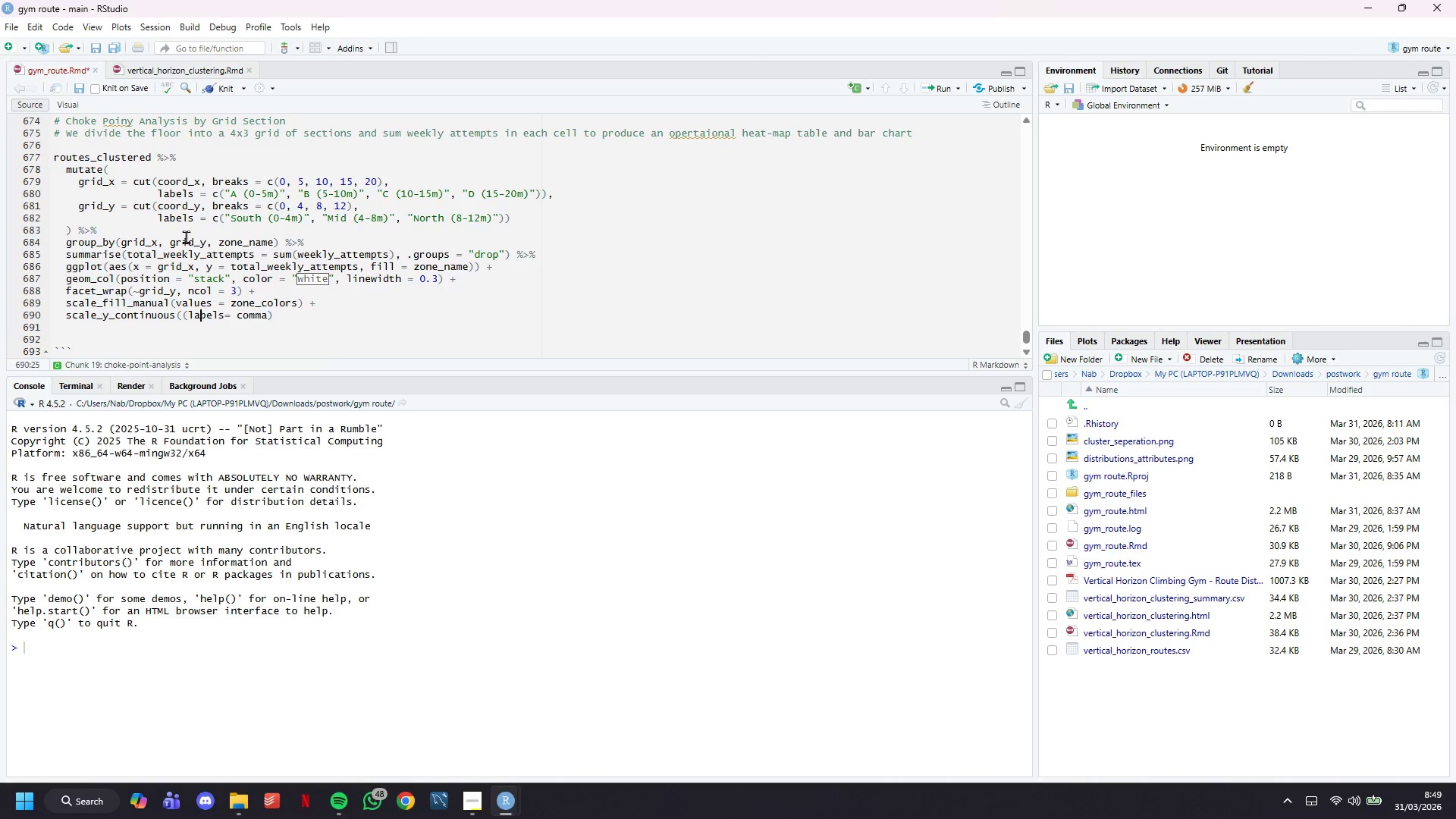 
key(ArrowLeft)
 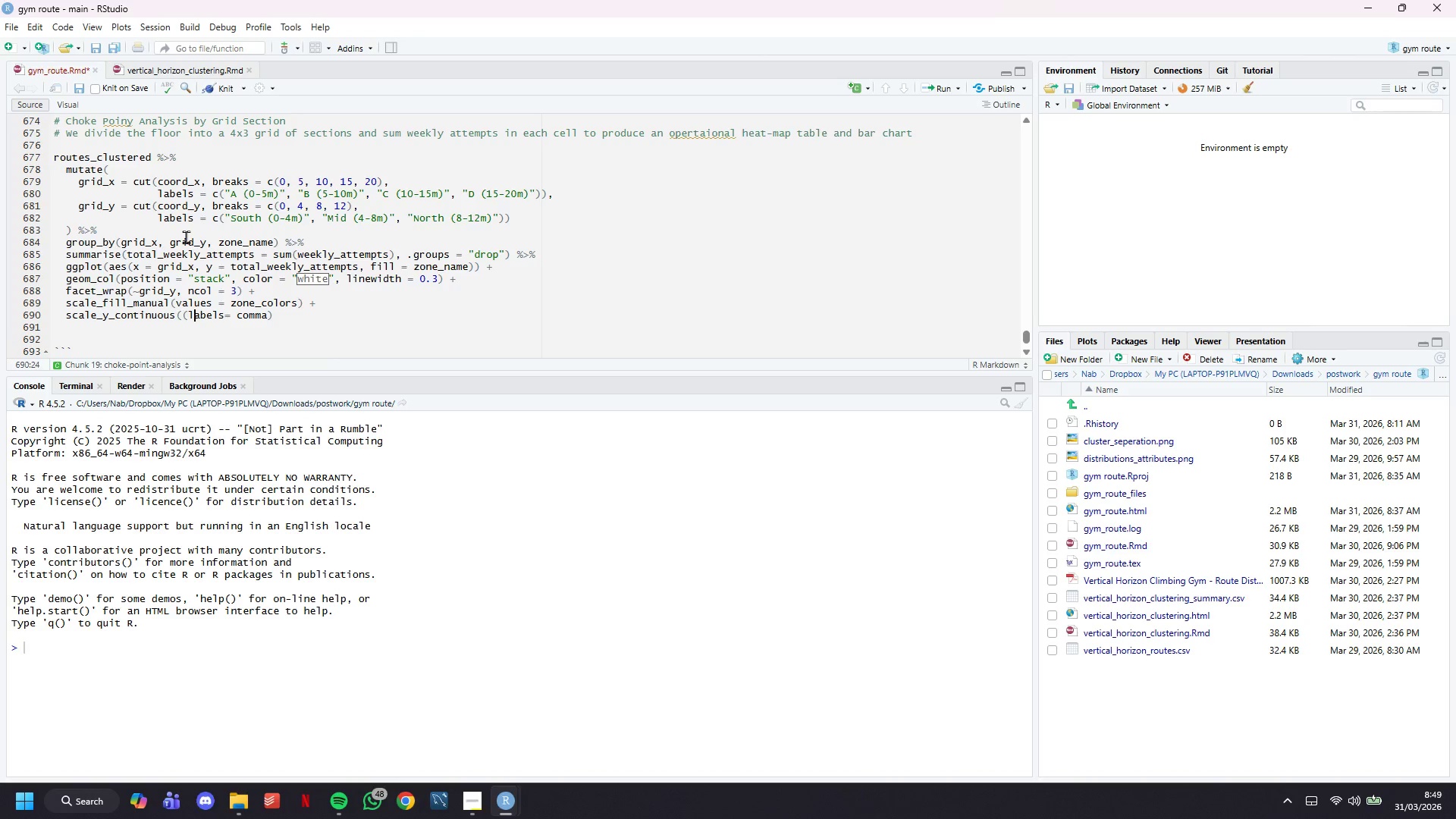 
key(ArrowLeft)
 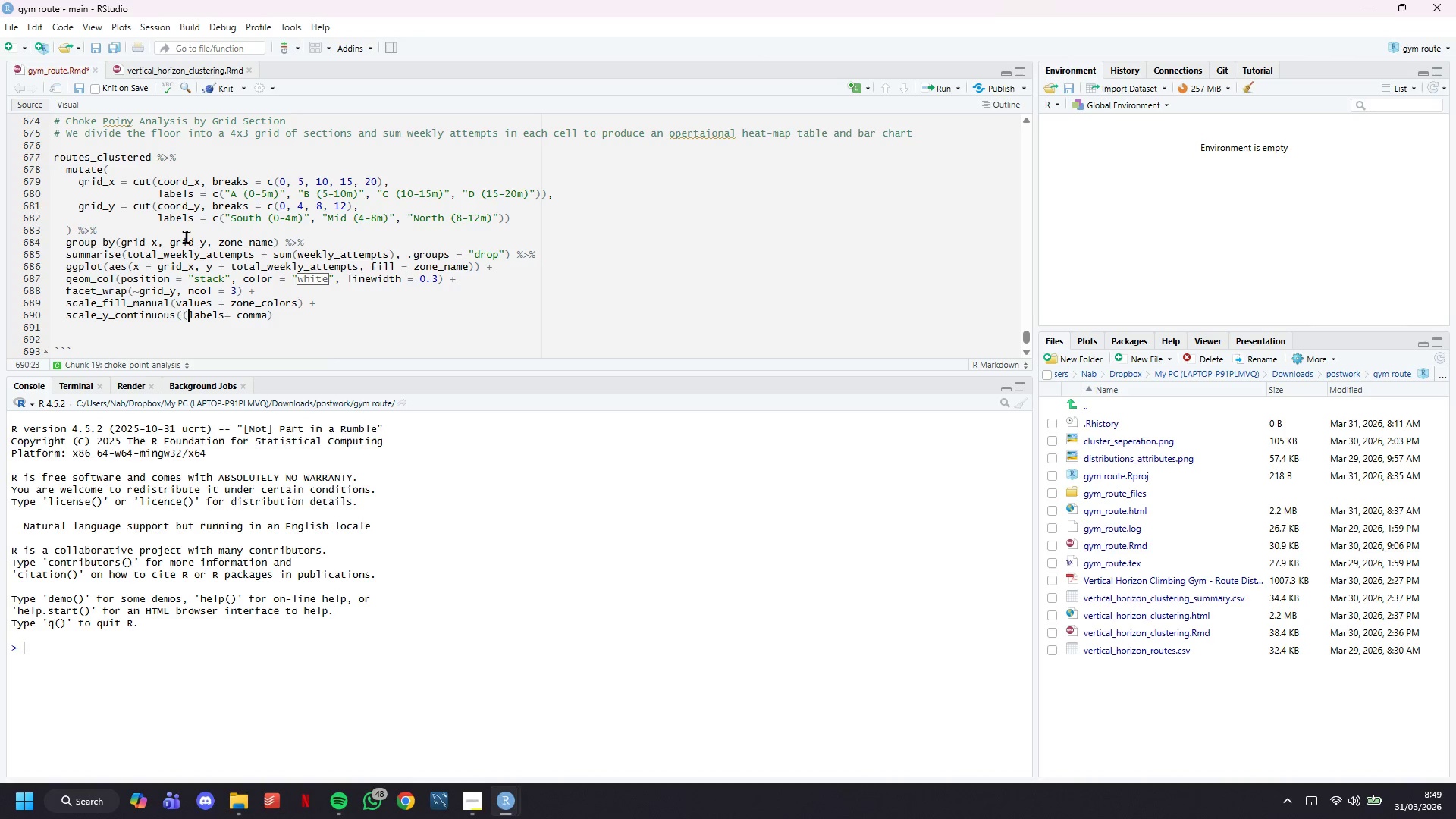 
key(ArrowLeft)
 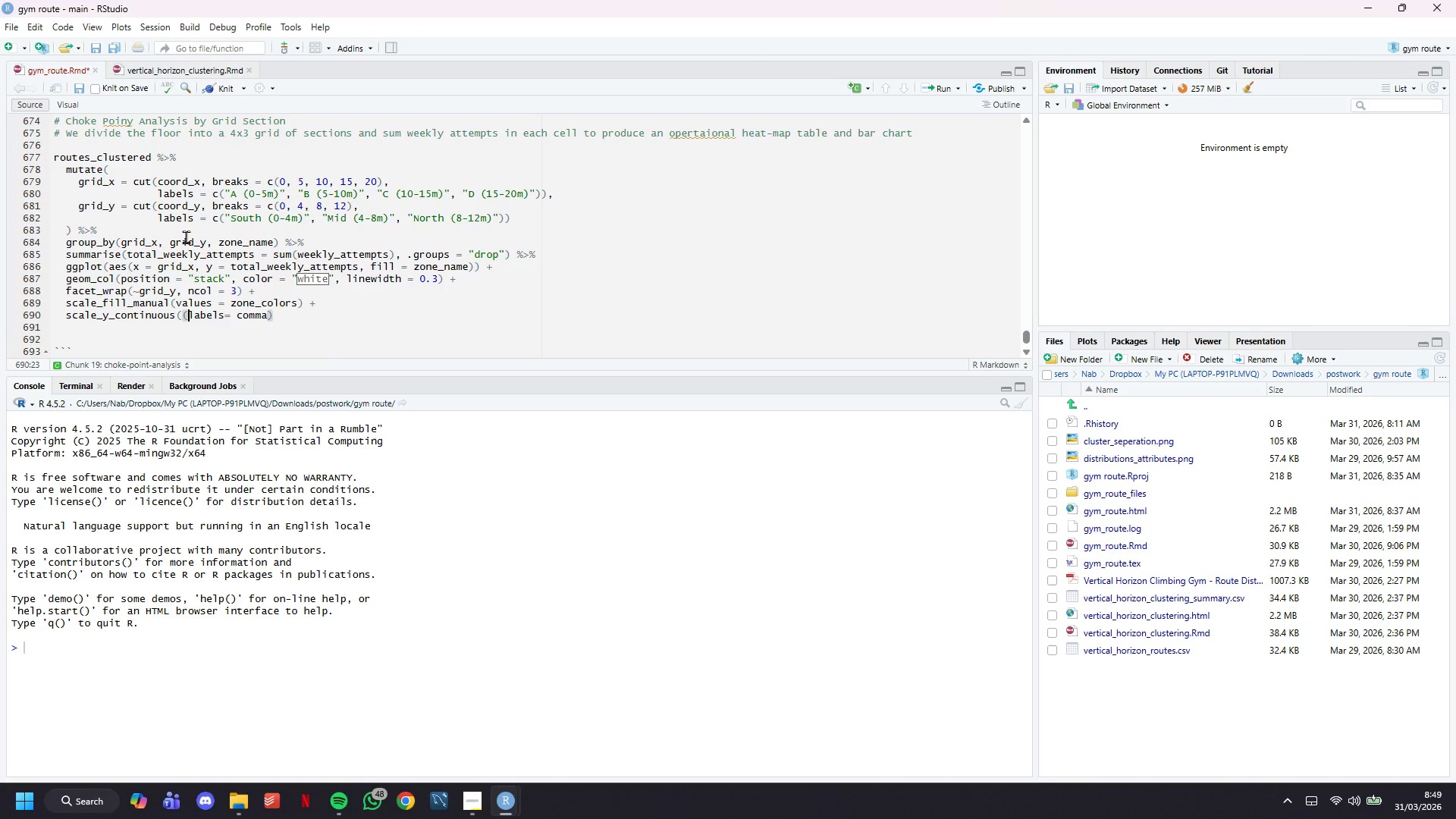 
key(Backspace)
 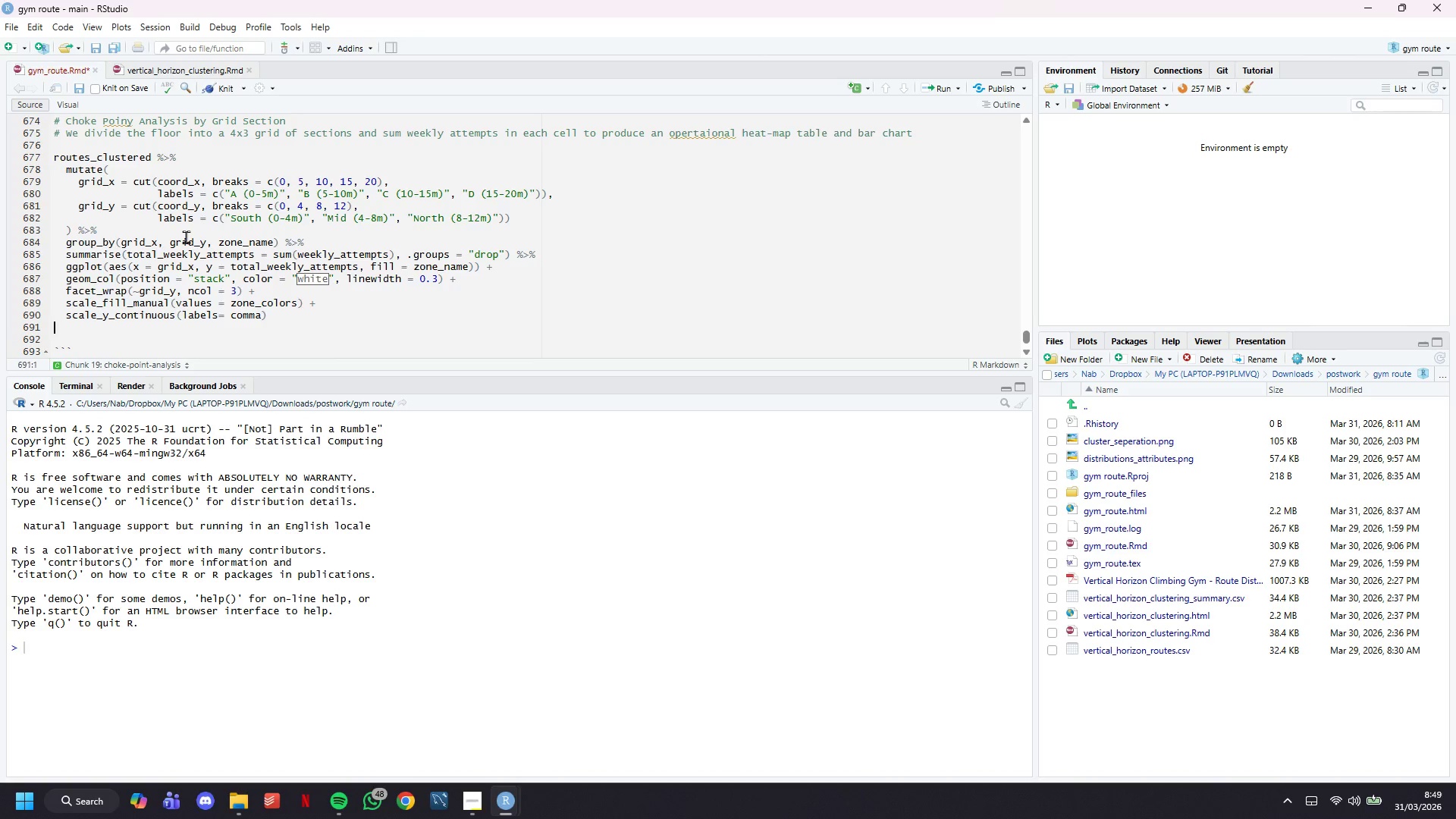 
key(ArrowDown)
 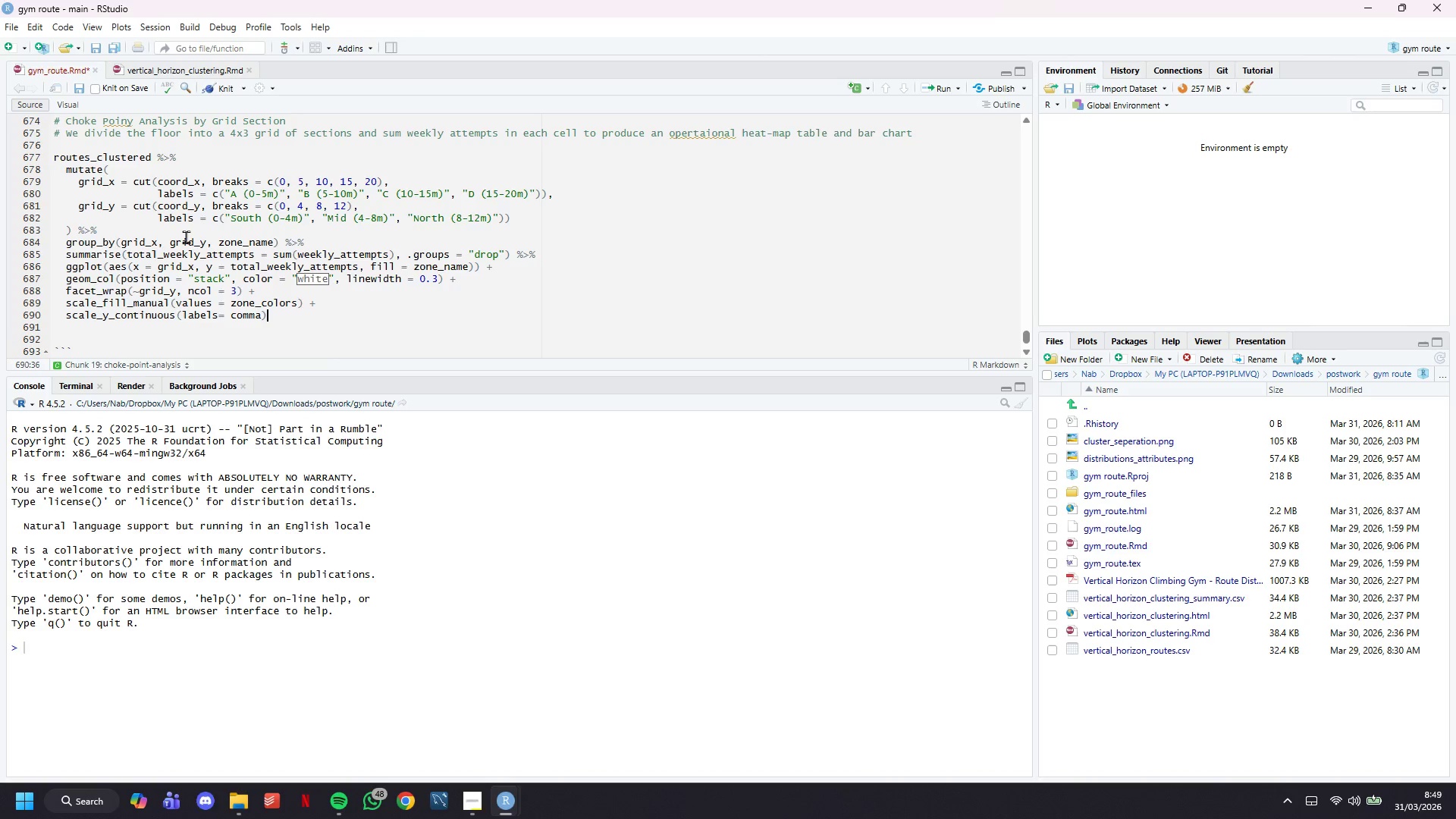 
key(ArrowLeft)
 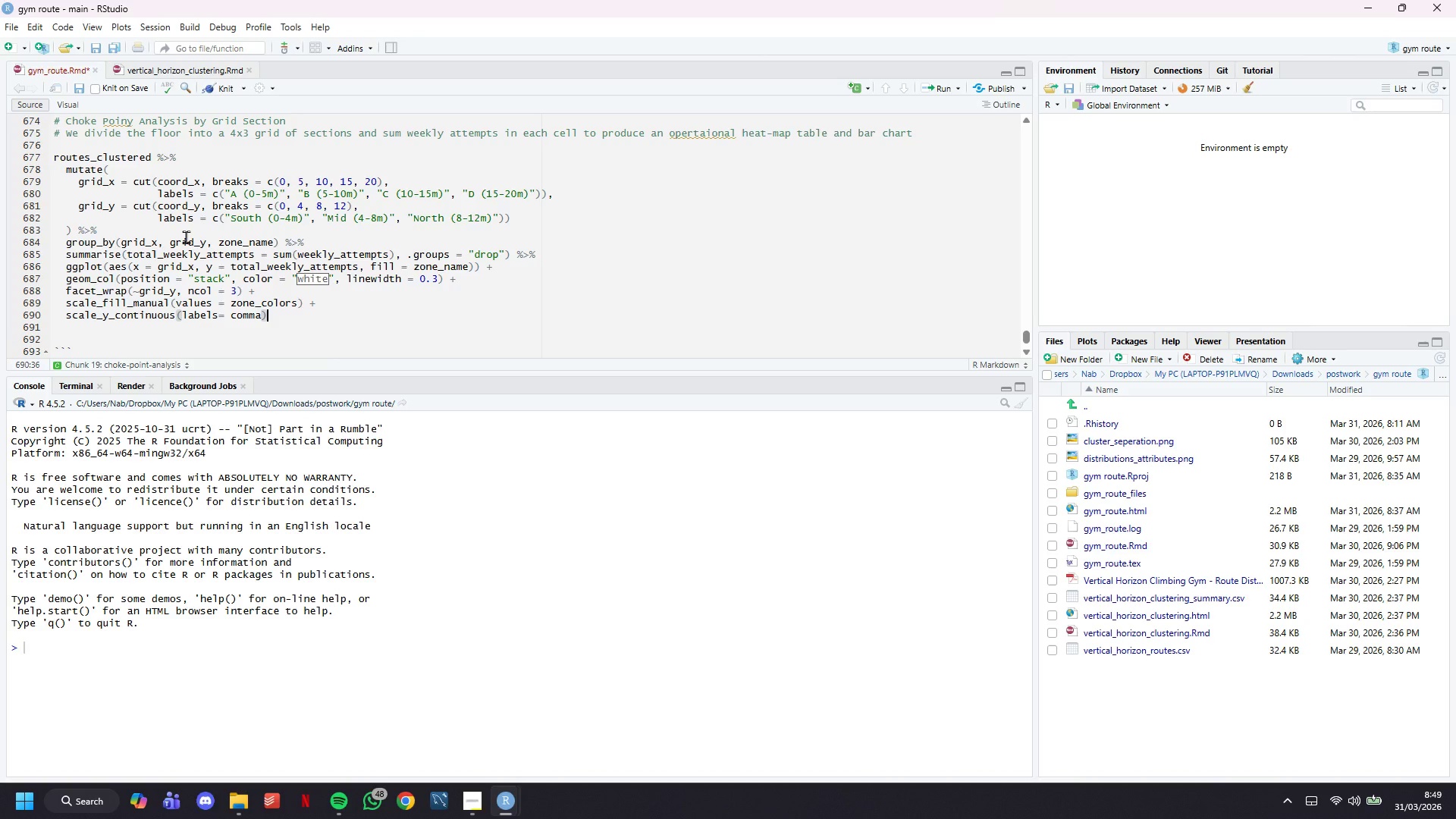 
key(Space)
 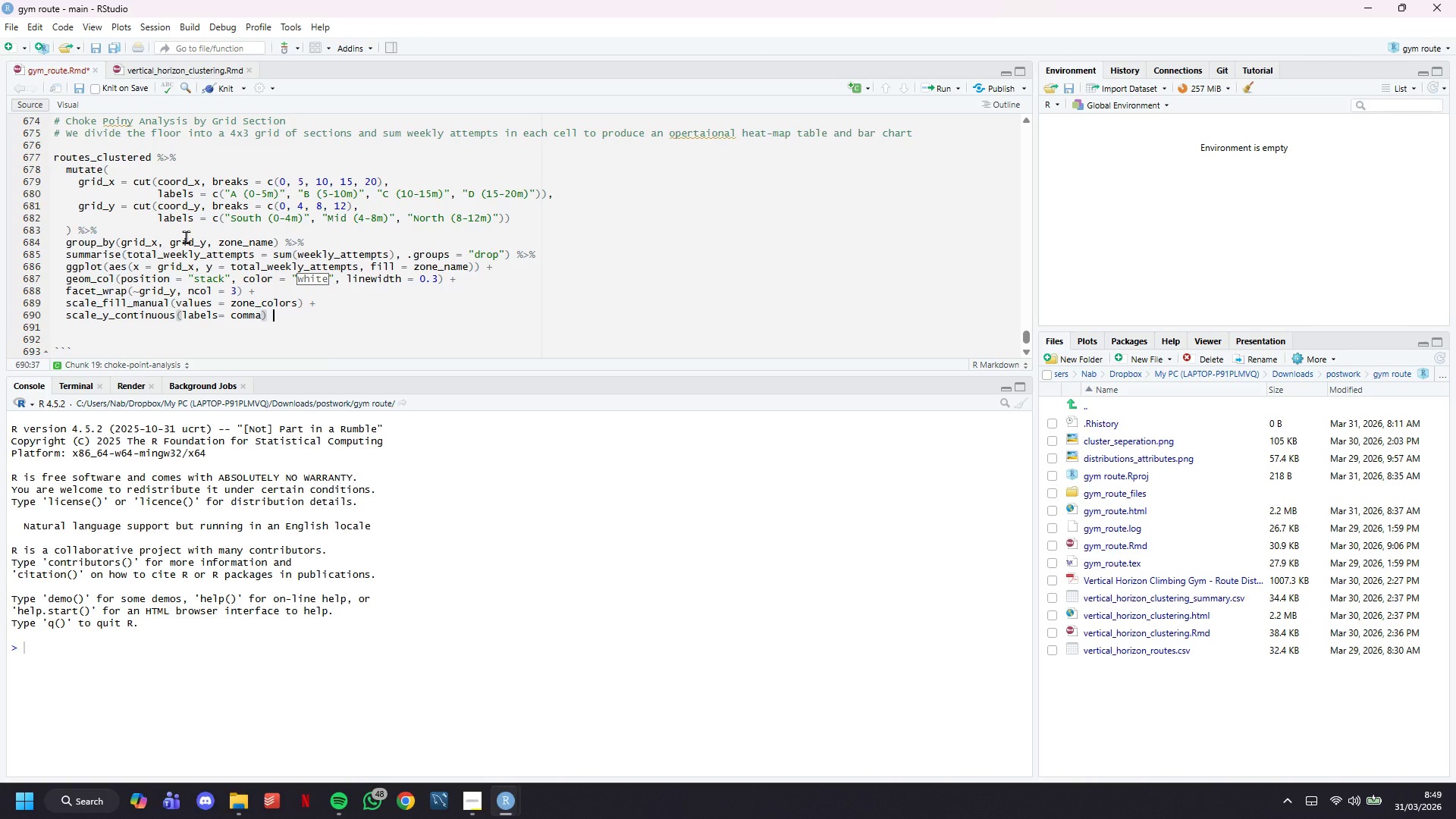 
key(Shift+Equal)
 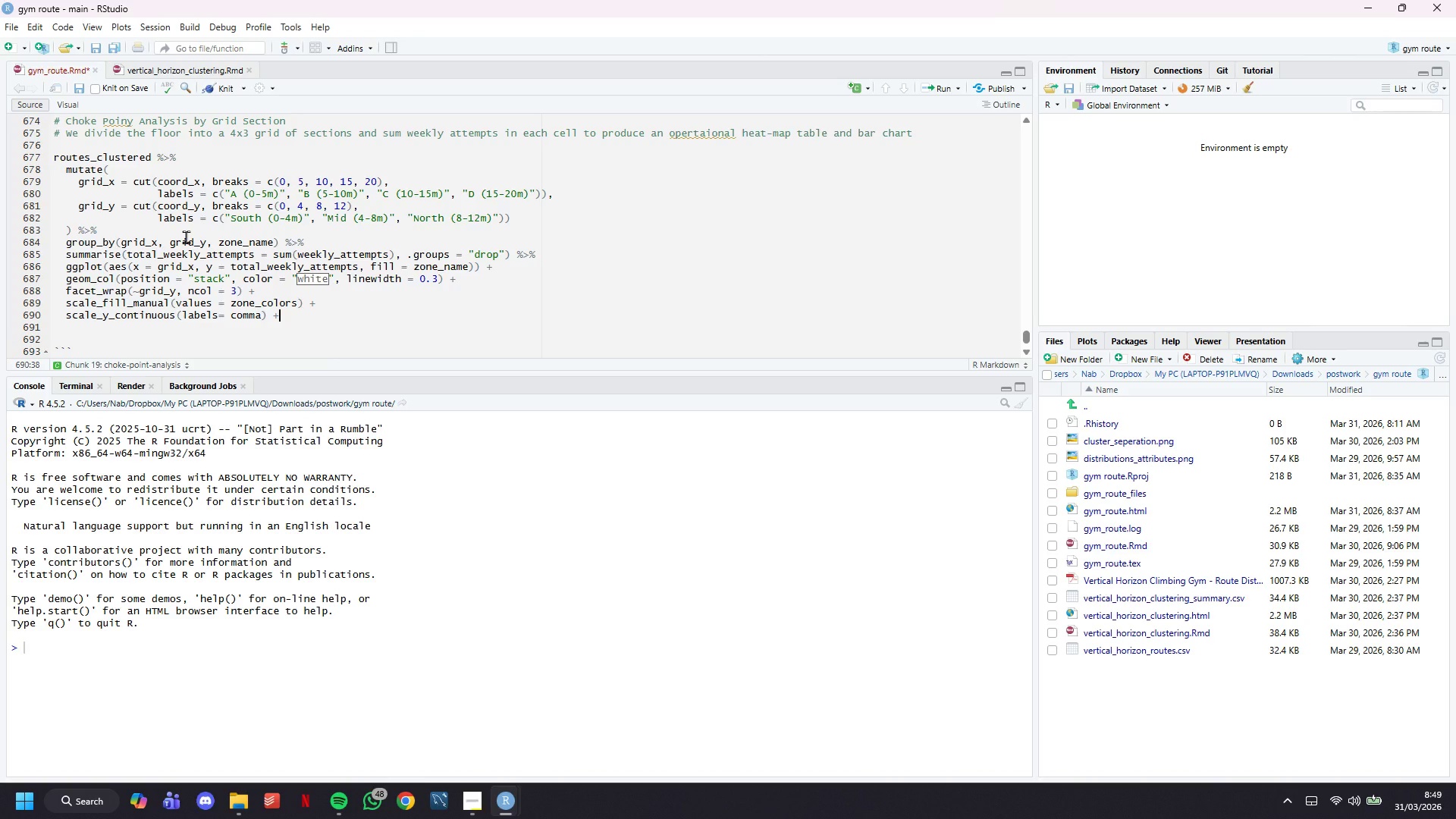 
key(Enter)
 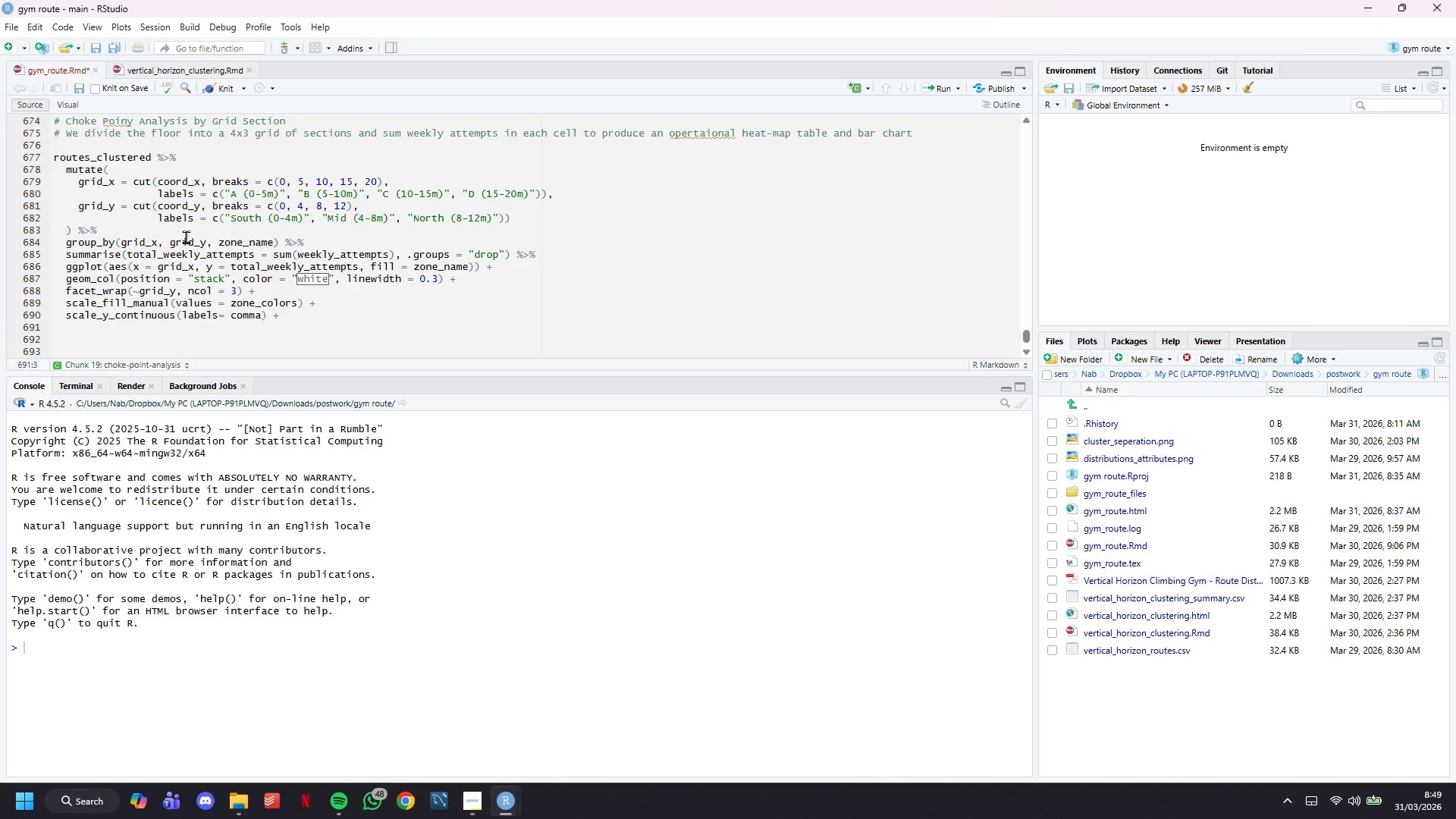 
type(labs()
 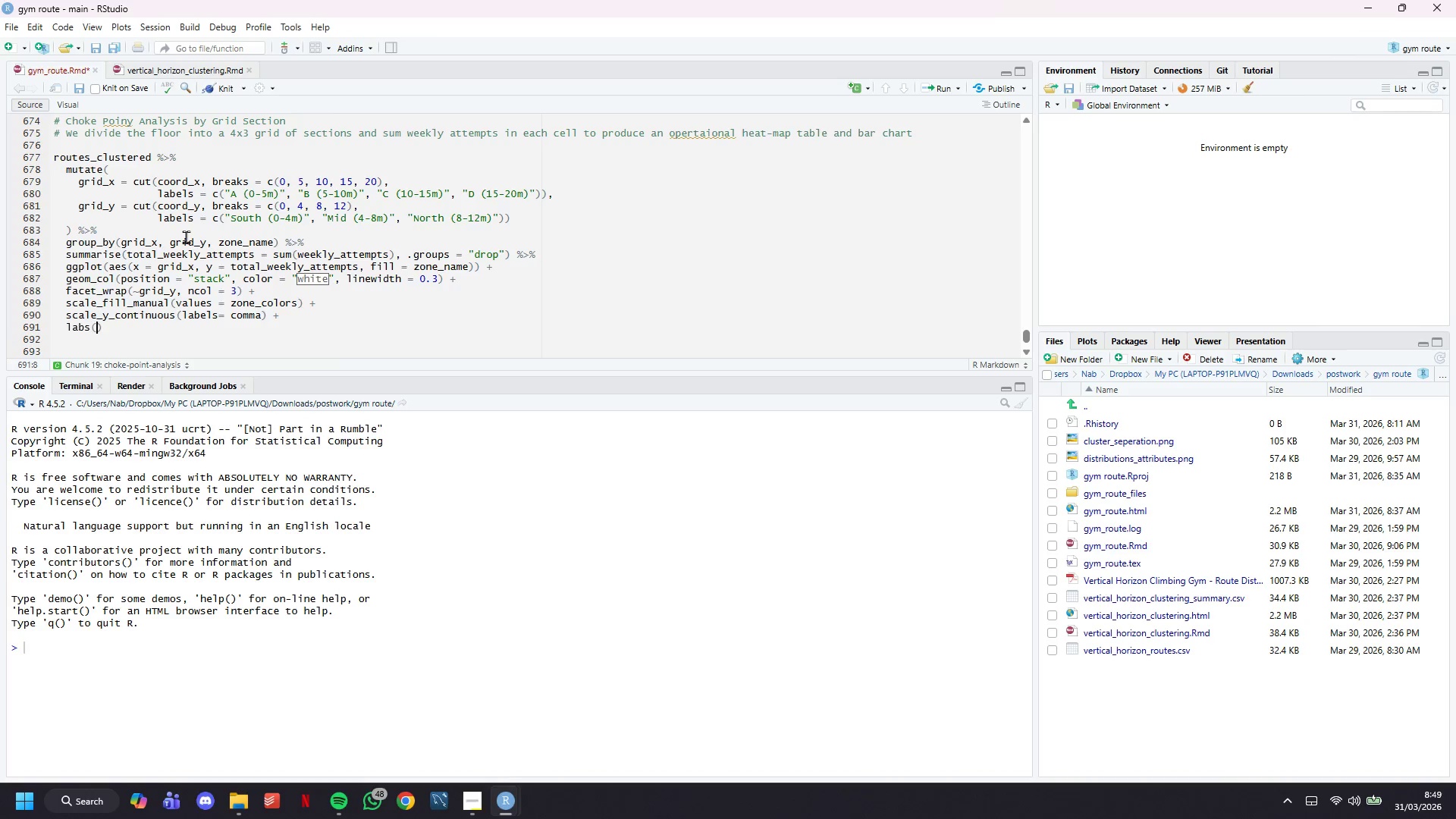 
key(Enter)
 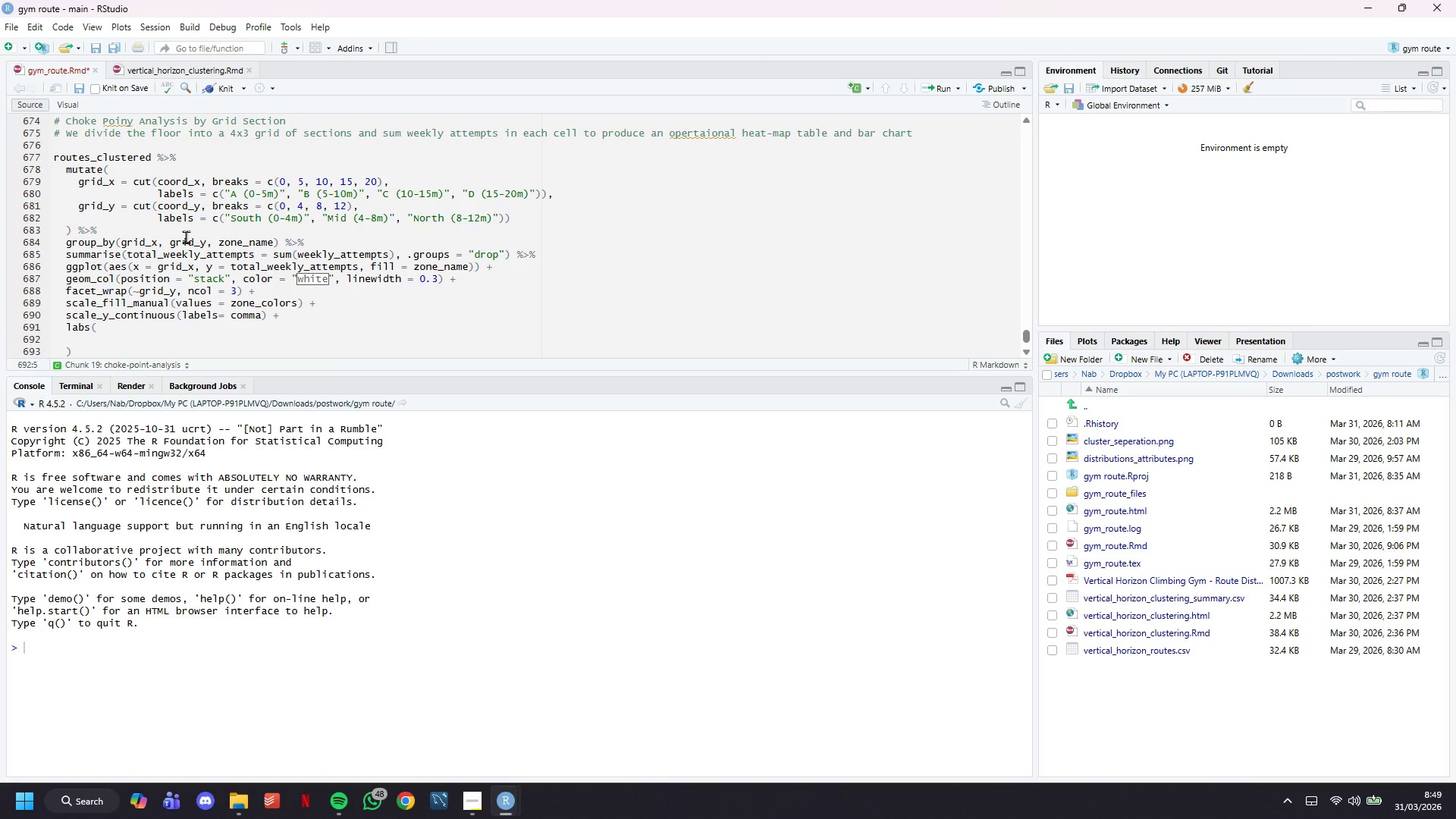 
scroll: coordinate [186, 237], scroll_direction: down, amount: 1.0
 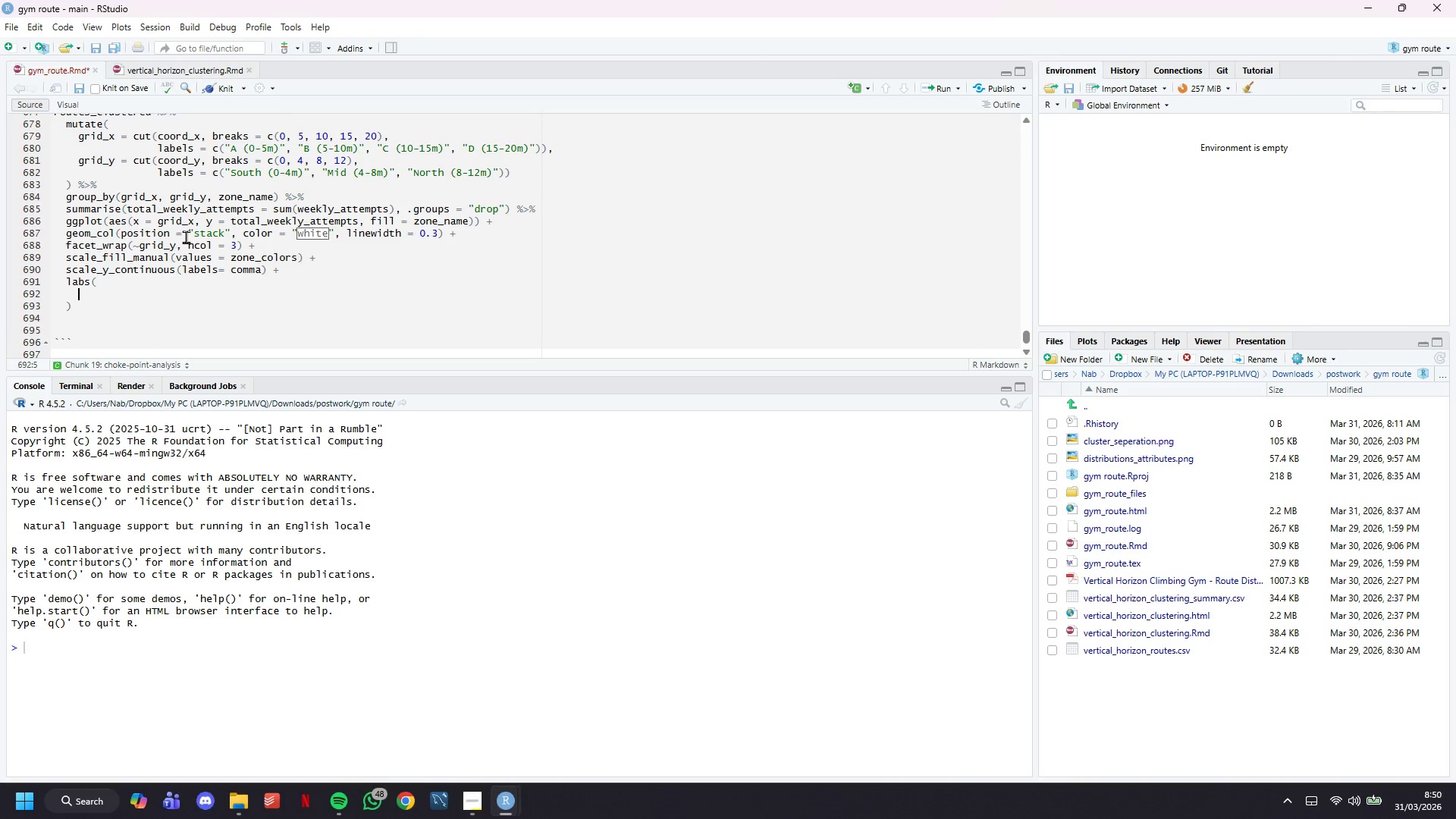 
type(title = "Weekly a)
key(Backspace)
type(Attempts )
key(Backspace)
key(Backspace)
type( Load by Fllo)
key(Backspace)
key(Backspace)
type(oio)
key(Backspace)
key(Backspace)
type(or Section & Zone Type)
 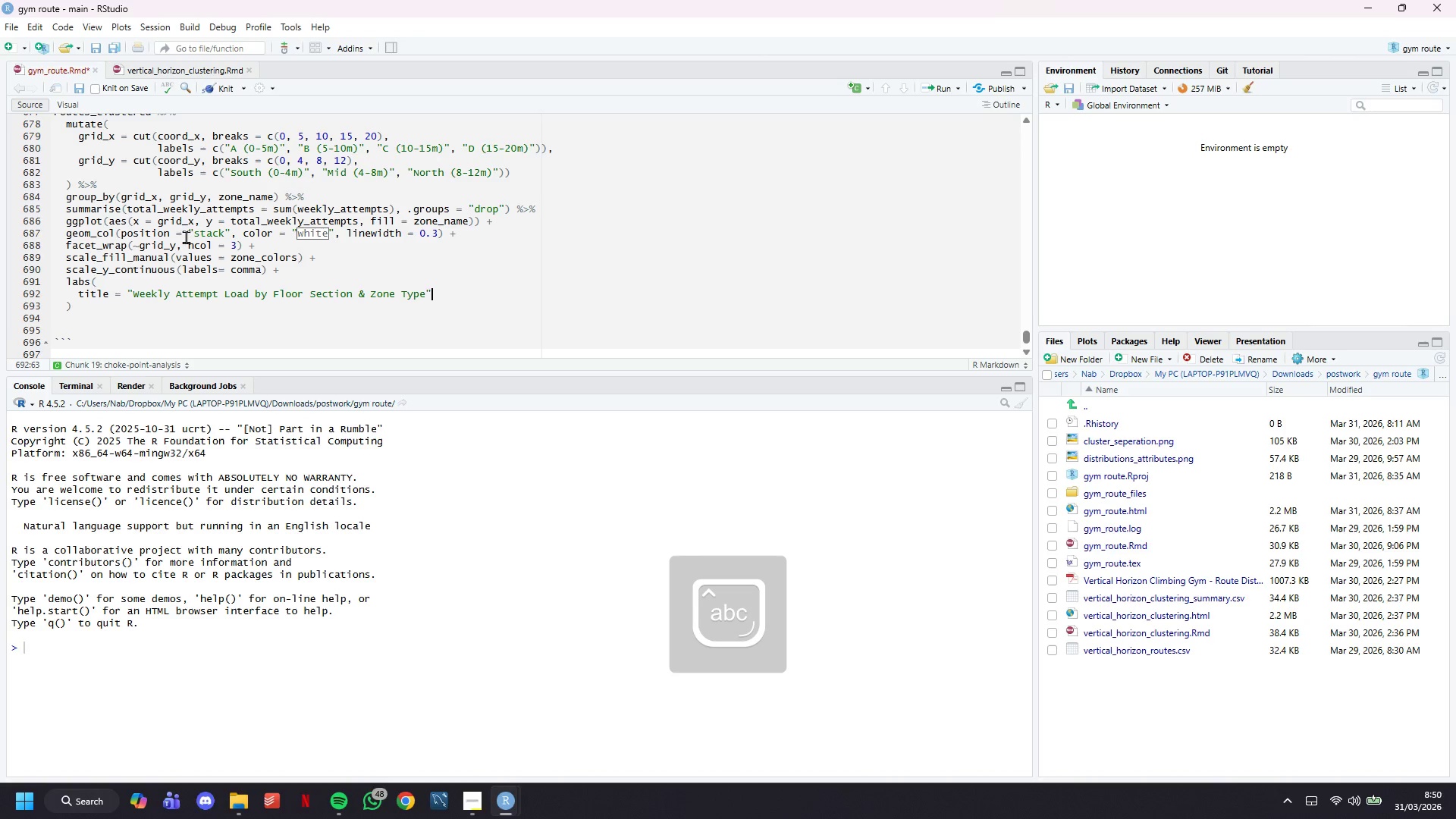 
 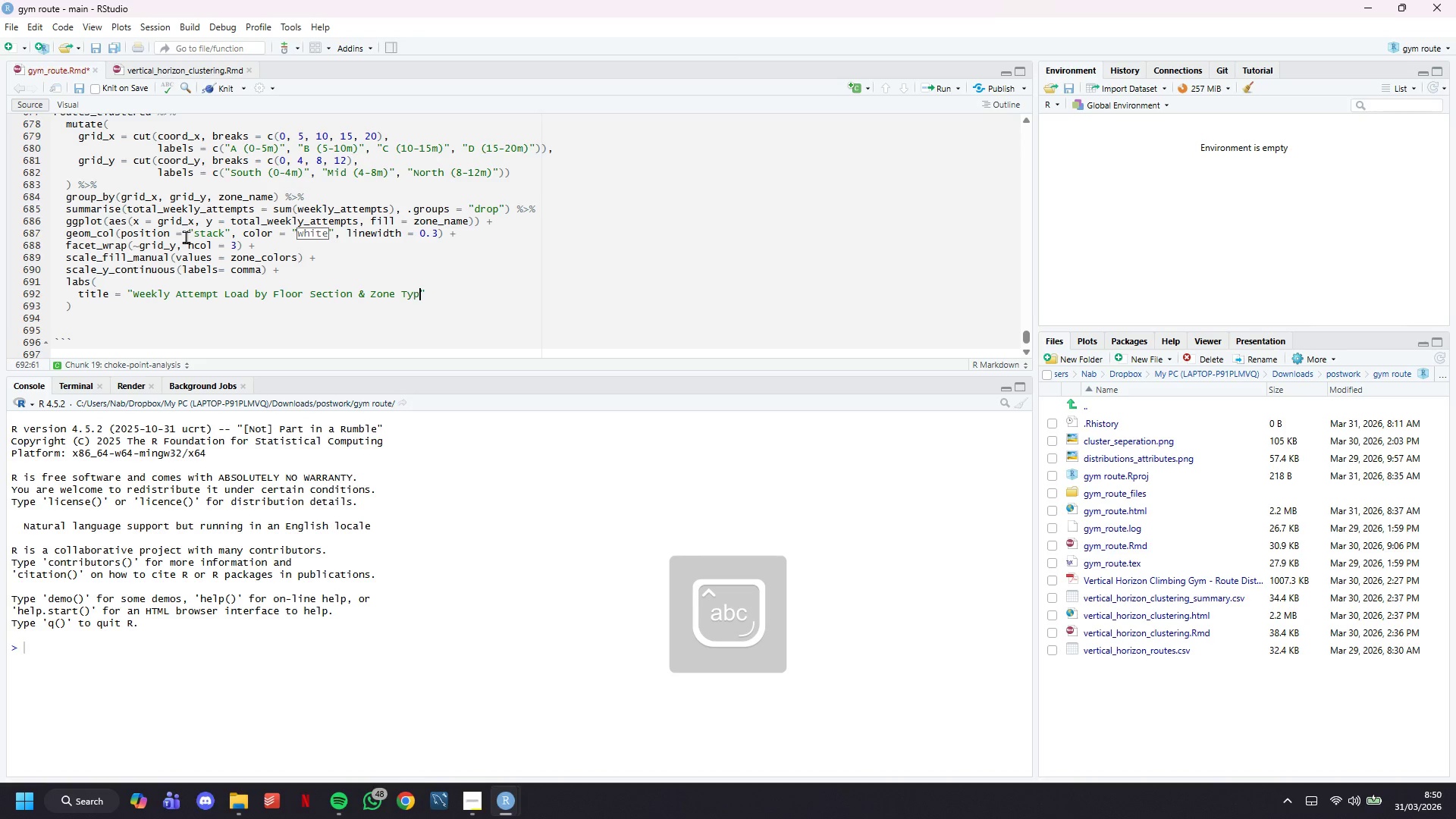 
key(ArrowRight)
 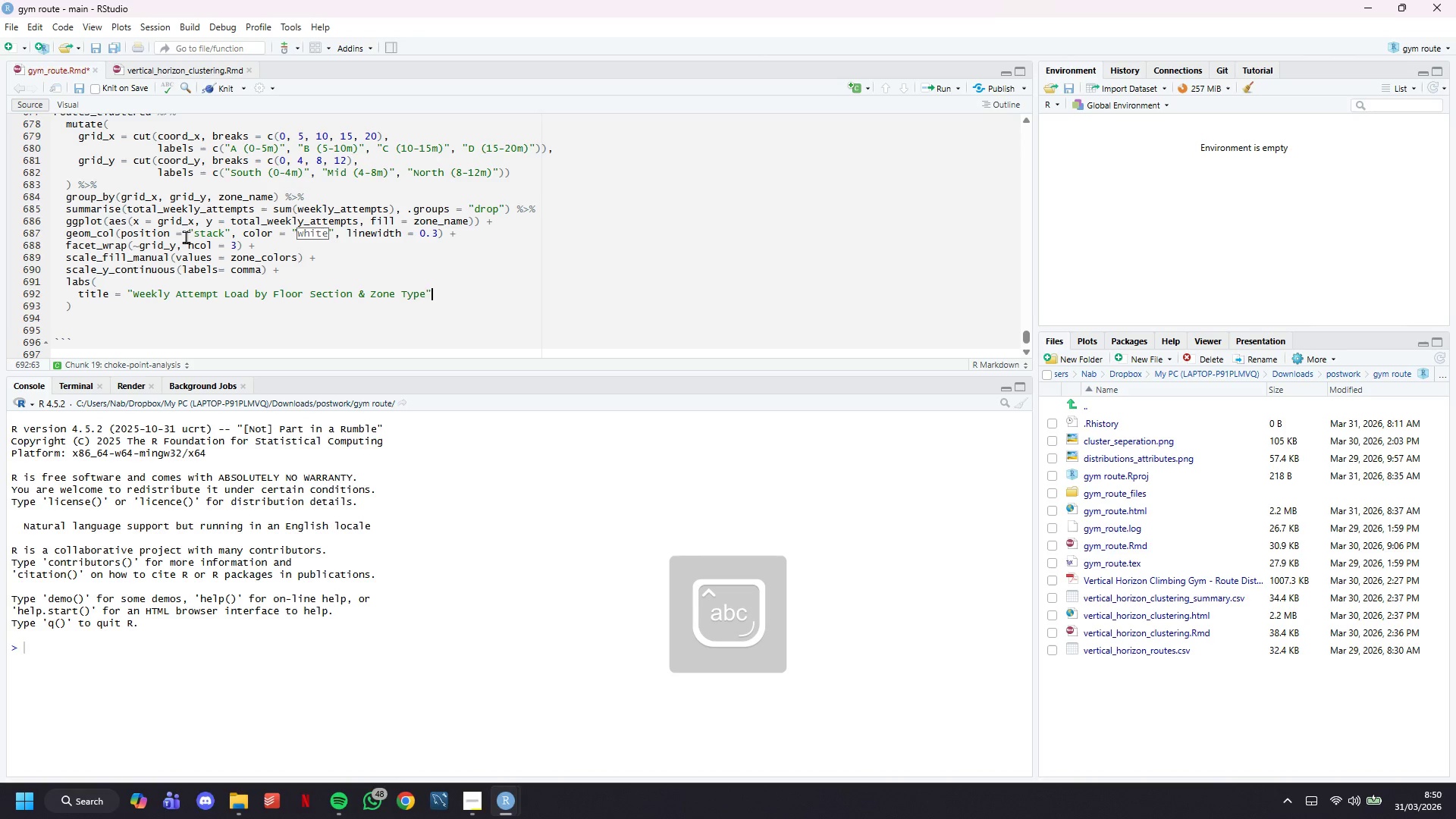 
key(Comma)
 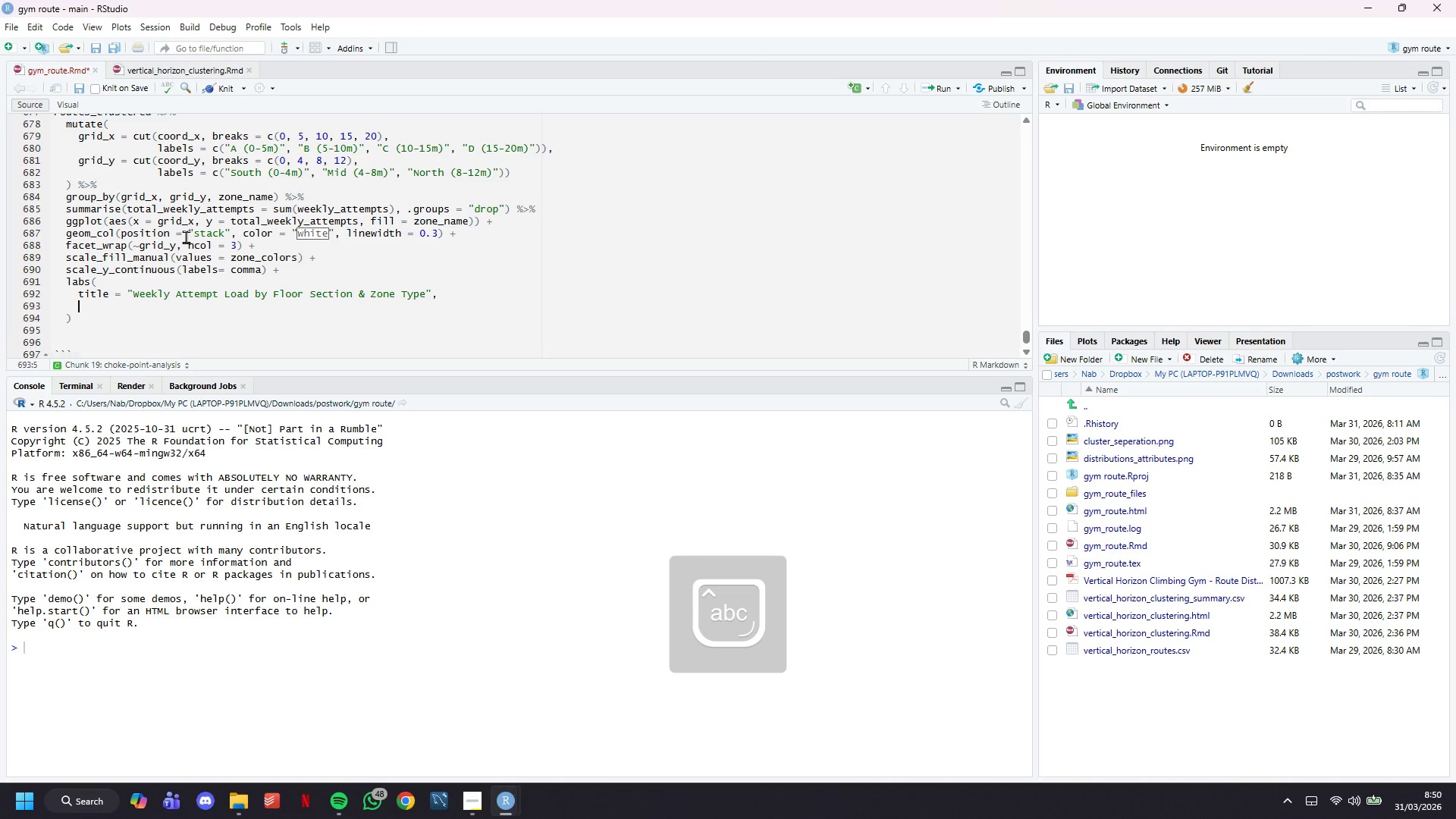 
key(Enter)
 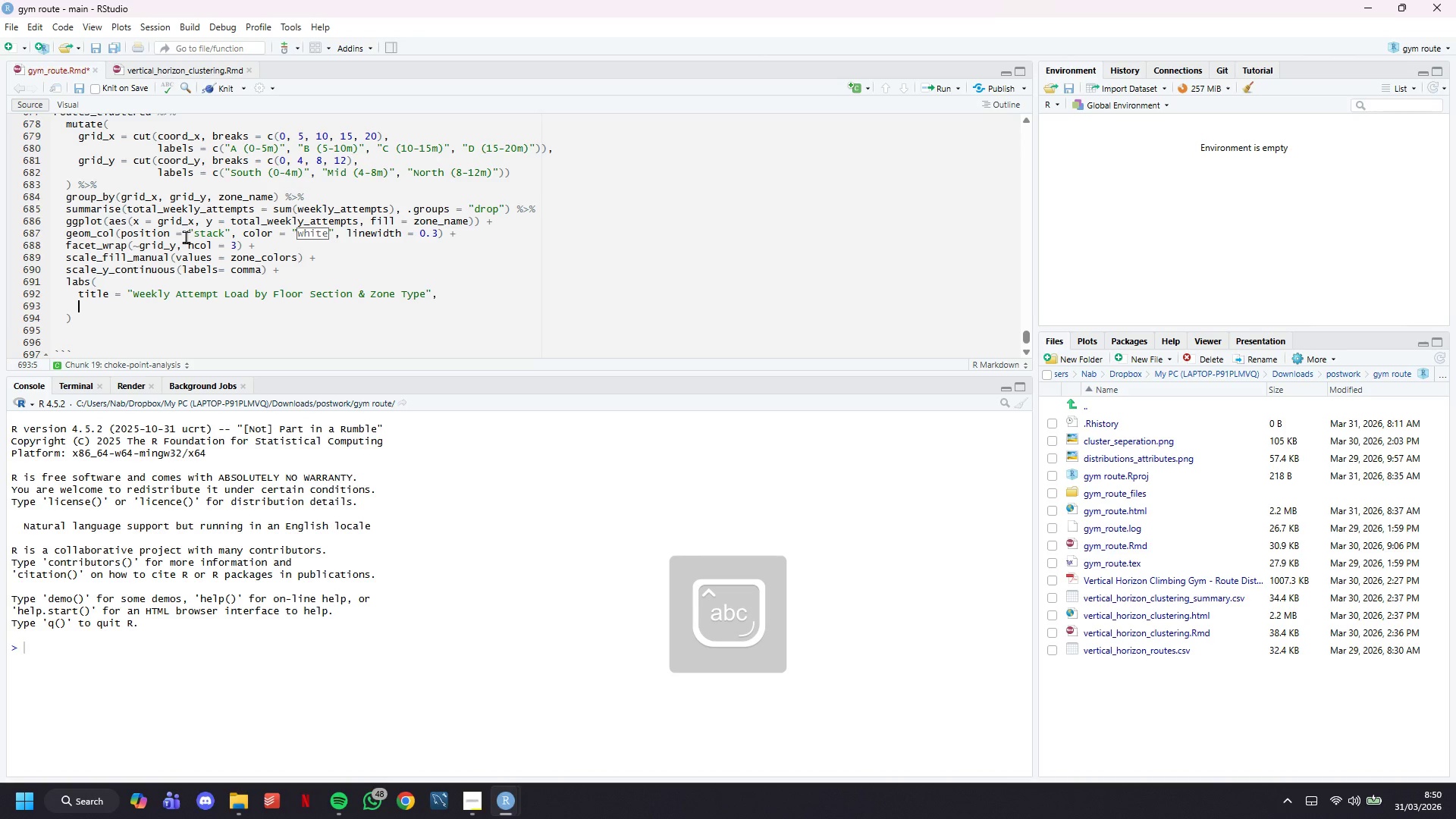 
type(subtitle = "Identifies which sectip)
key(Backspace)
type(ons have dangerously concentrated traffic)
 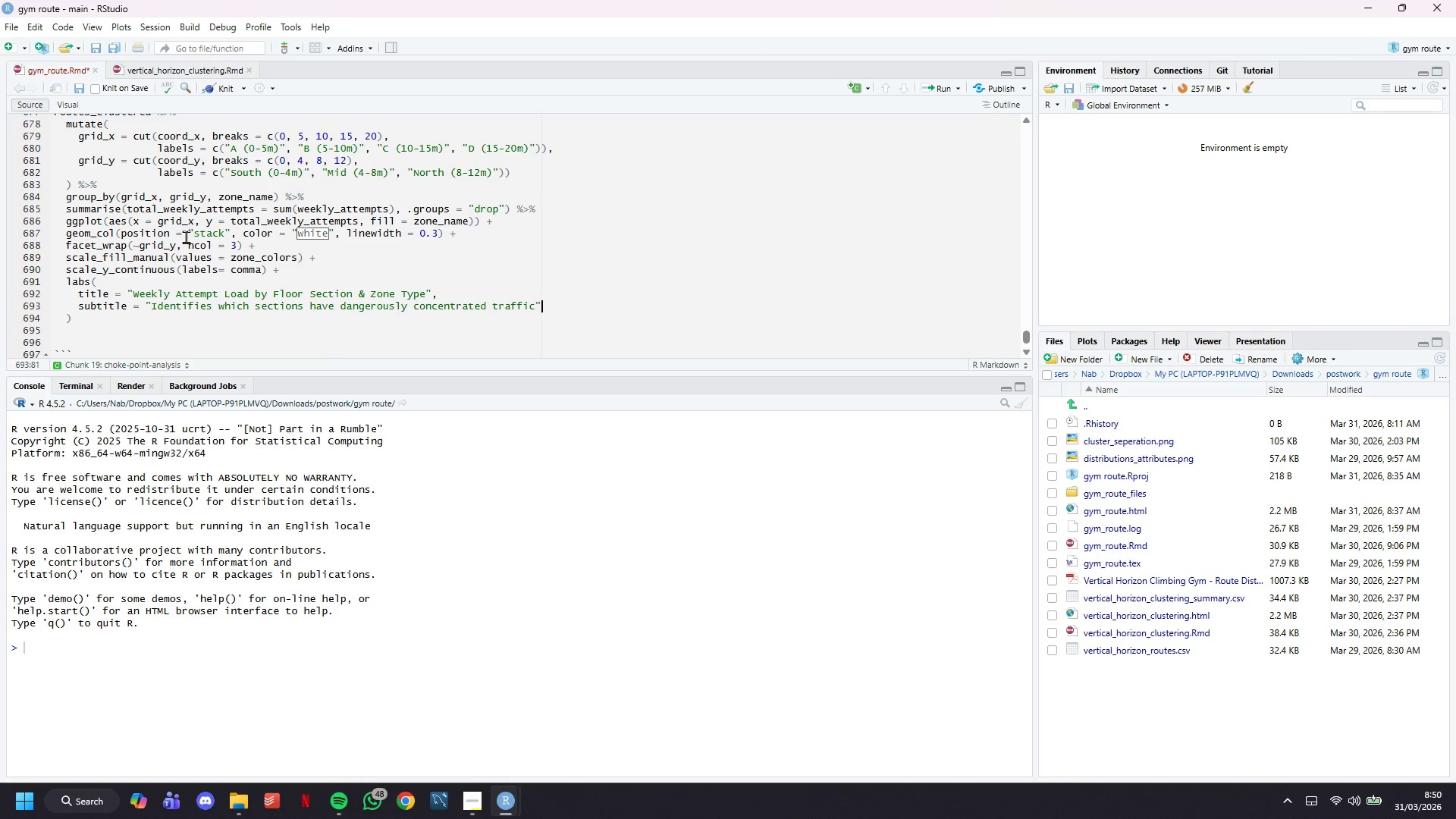 
 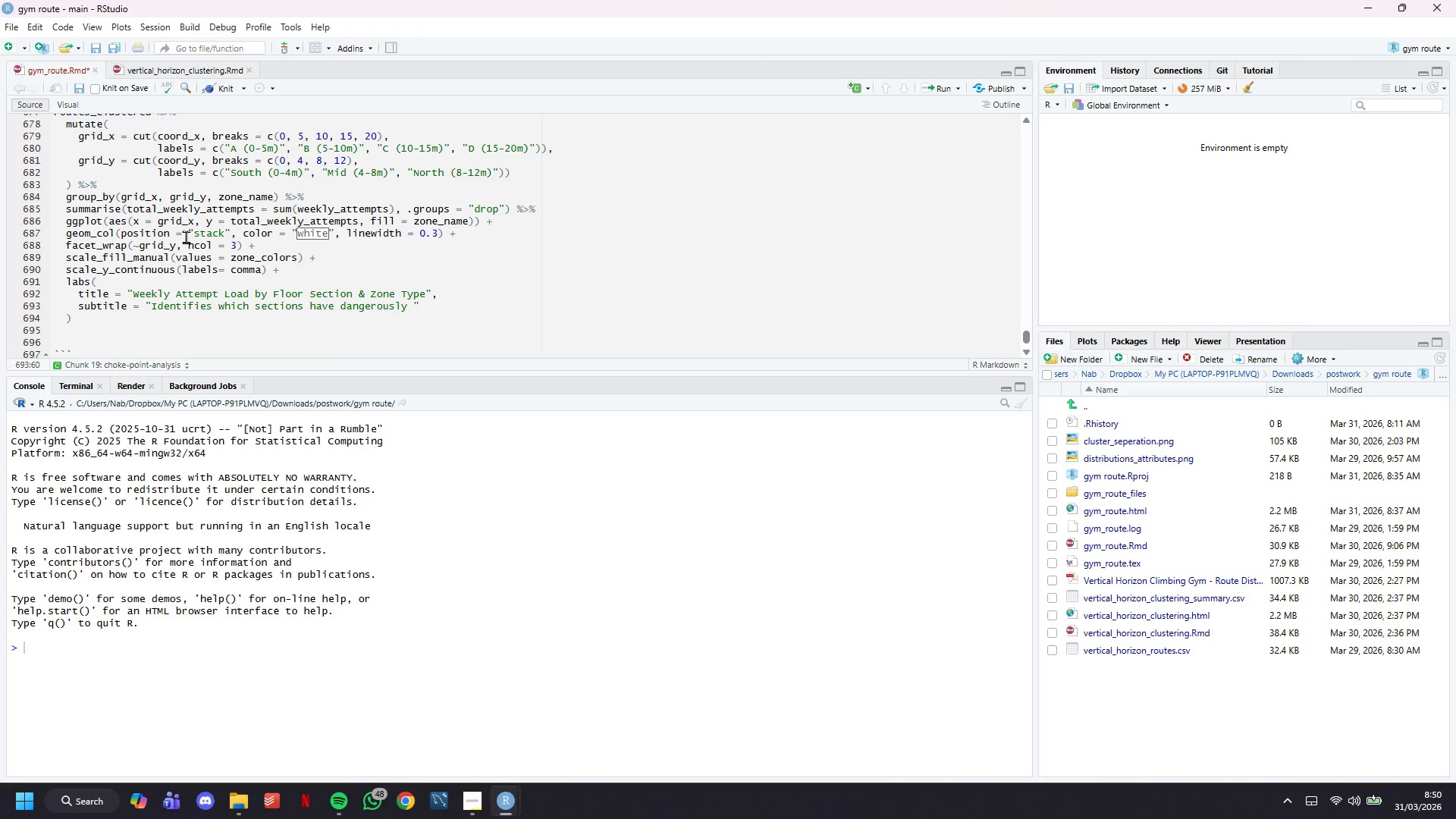 
key(ArrowRight)
 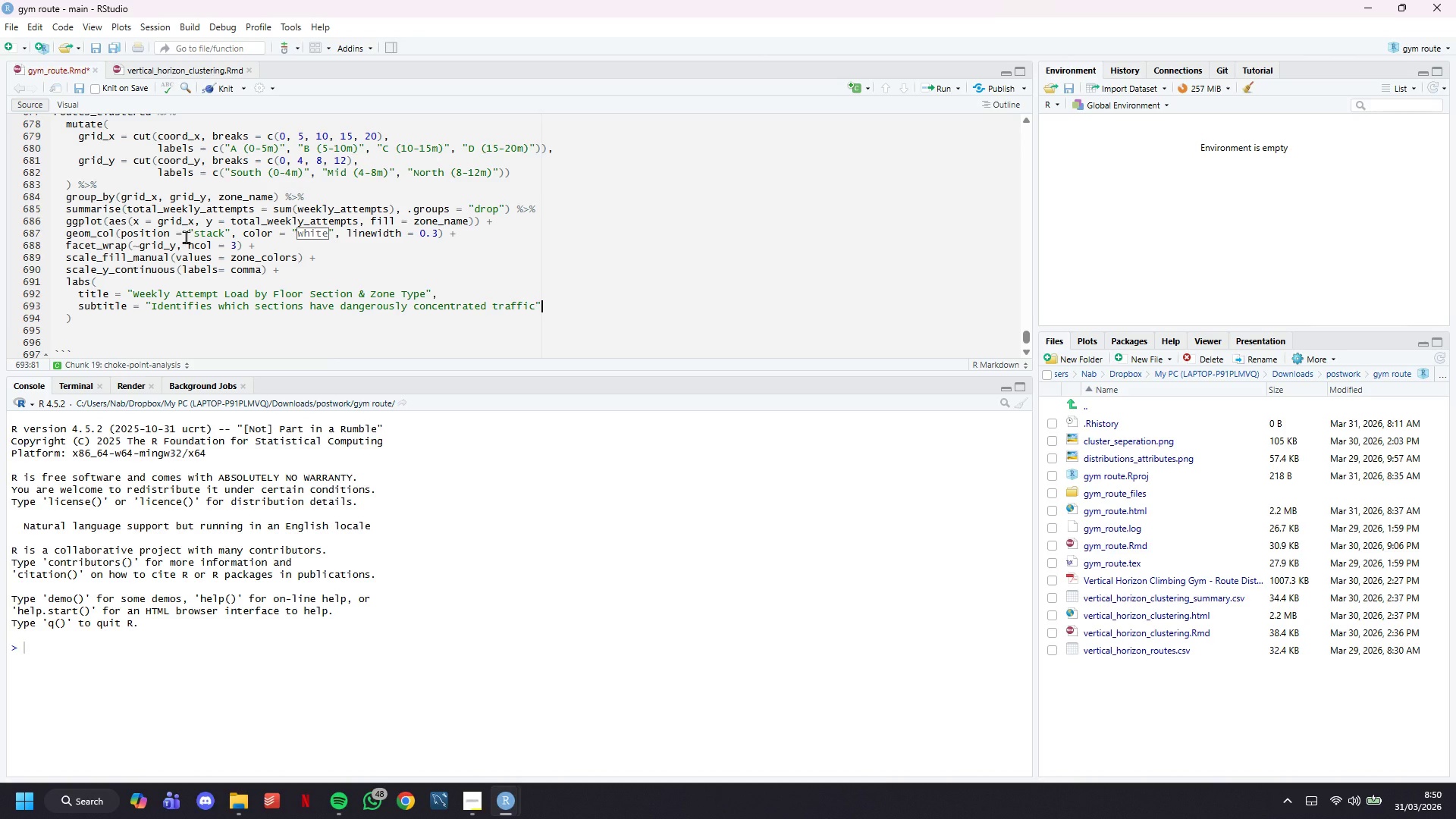 
key(Comma)
 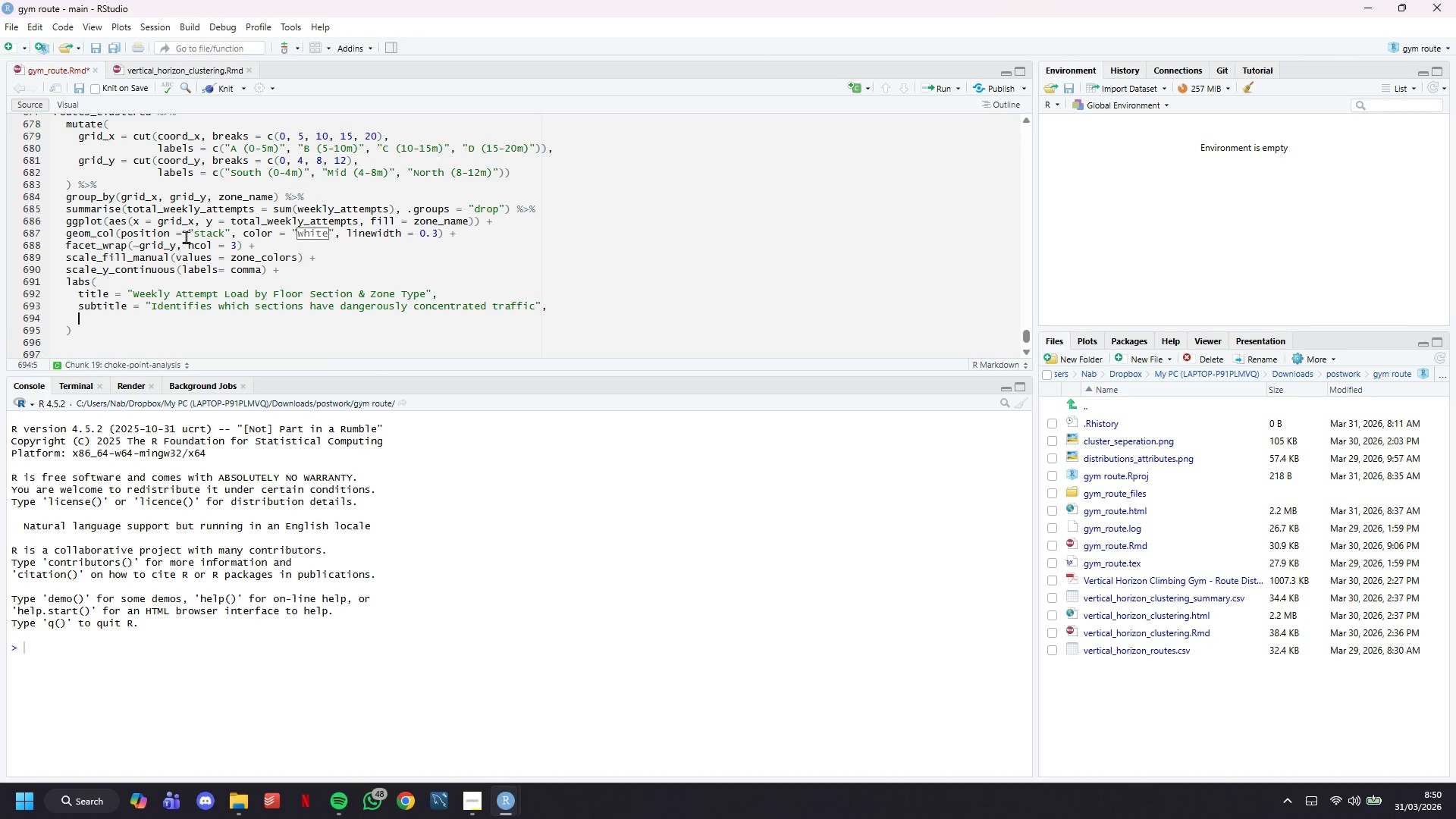 
key(Enter)
 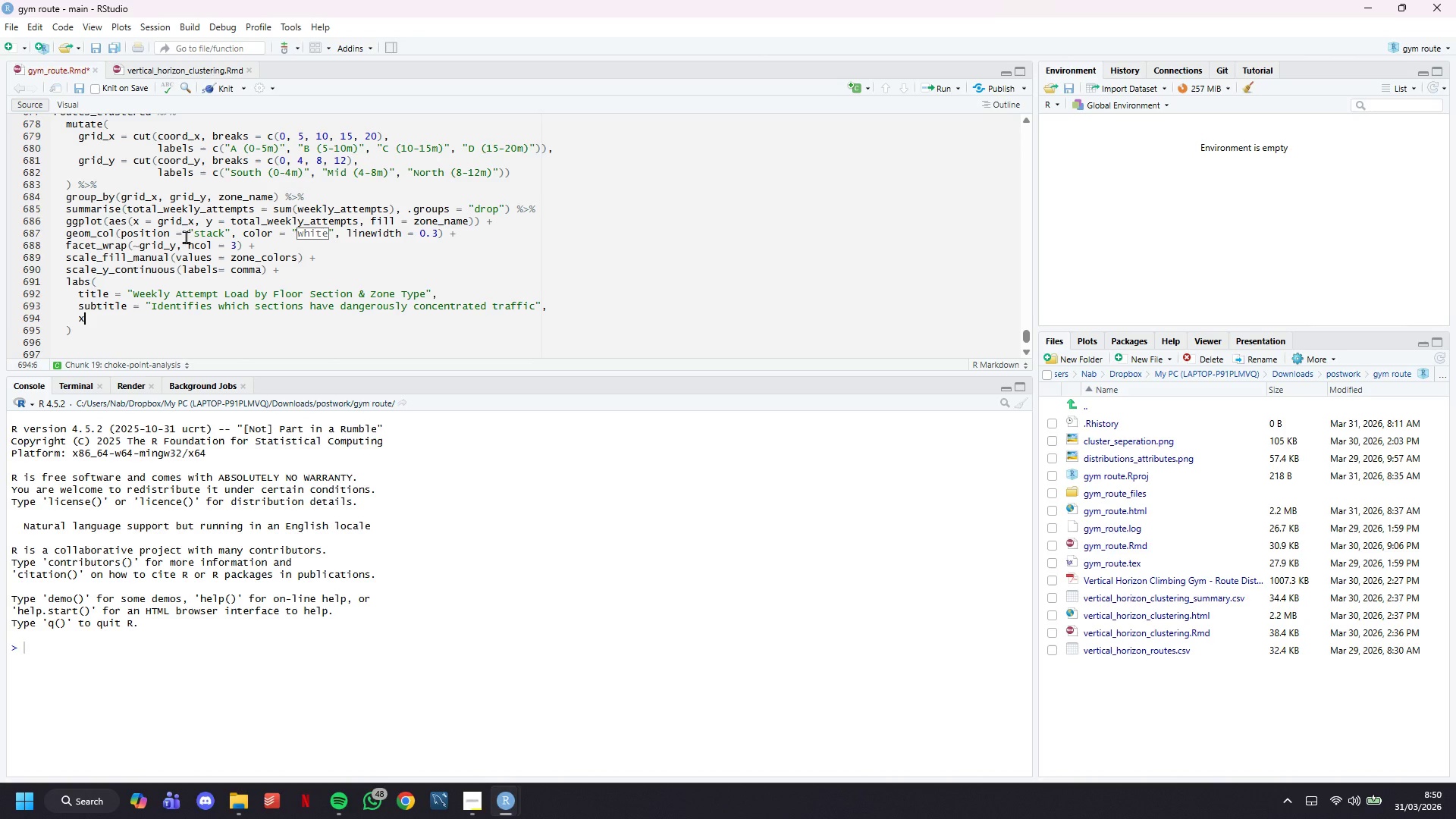 
type(x = "East-West Grid s)
key(Backspace)
type(Section)
 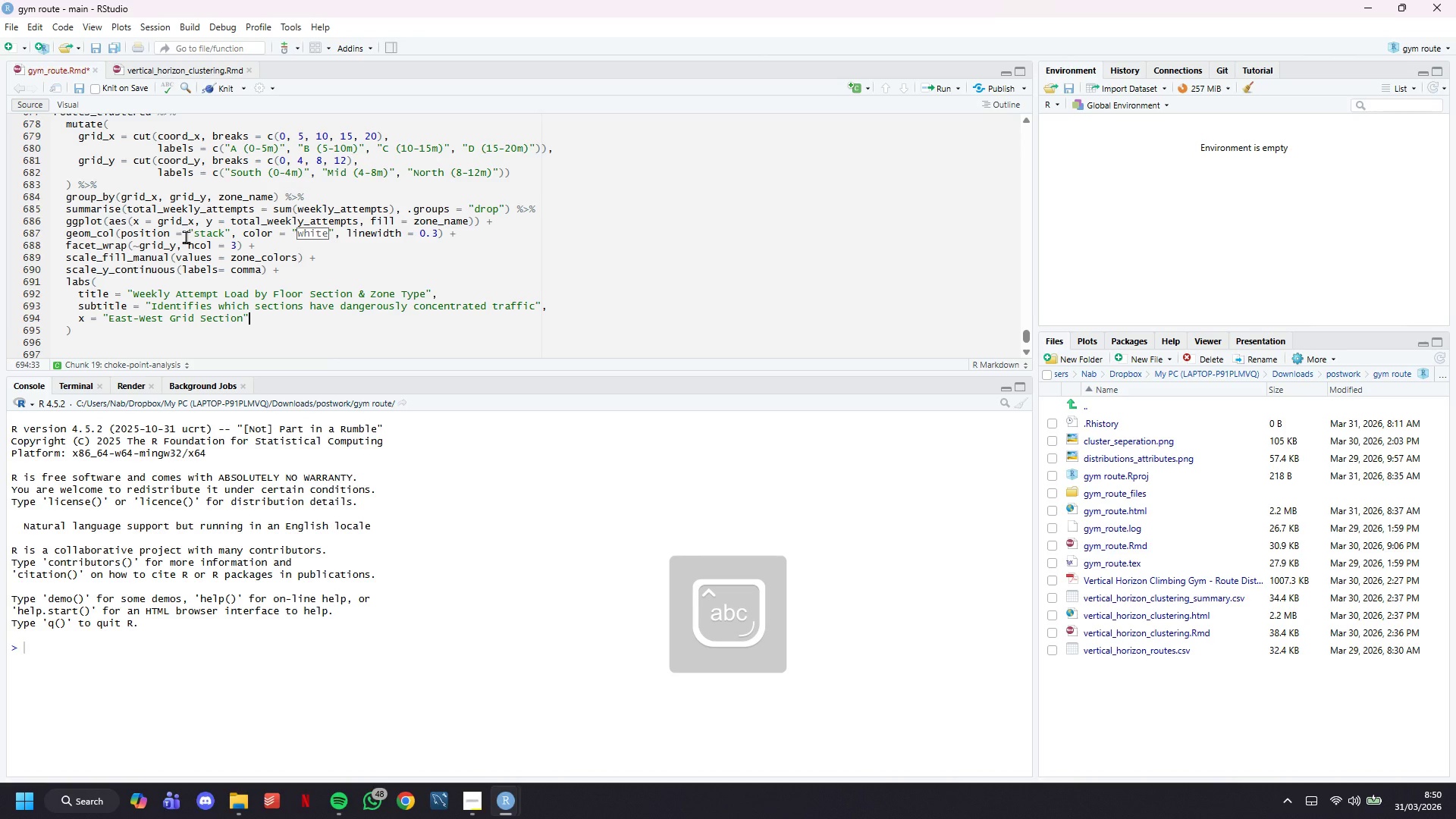 
 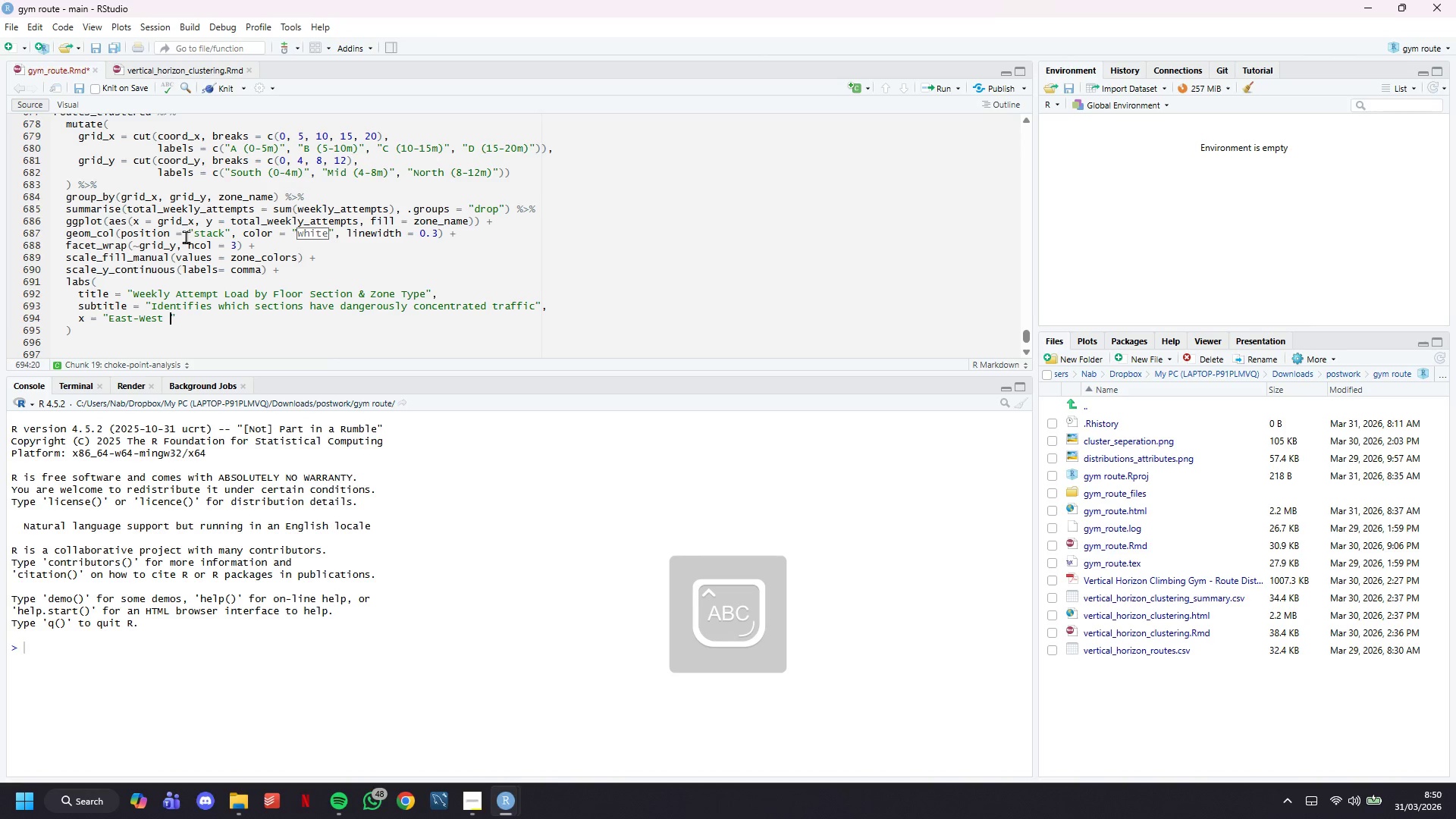 
key(ArrowRight)
 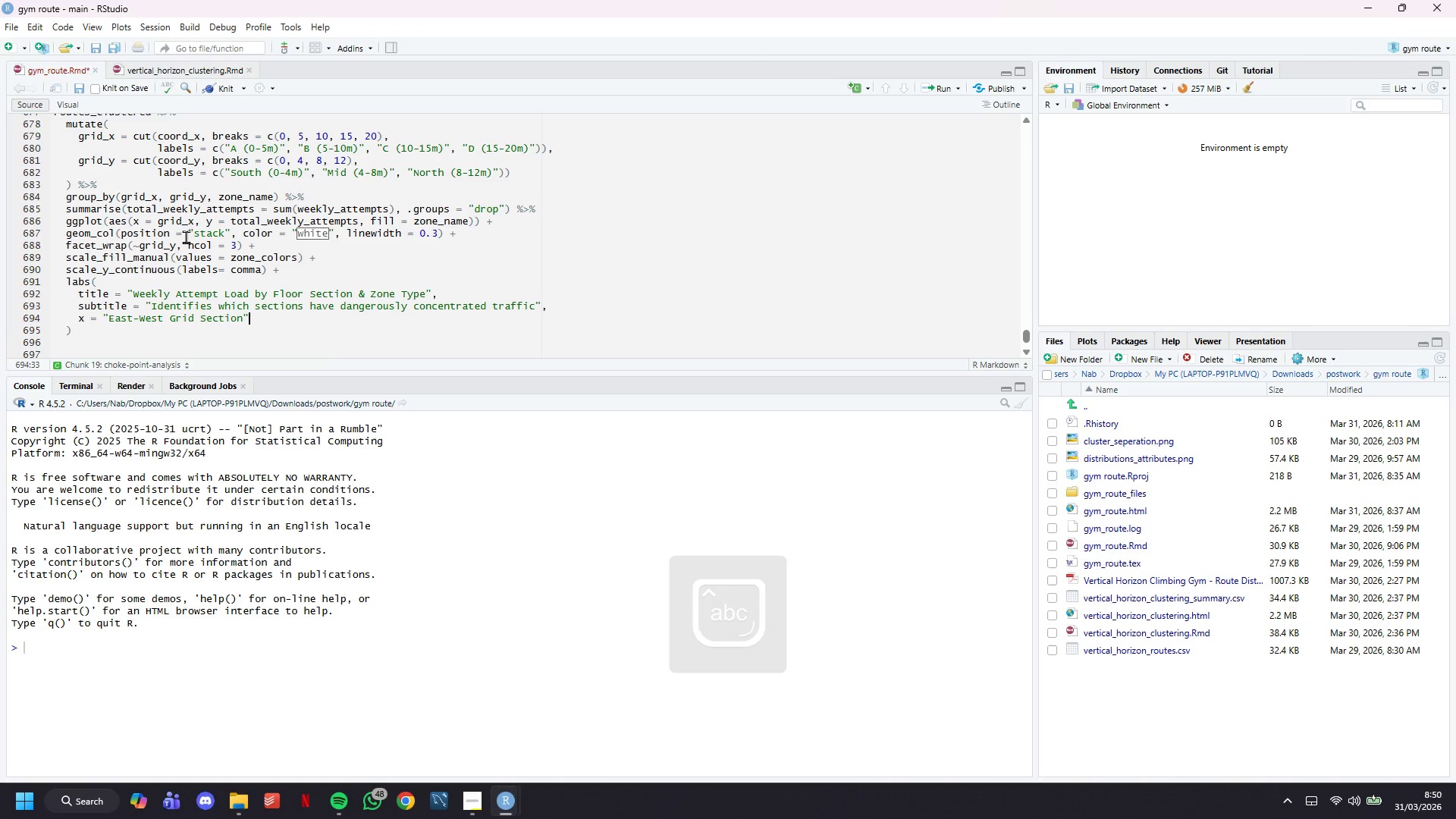 
type(, y = "Toya)
key(Backspace)
key(Backspace)
type(tal Weekky Attemots)
 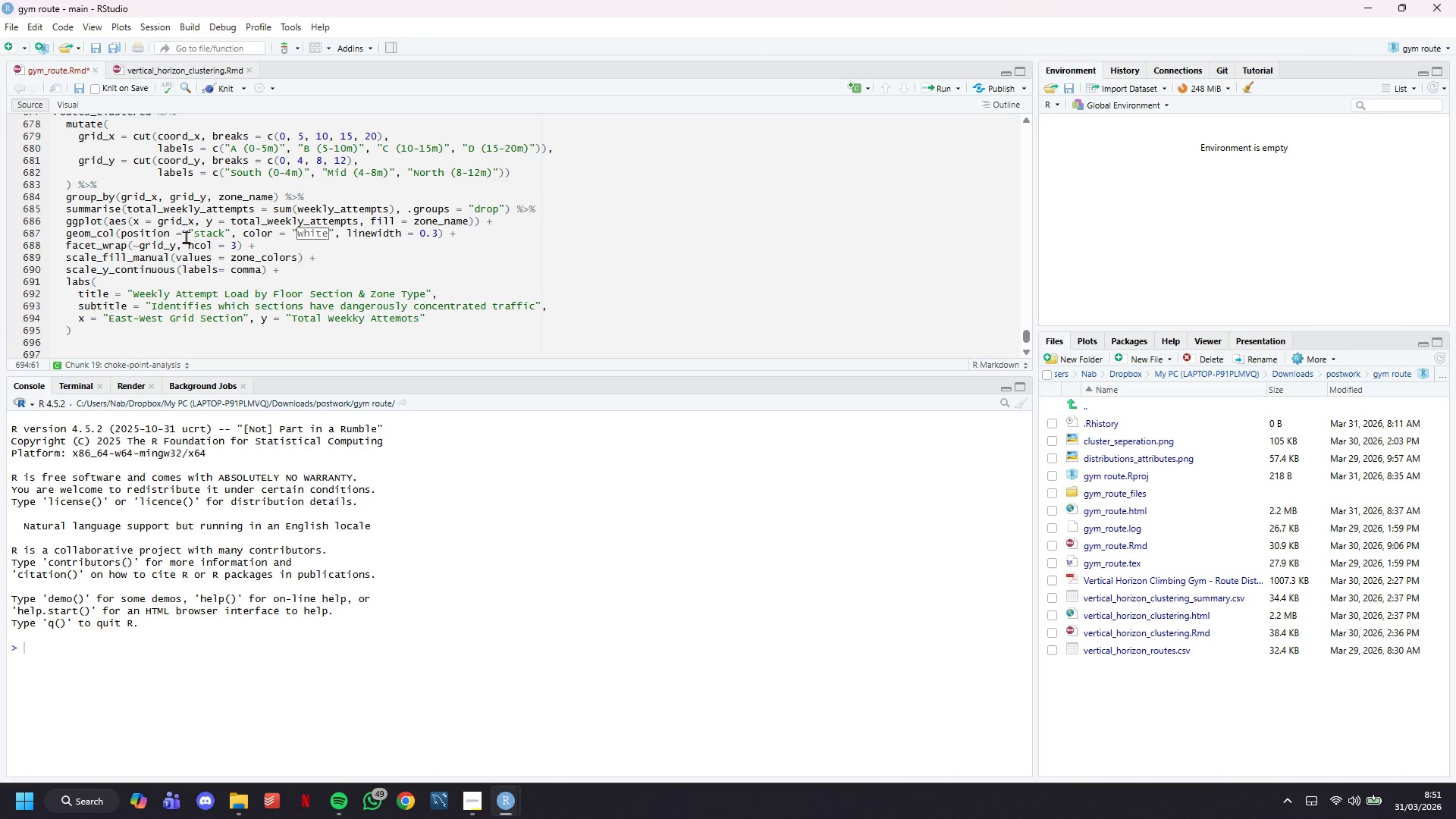 
wait(32.56)
 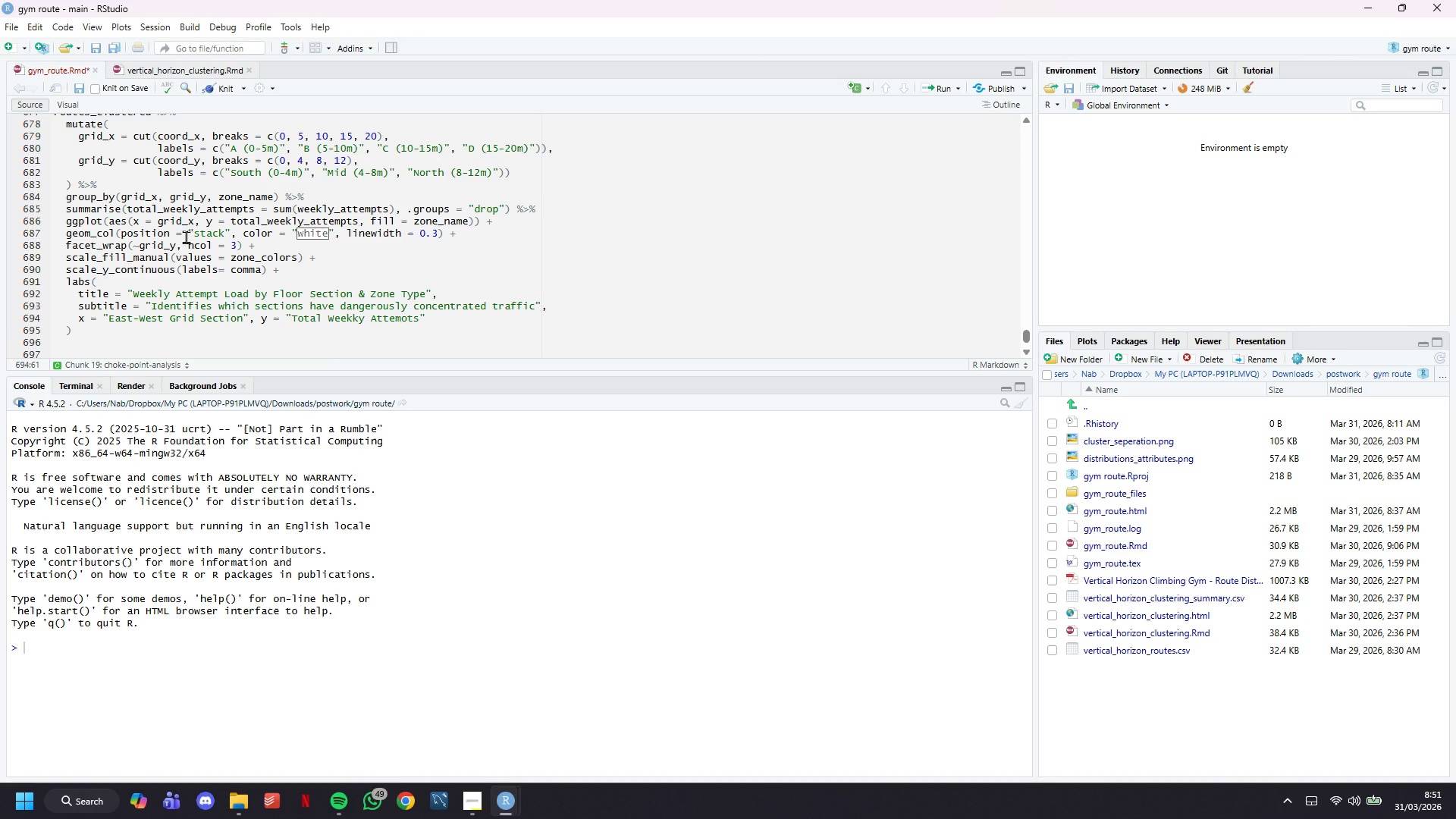 
key(ArrowLeft)
 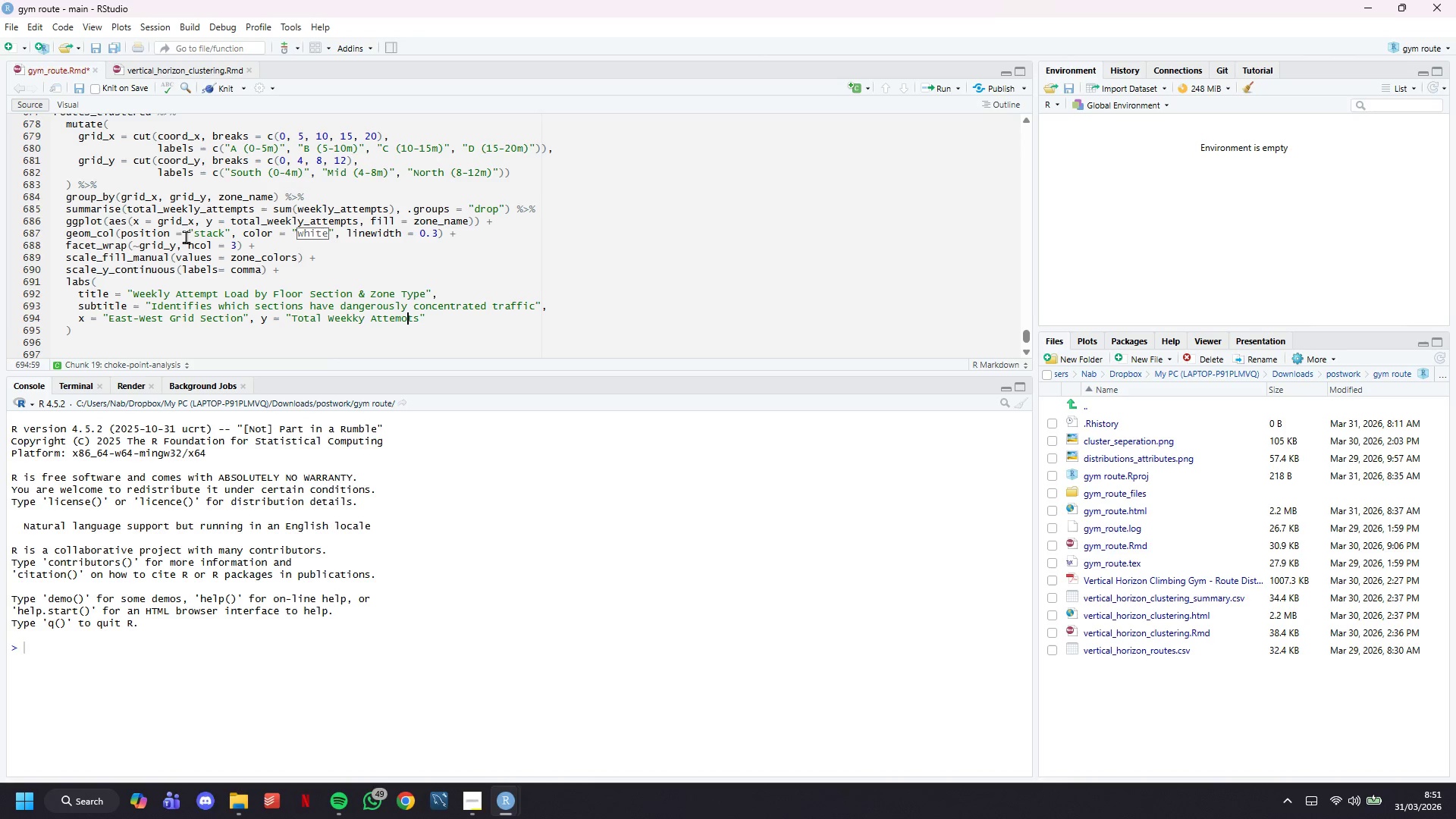 
key(ArrowLeft)
 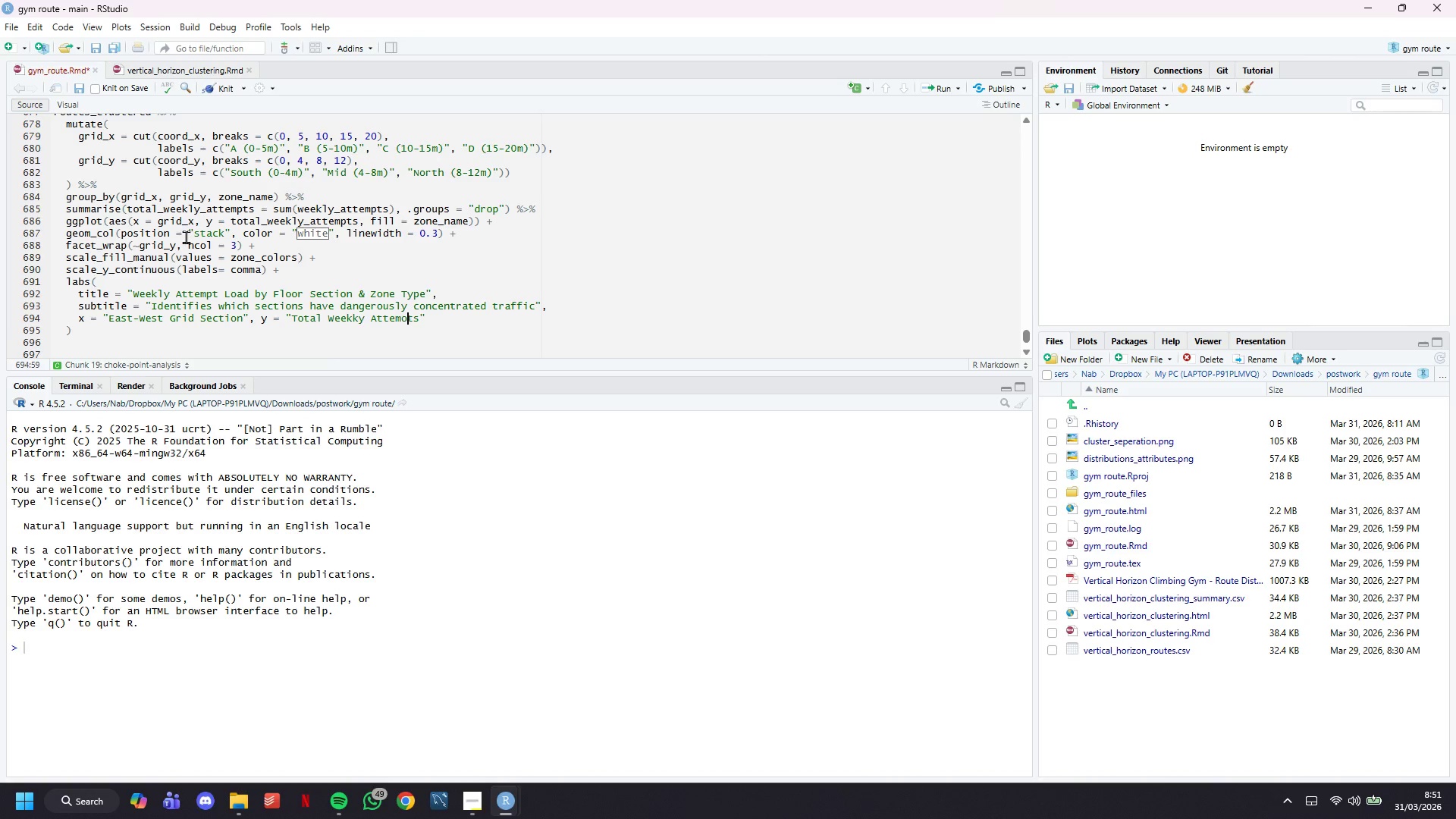 
key(Backspace)
 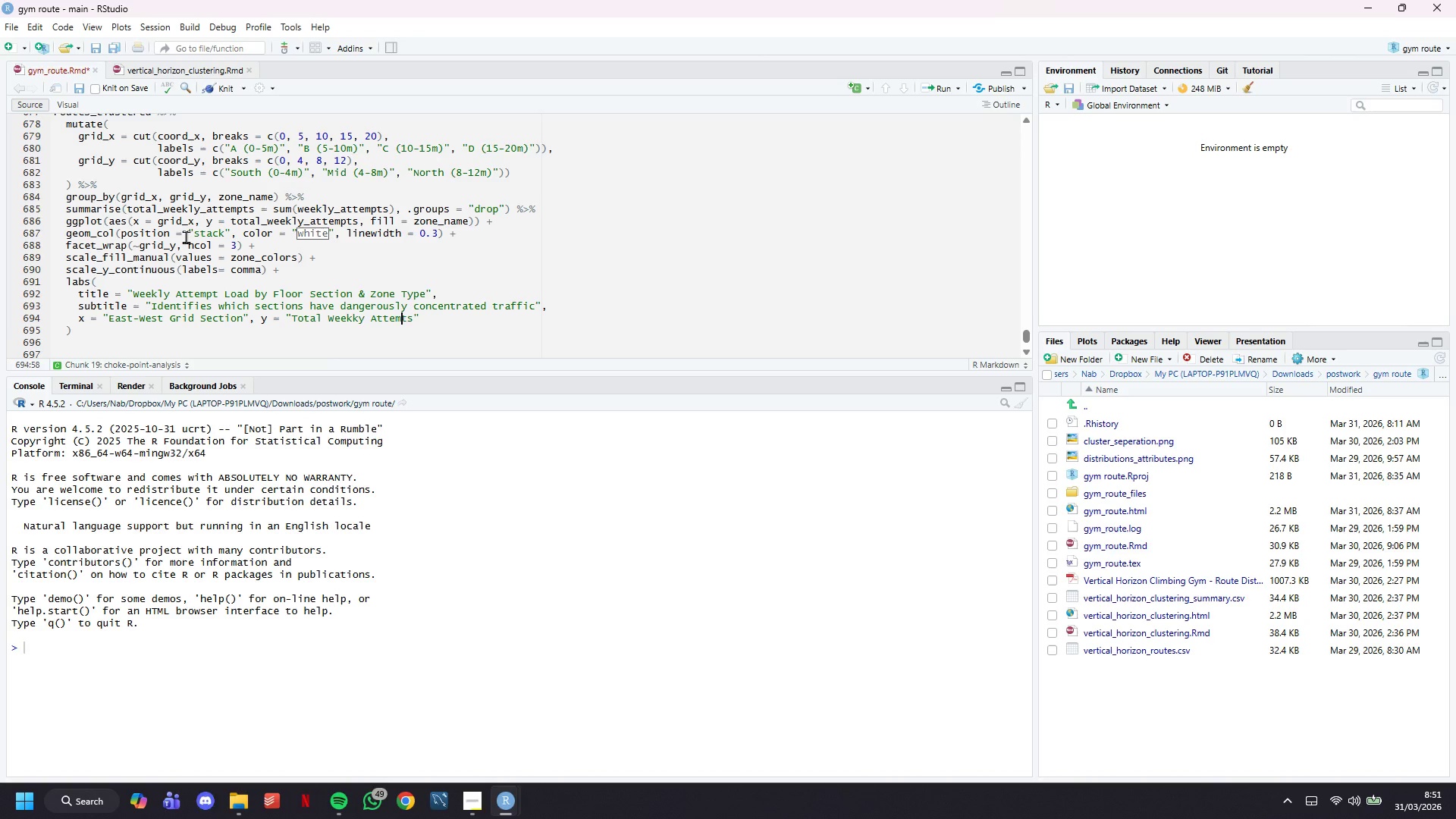 
key(P)
 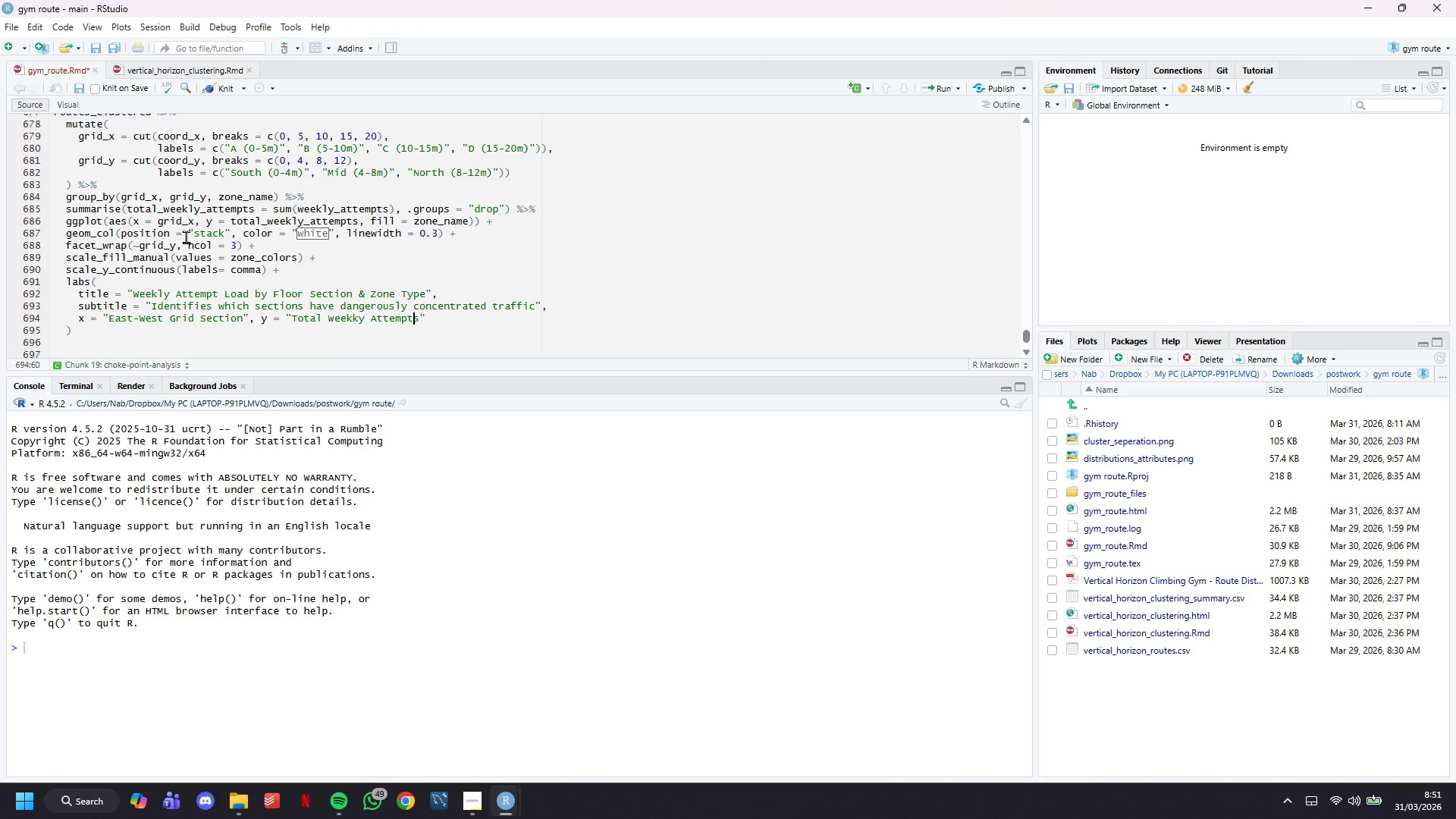 
key(ArrowRight)
 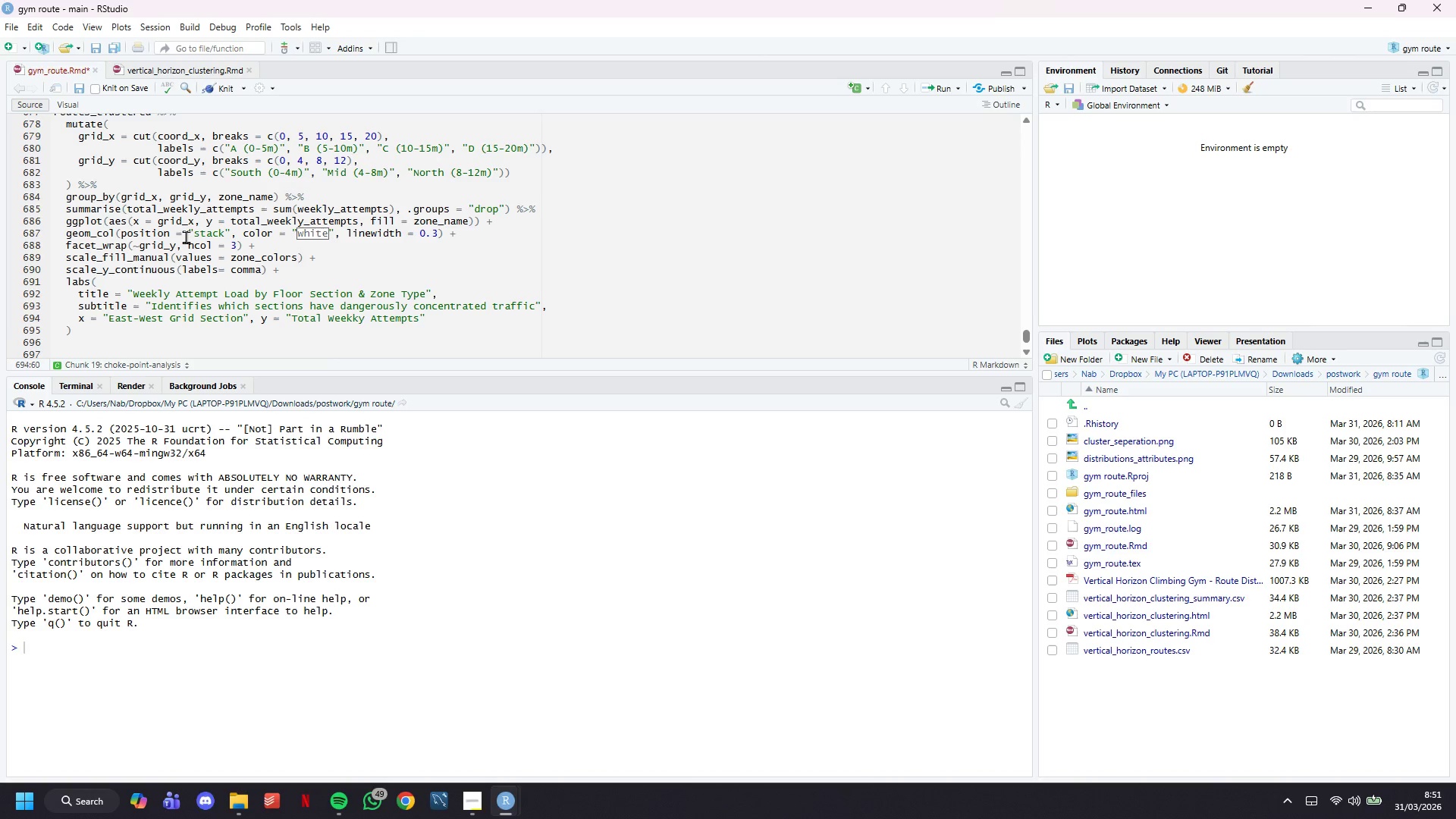 
key(ArrowRight)
 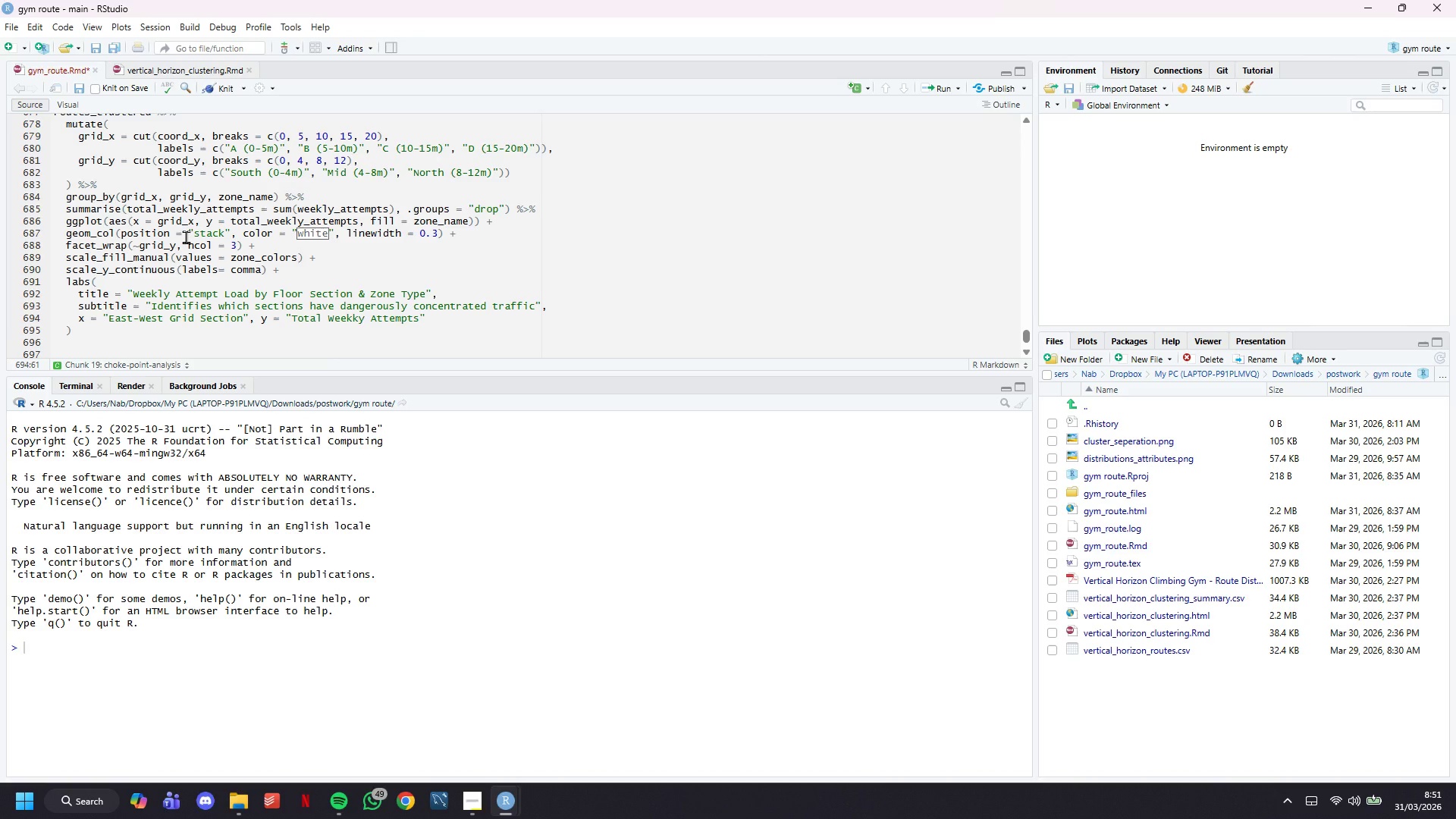 
key(ArrowRight)
 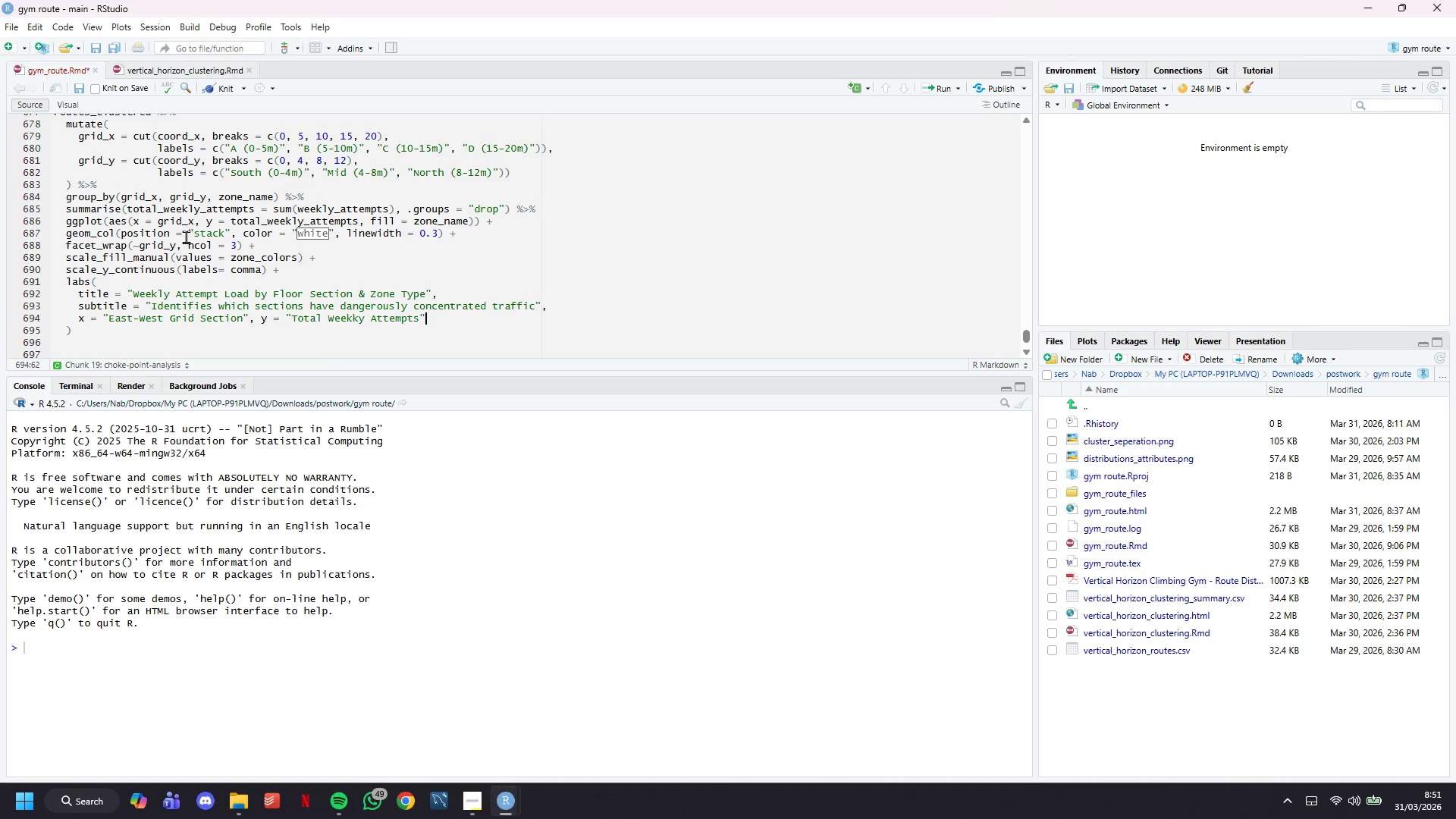 
key(Period)
 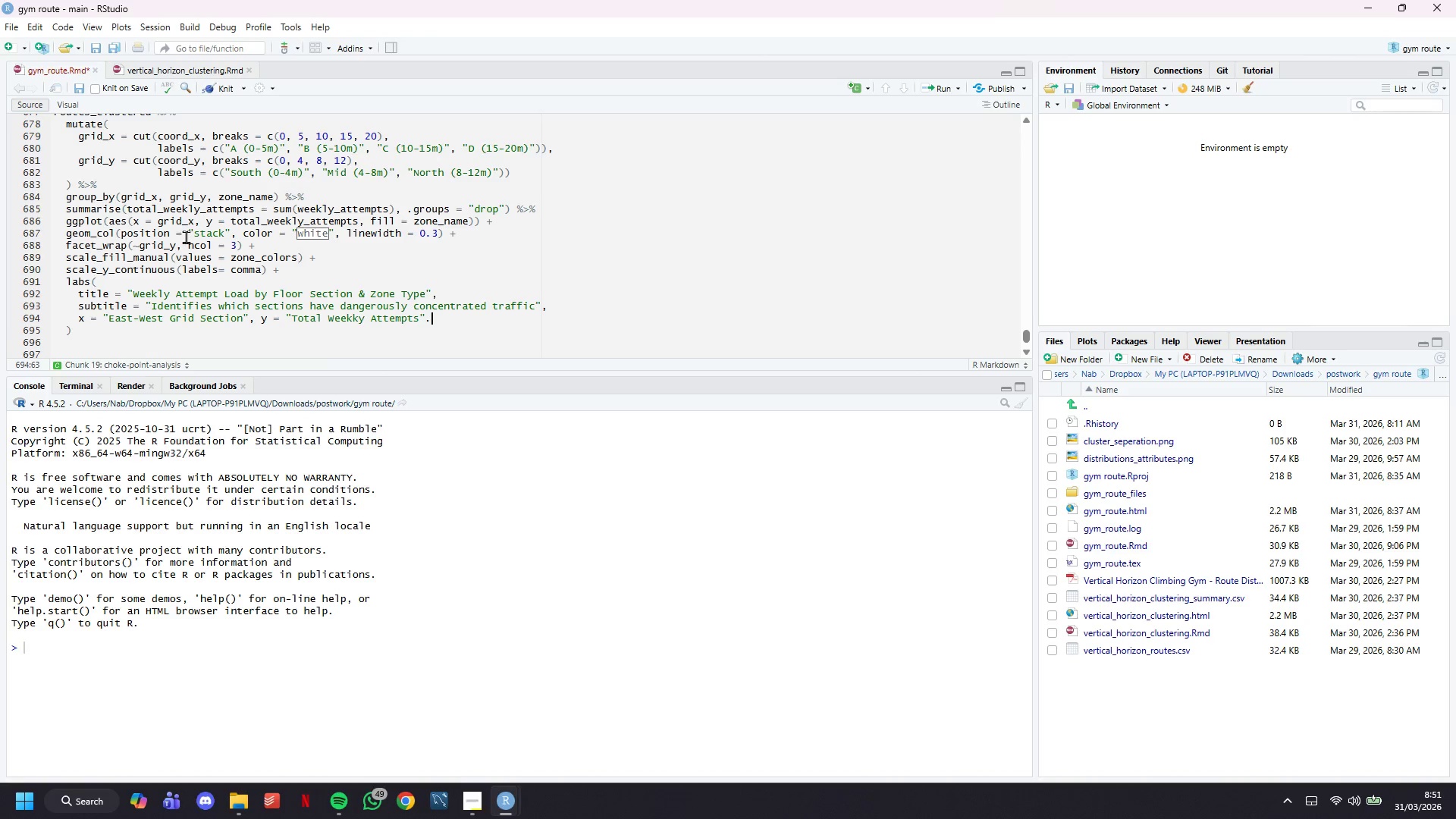 
key(Enter)
 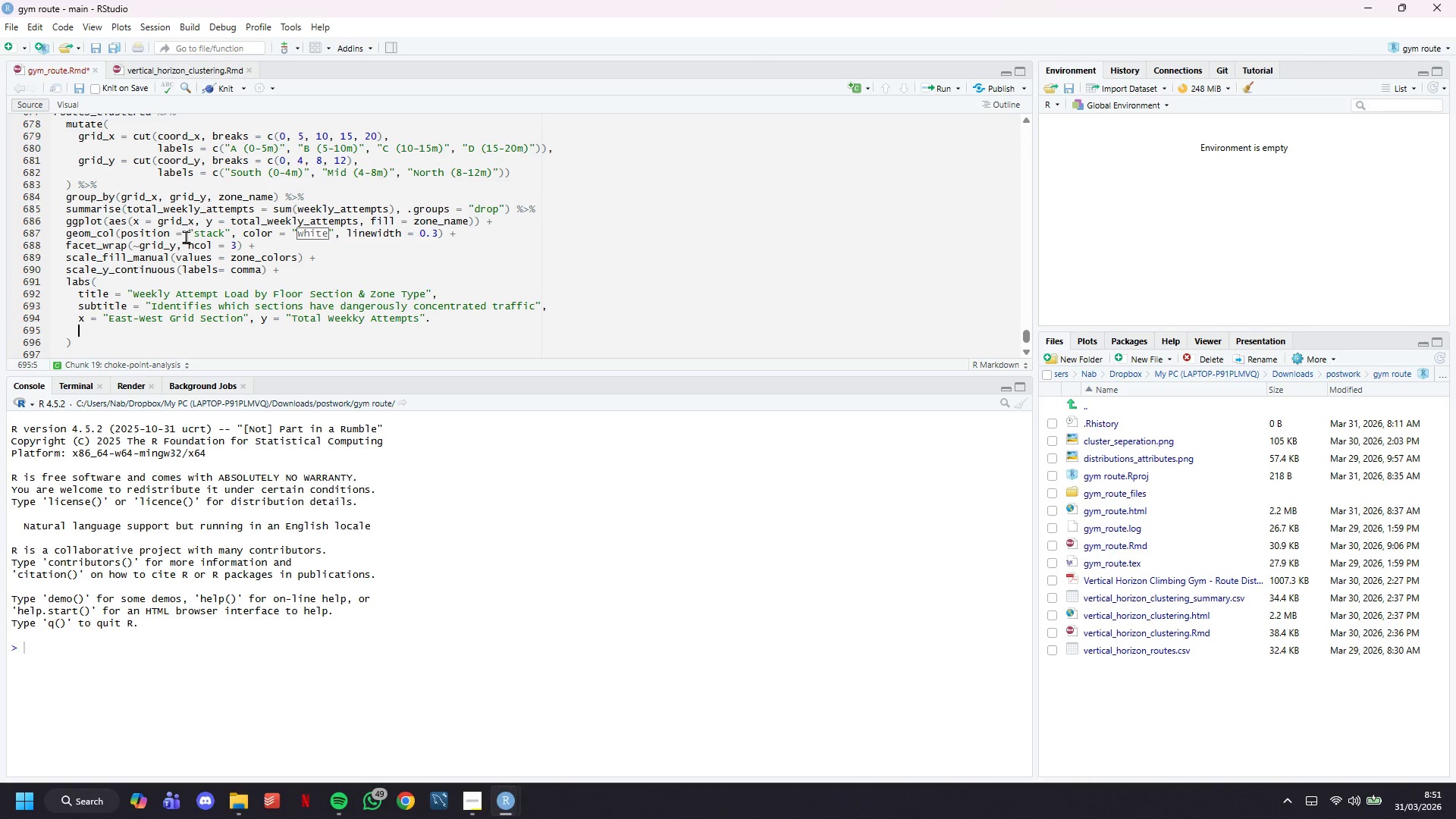 
type(fill = "Zone Type)
 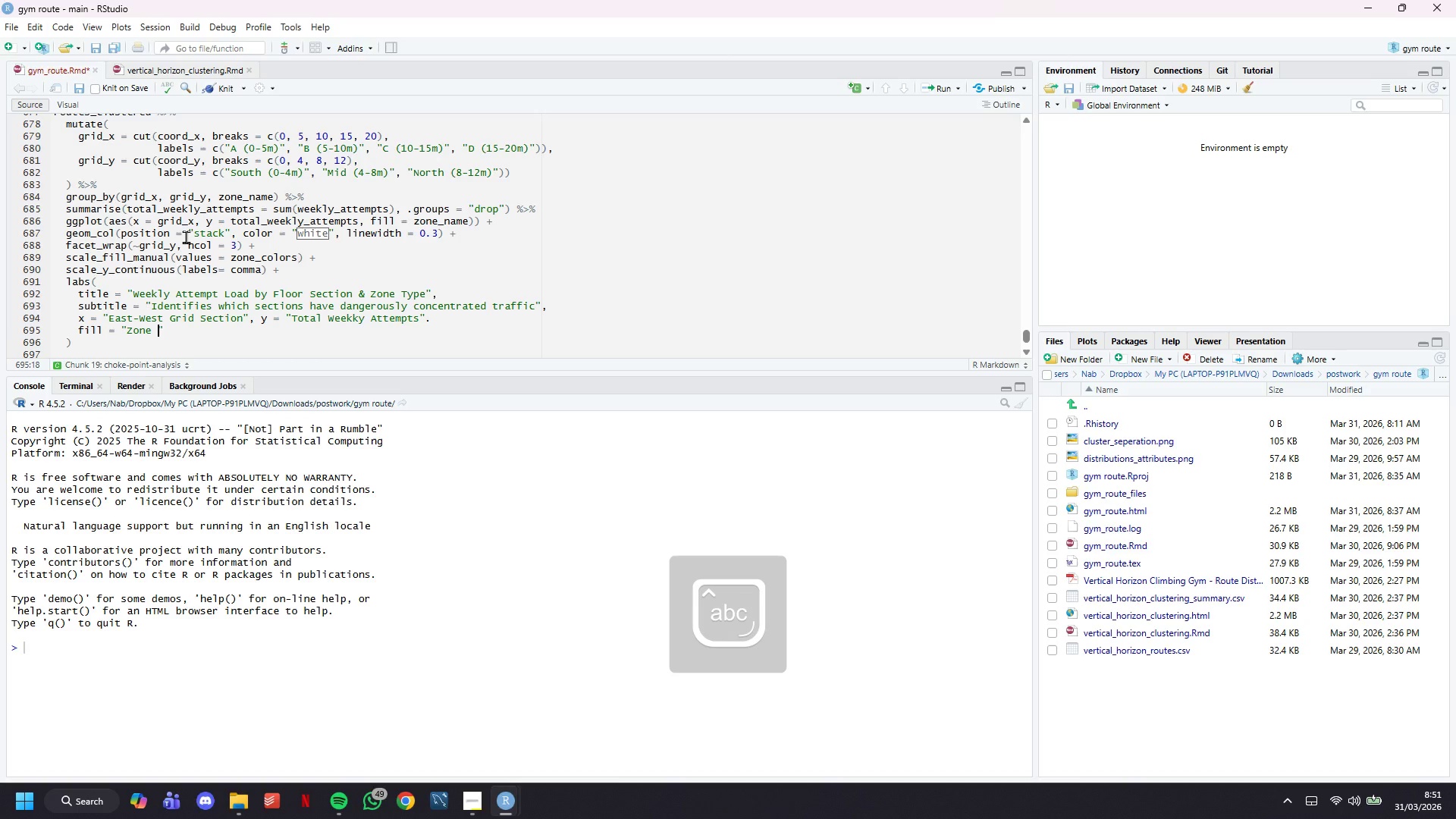 
 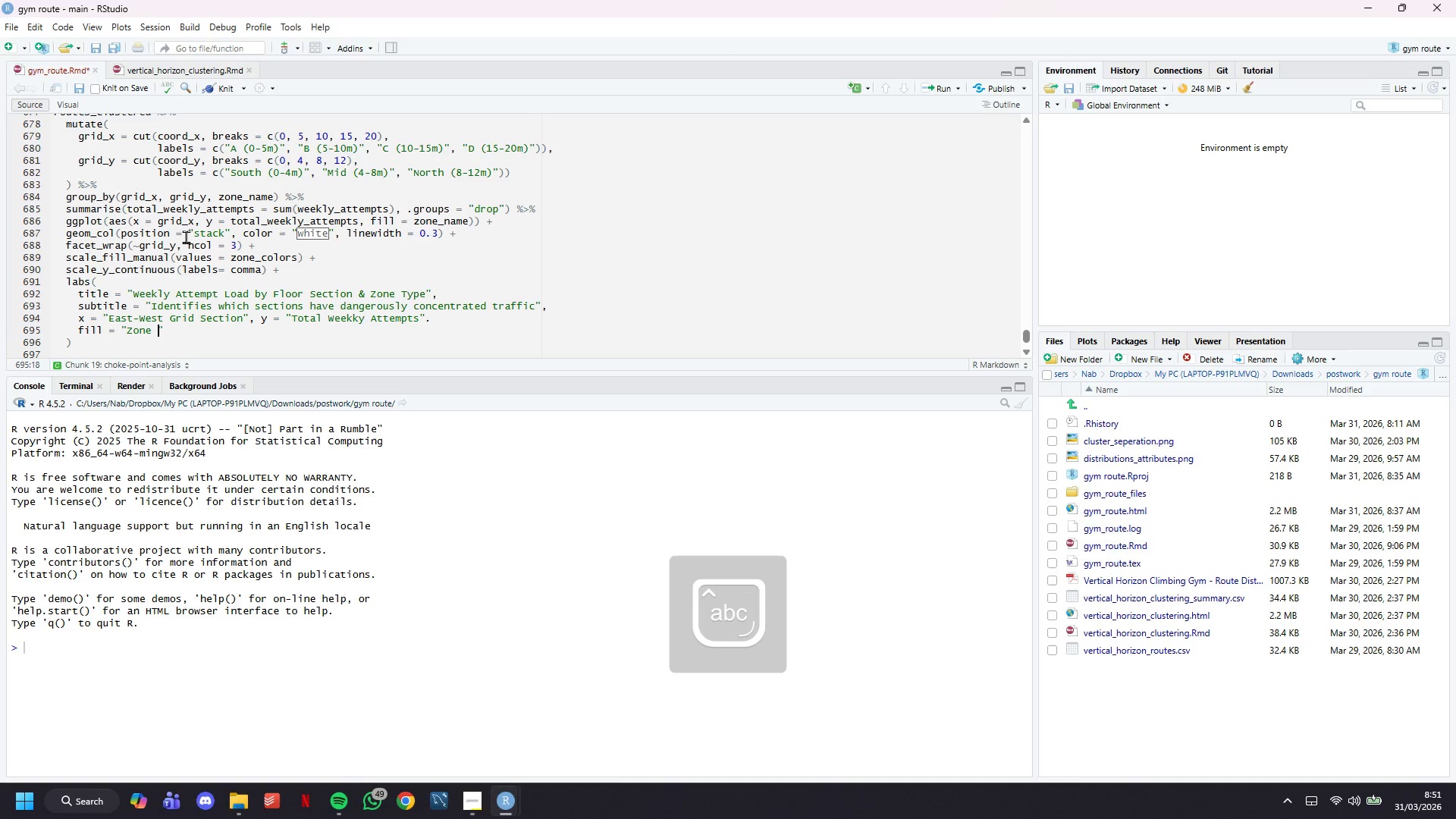 
key(ArrowRight)
 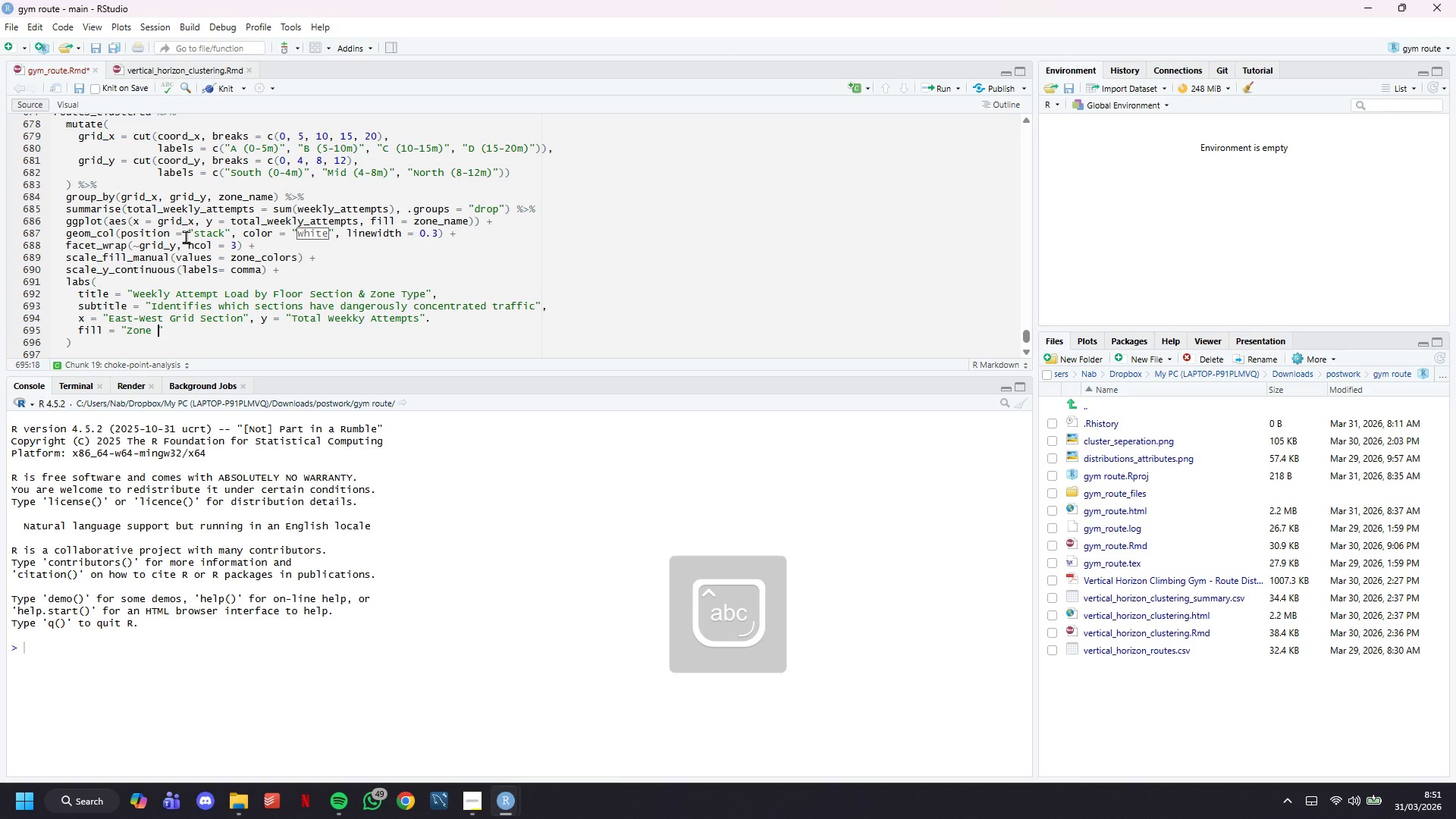 
key(Comma)
 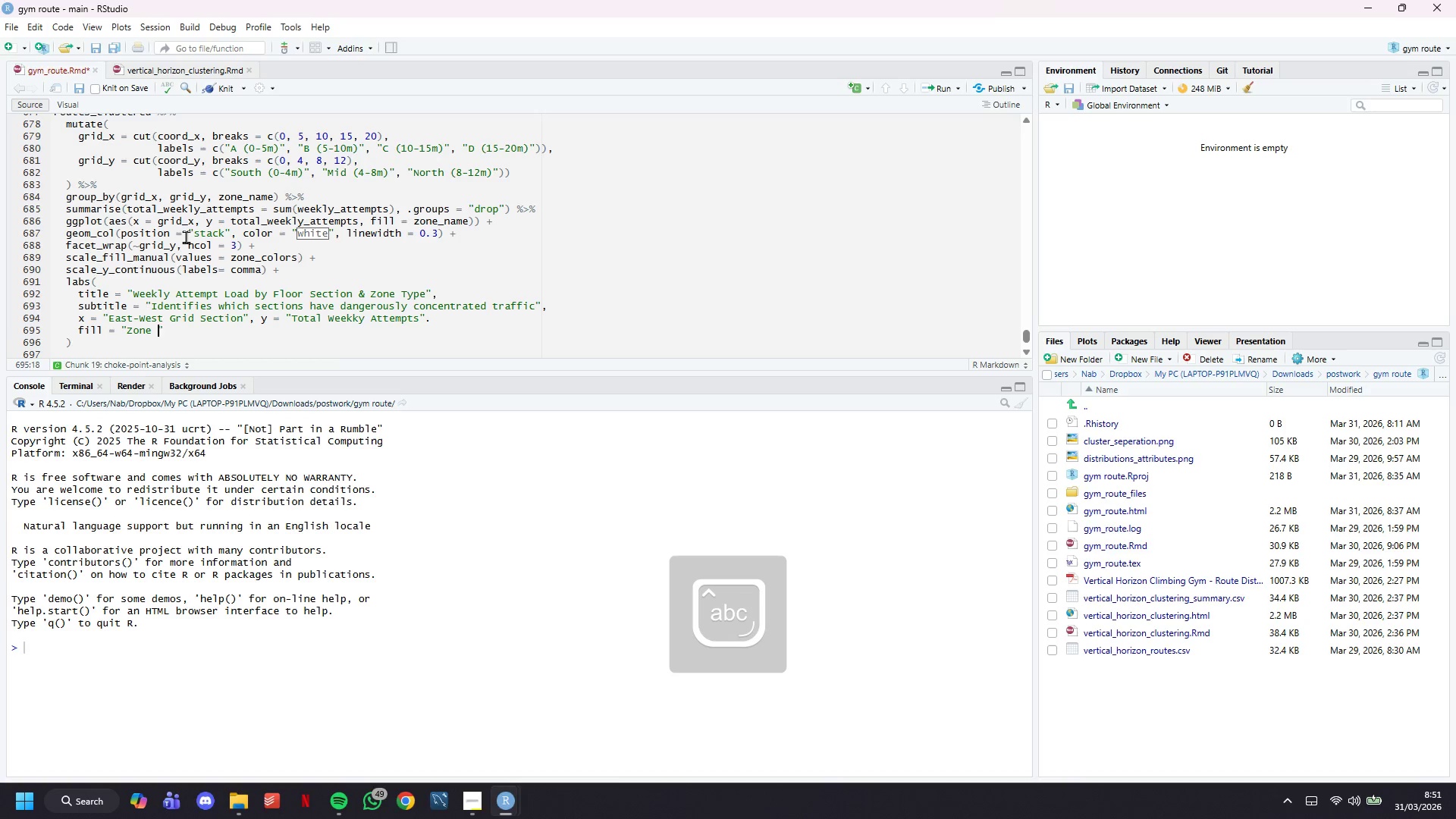 
key(Enter)
 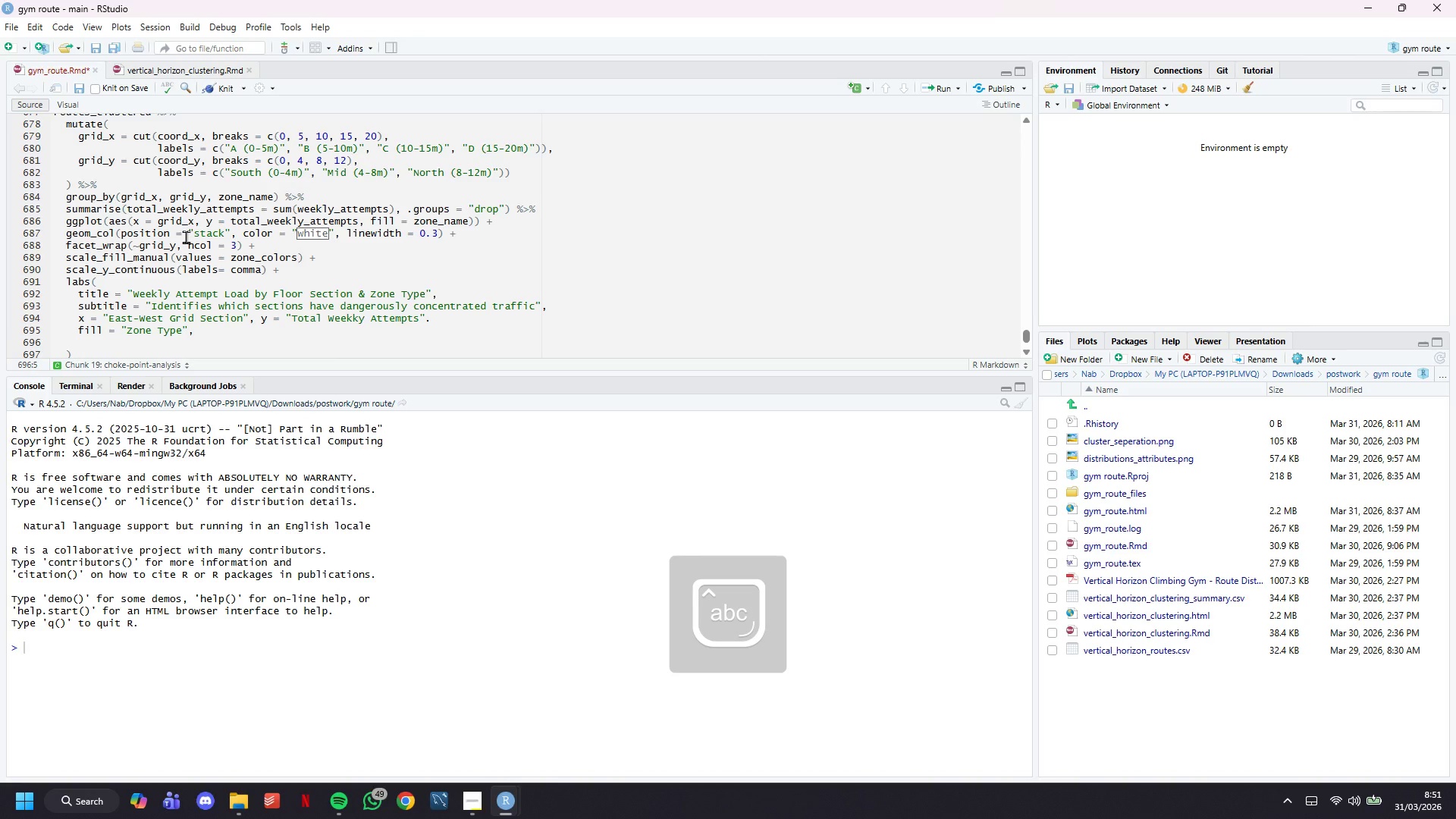 
type(caption = "Each Panel - One North-South band of te gym floor)
 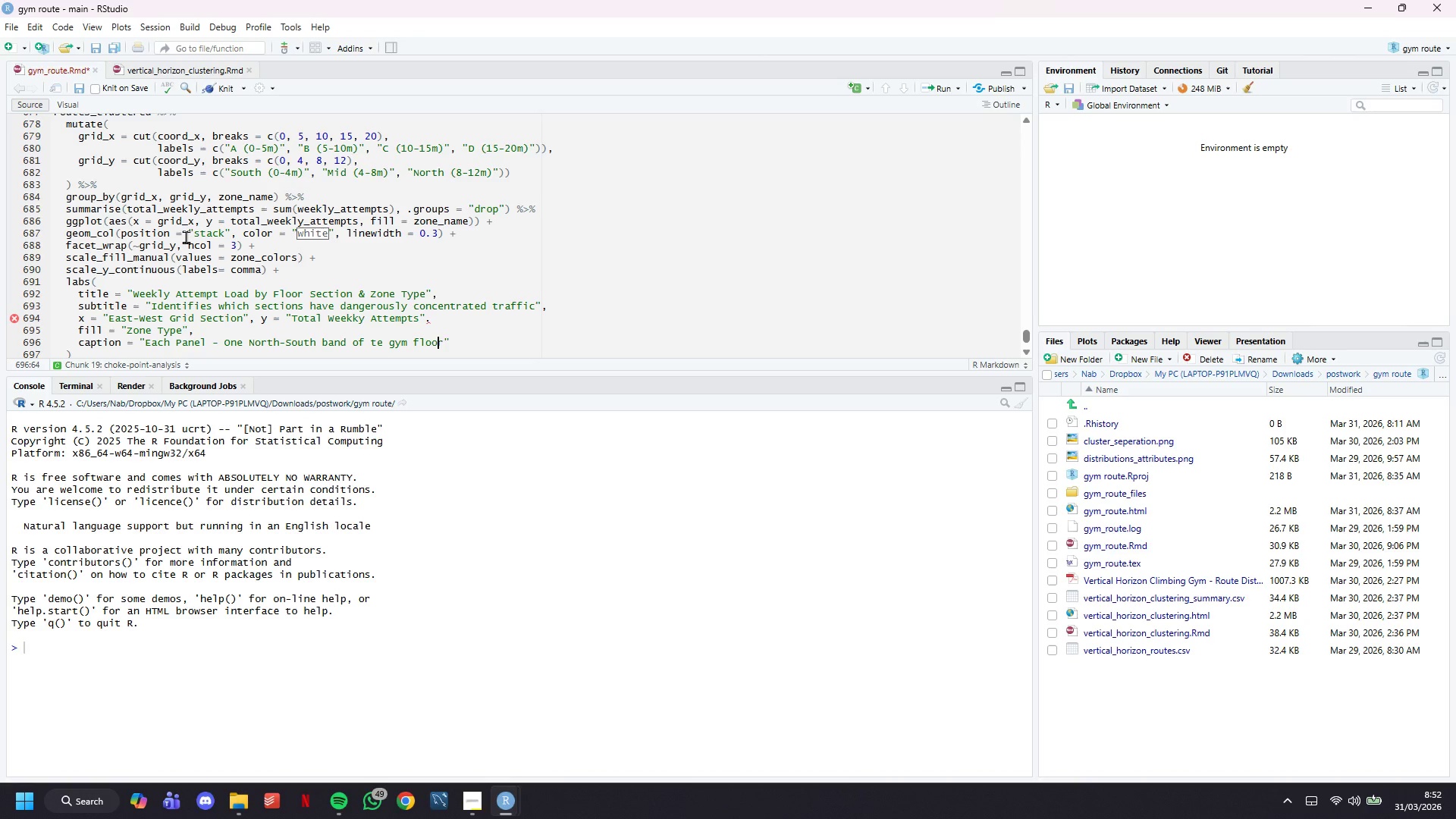 
 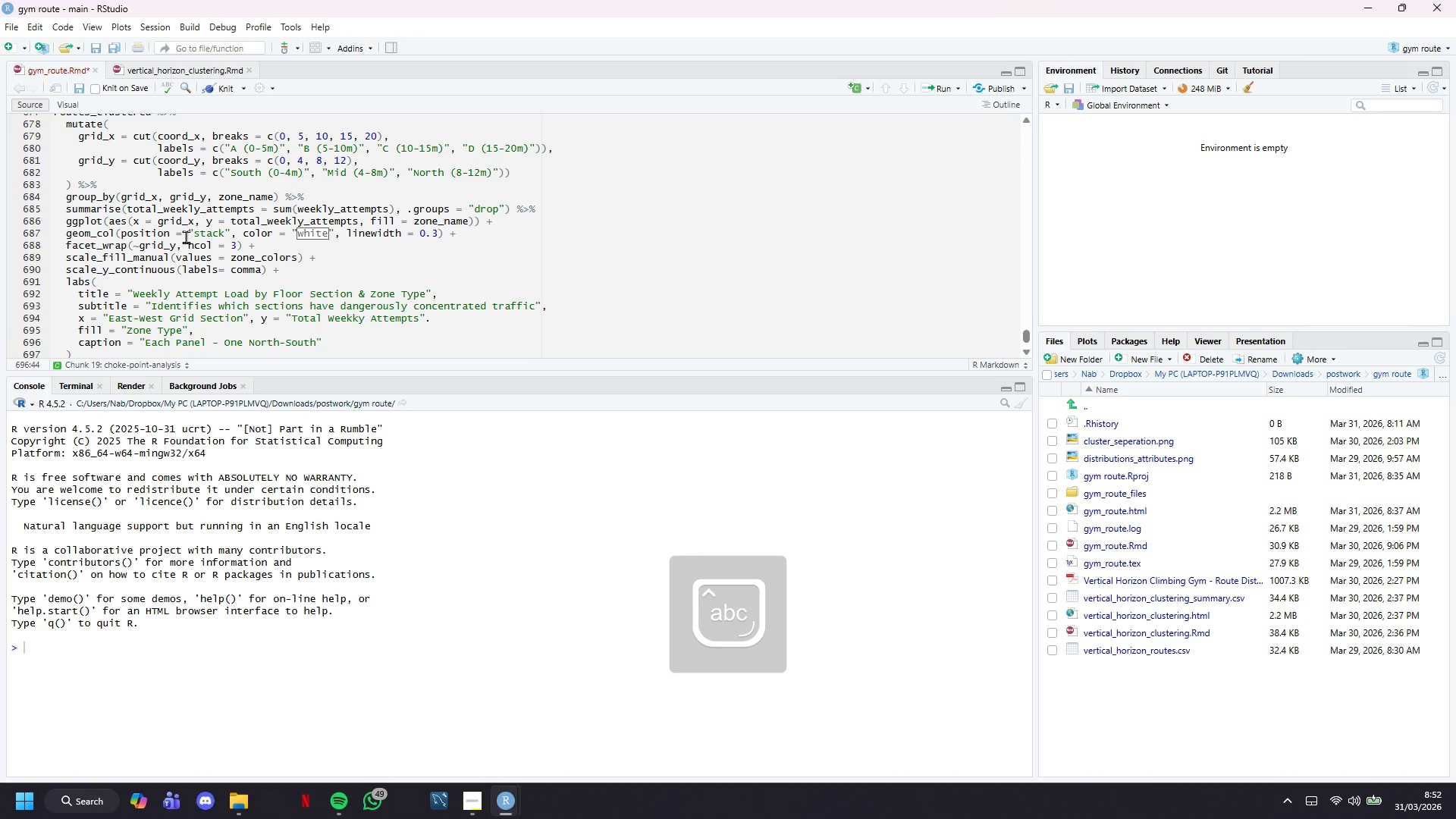 
hold_key(key=ArrowLeft, duration=0.8)
 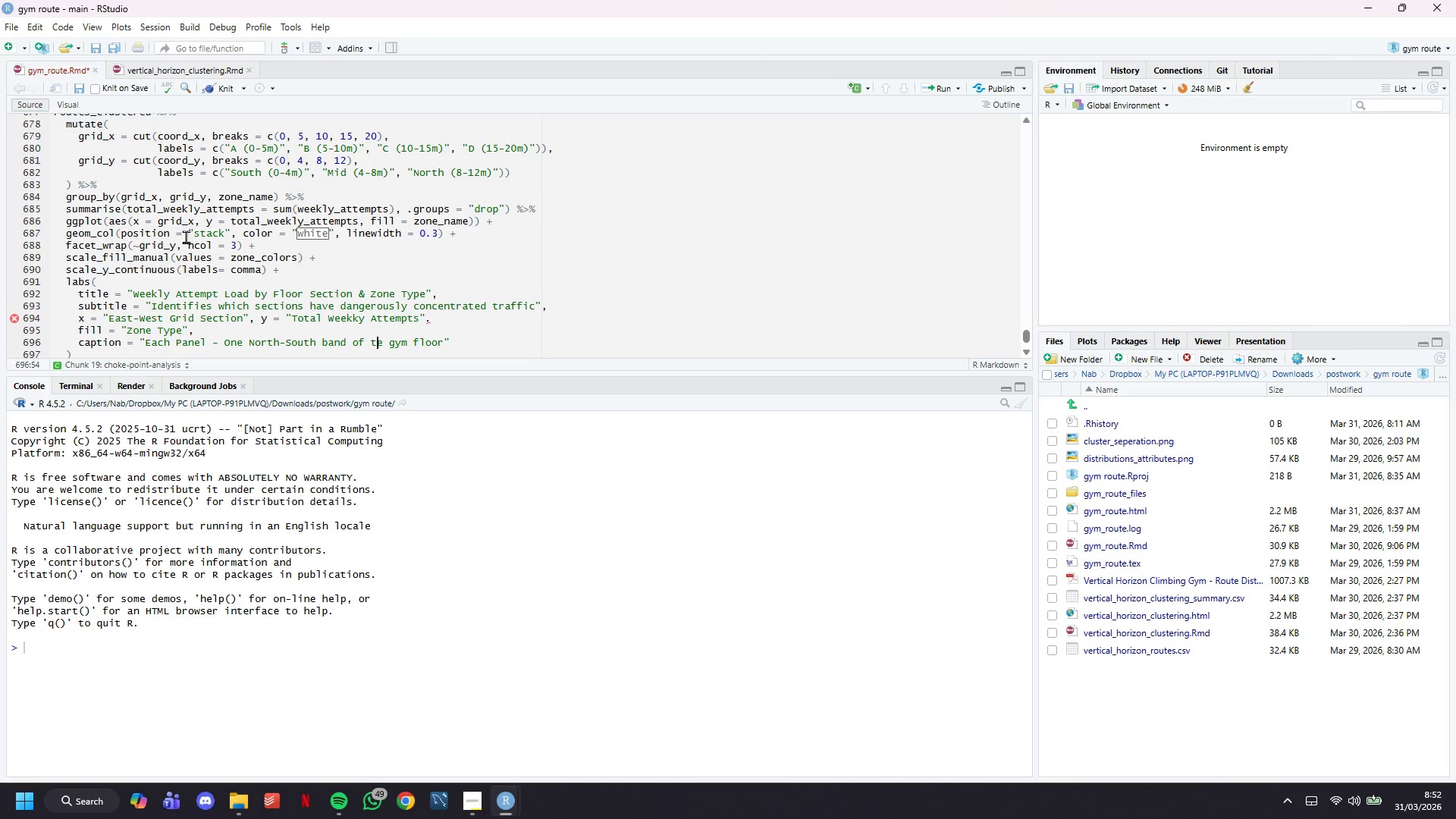 
key(ArrowLeft)
 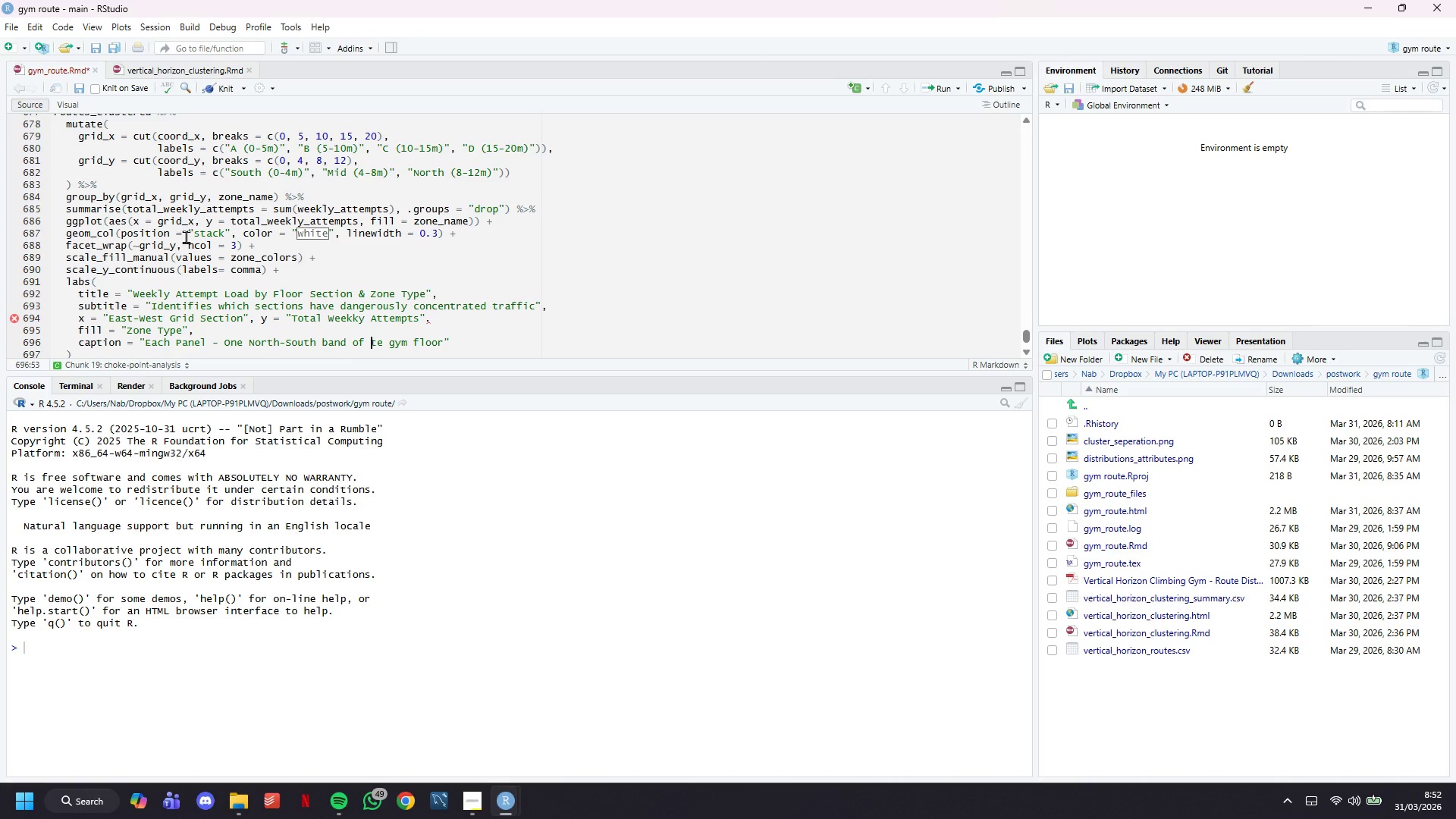 
key(ArrowRight)
 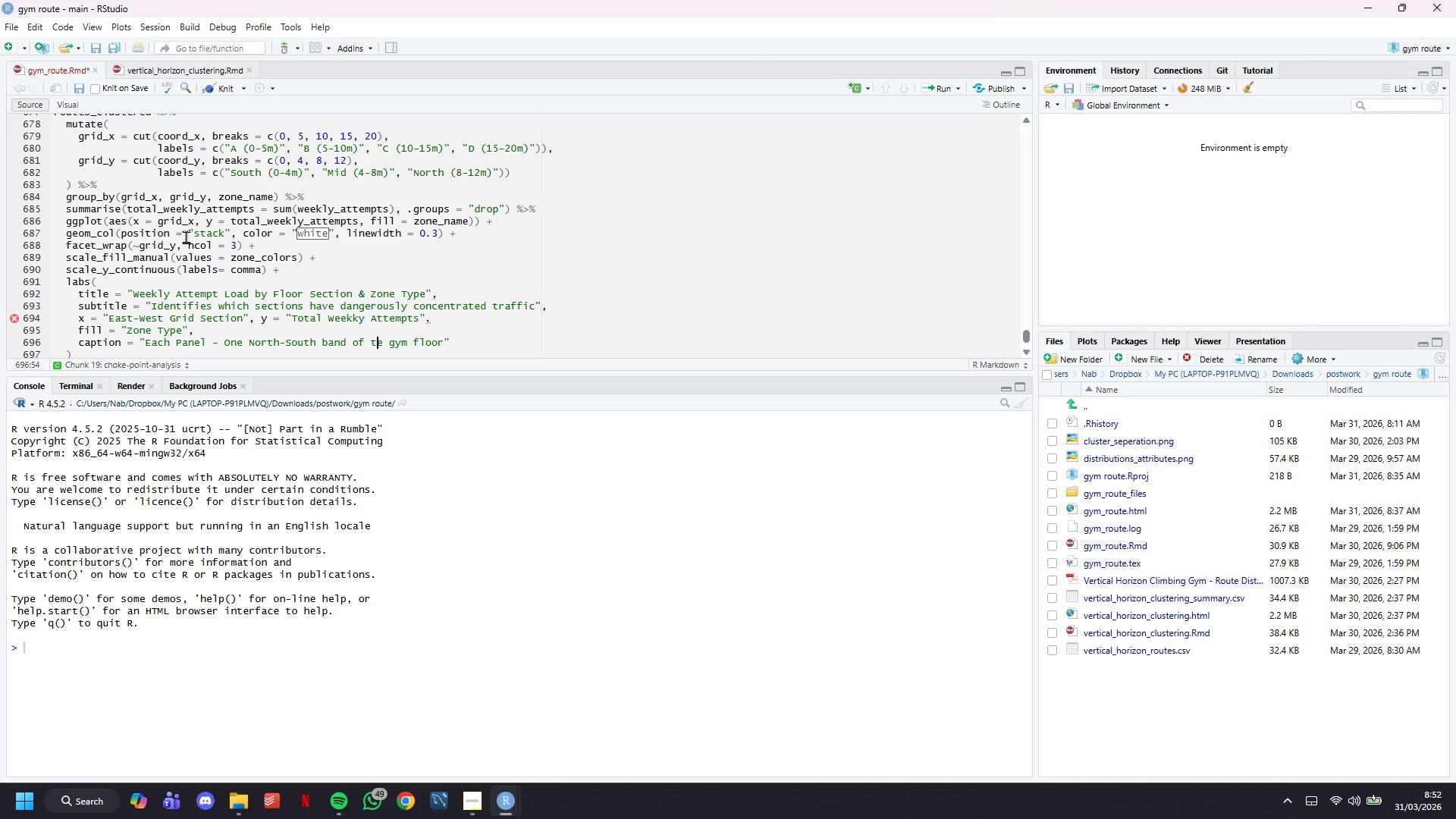 
key(H)
 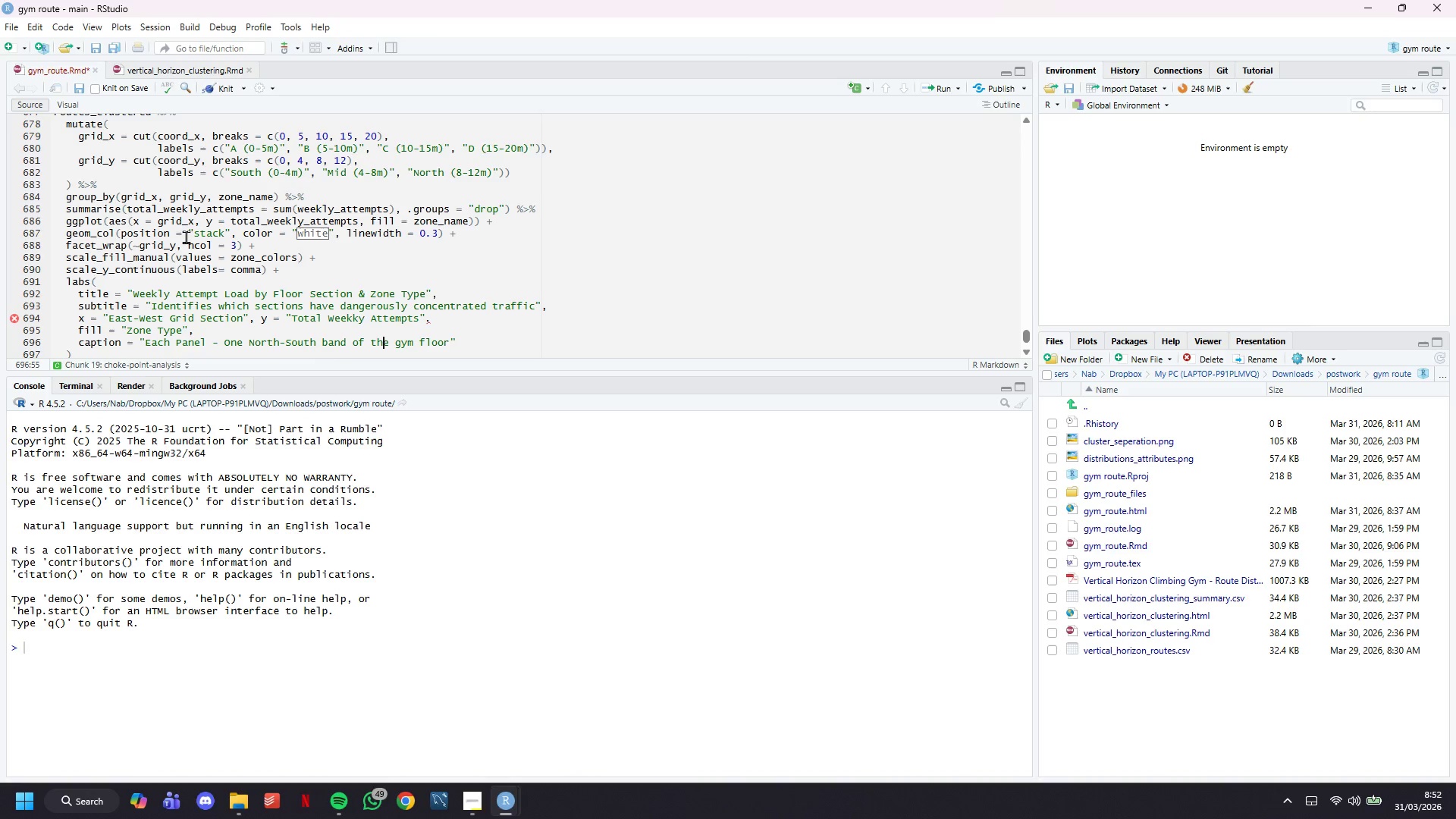 
left_click([513, 314])
 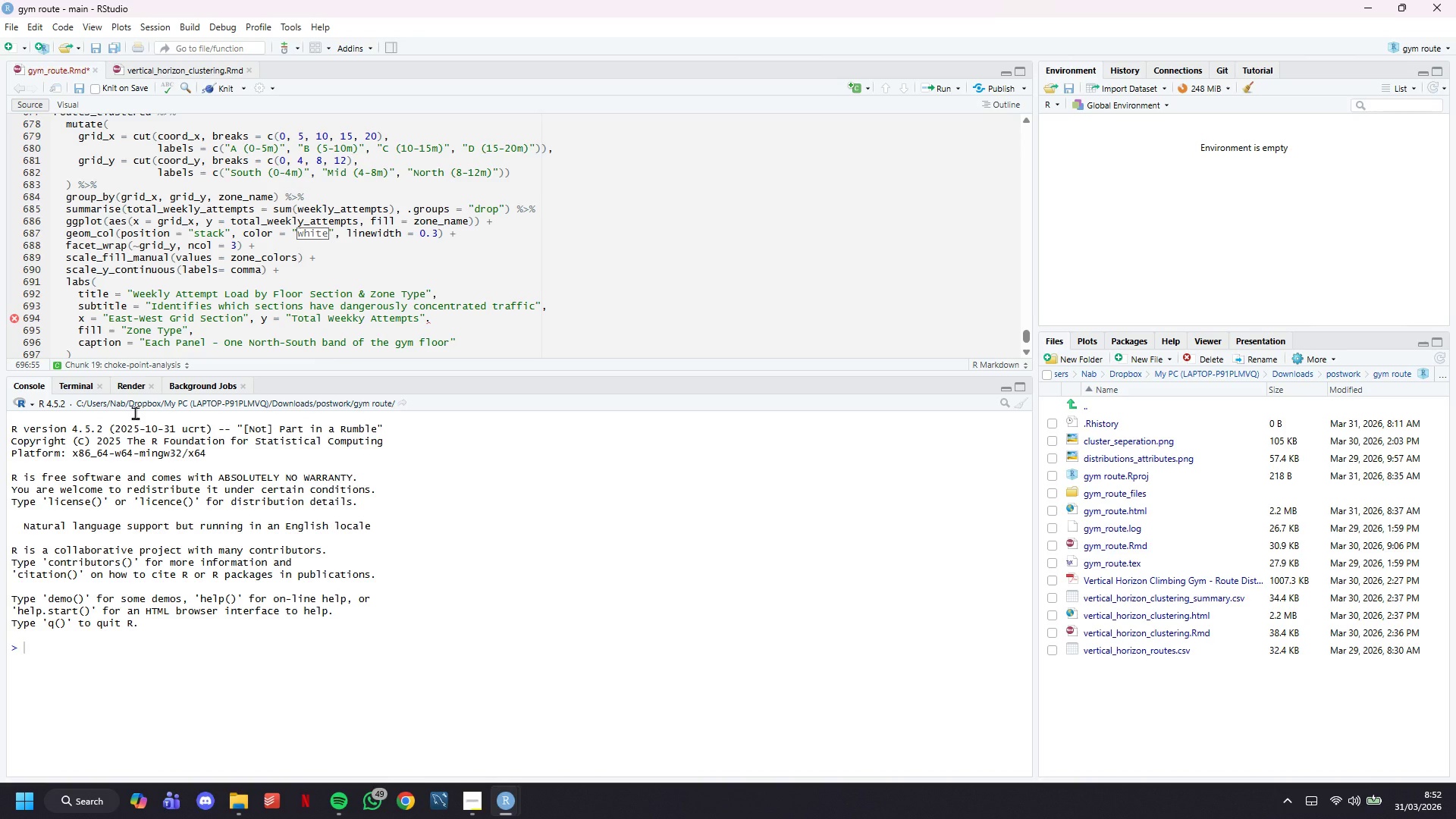 
key(Backspace)
 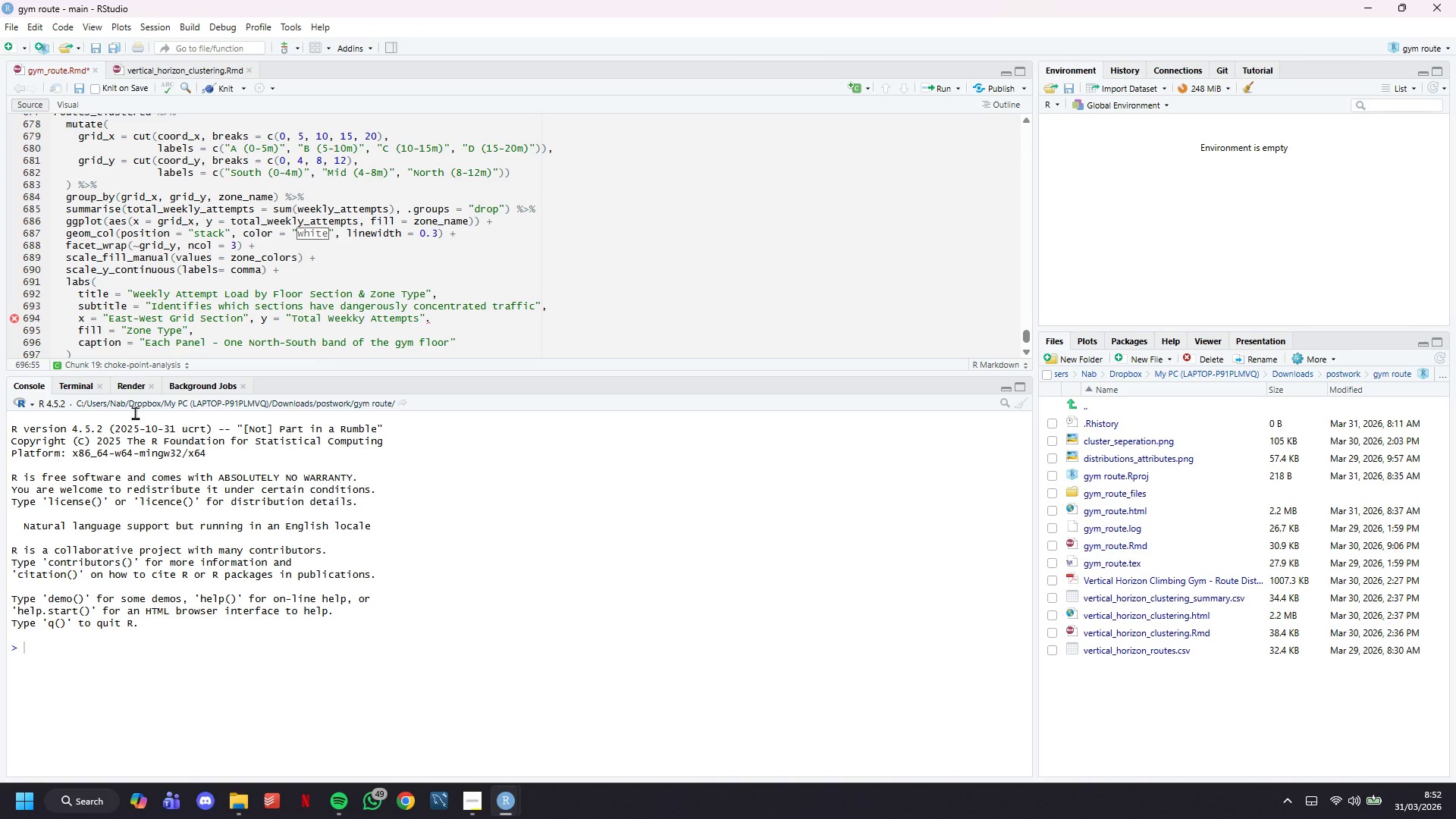 
key(Comma)
 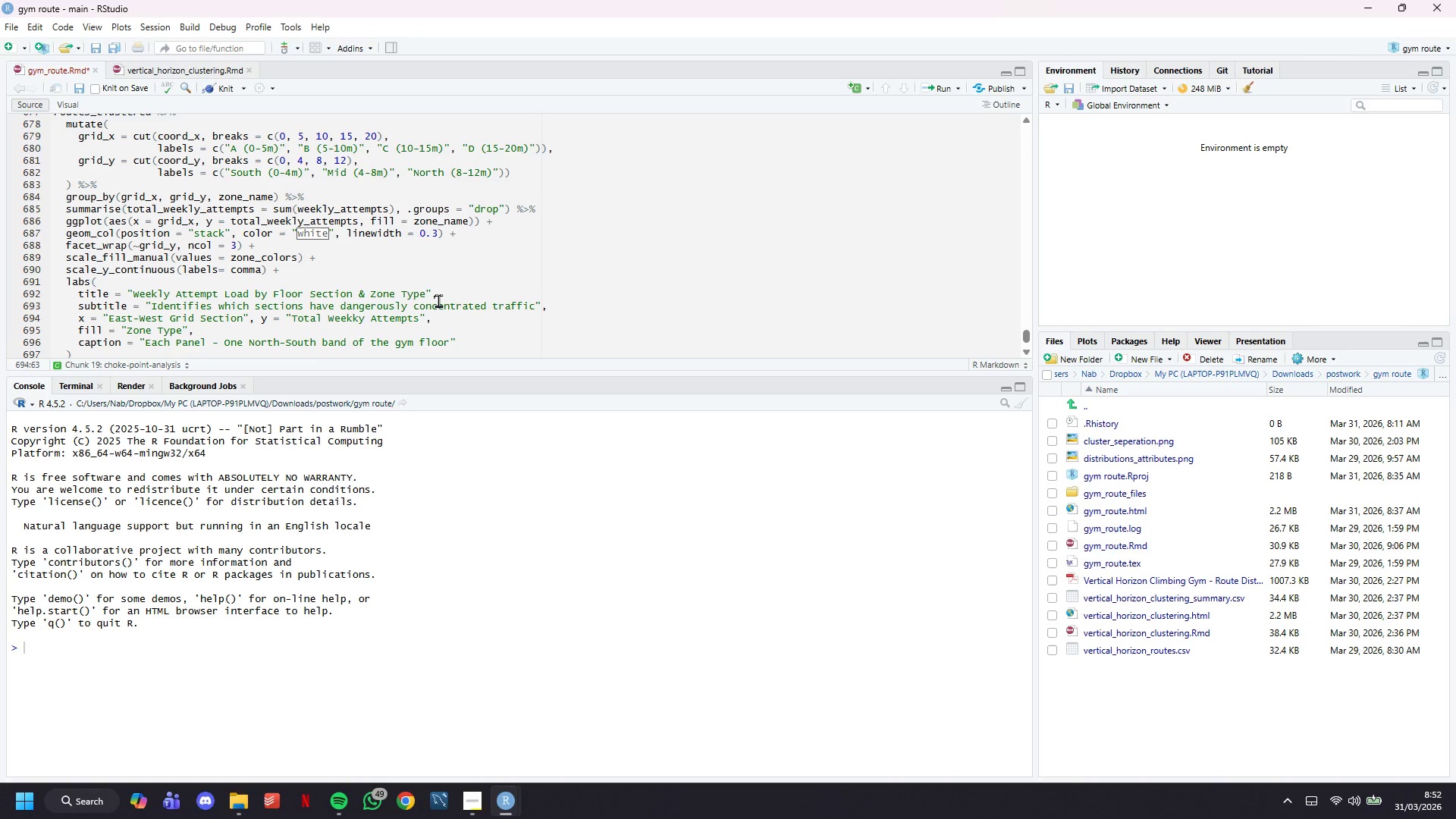 
wait(26.95)
 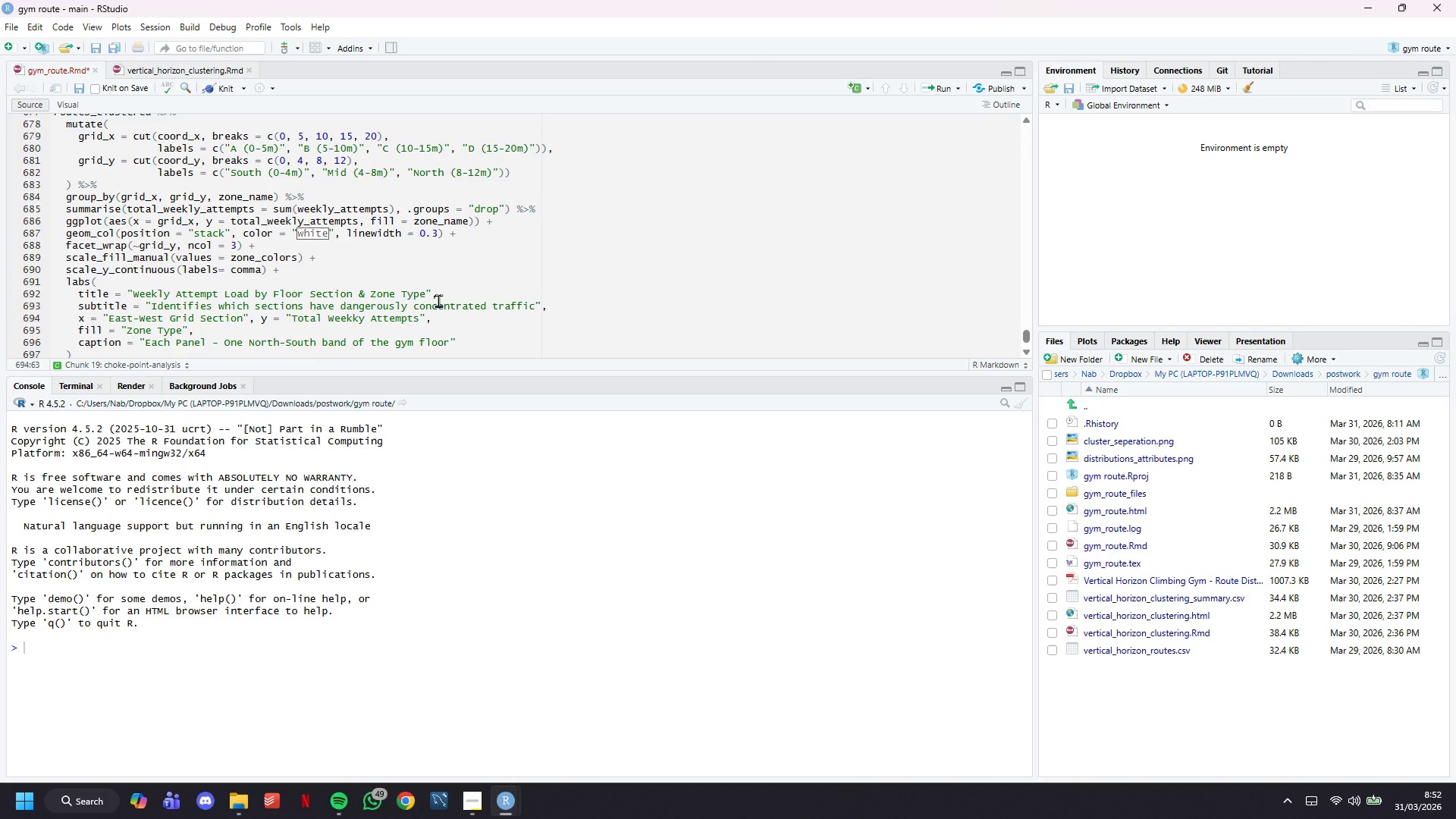 
key(ArrowDown)
 